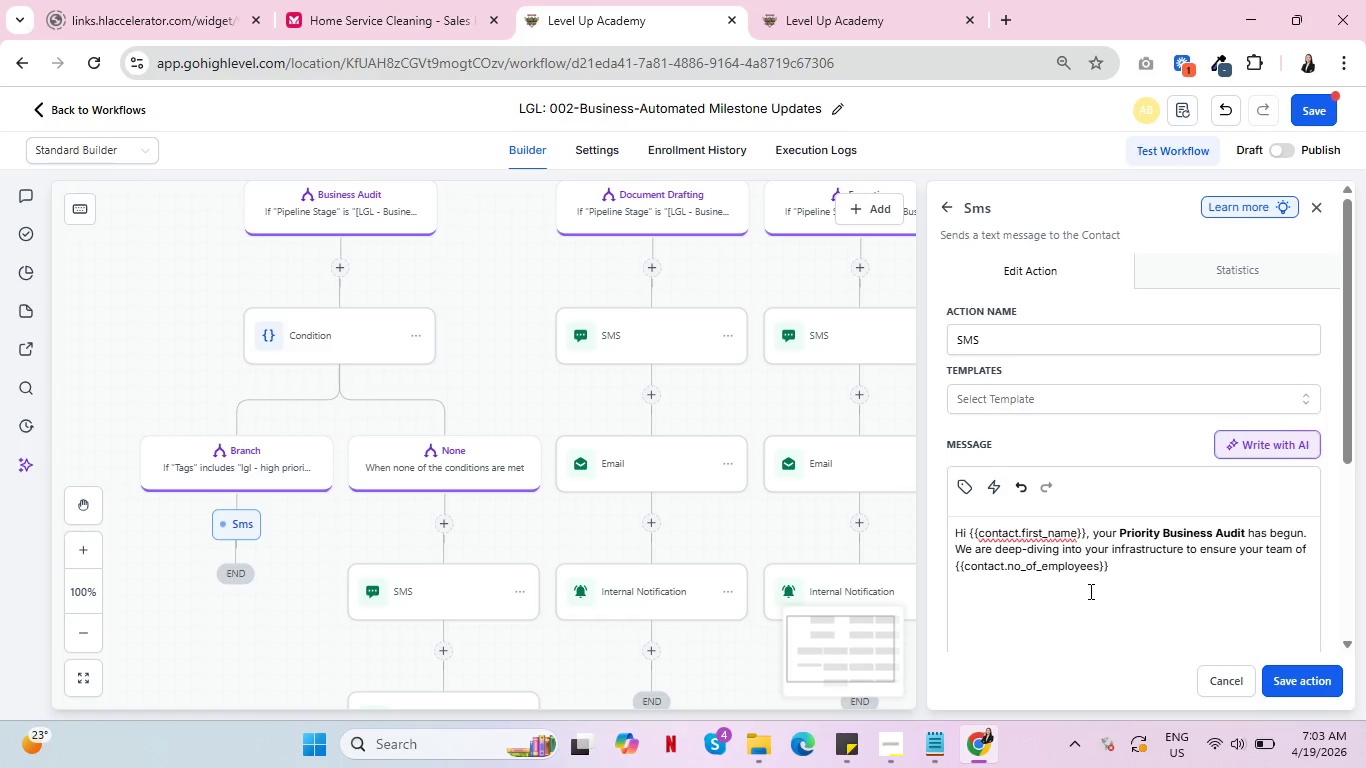 
type( id)
key(Backspace)
 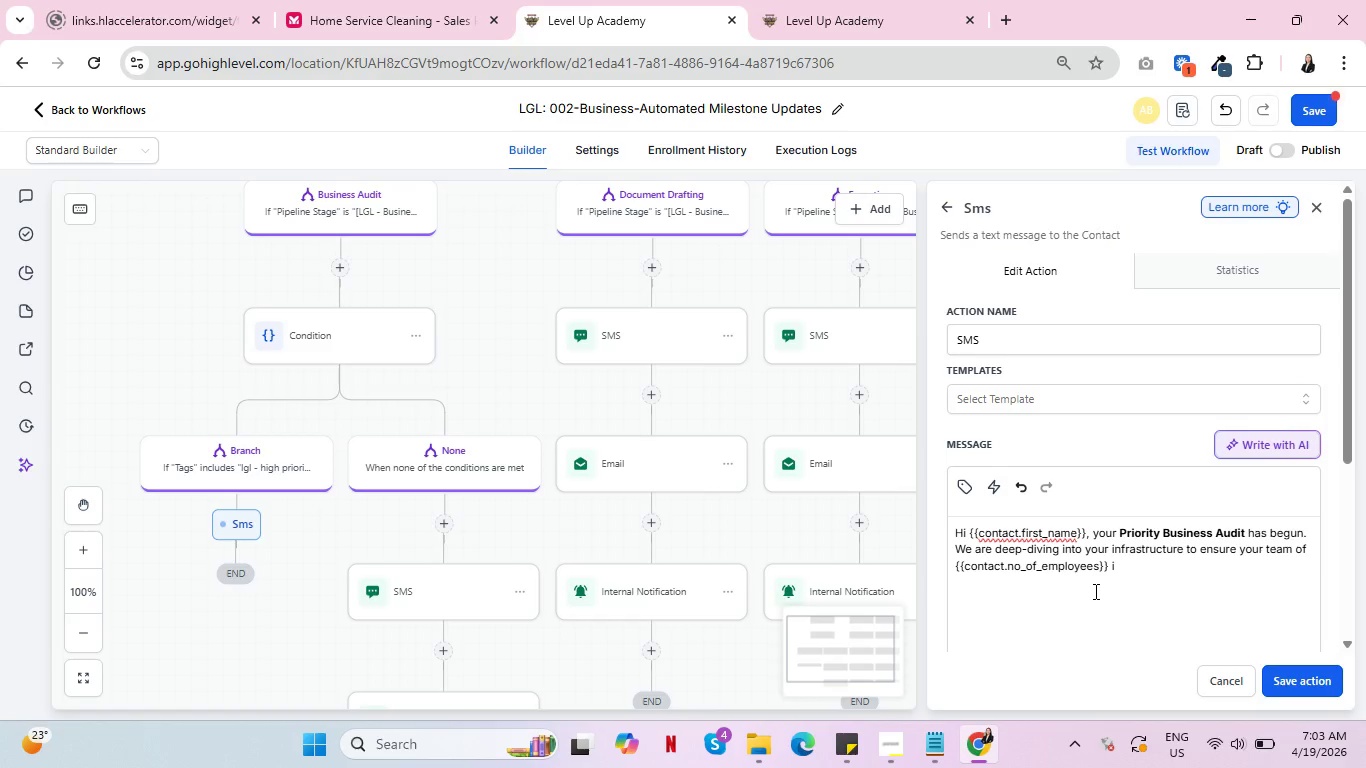 
type(s fully operated)
key(Backspace)
key(Backspace)
key(Backspace)
type(prp)
key(Backspace)
type(otected.)
 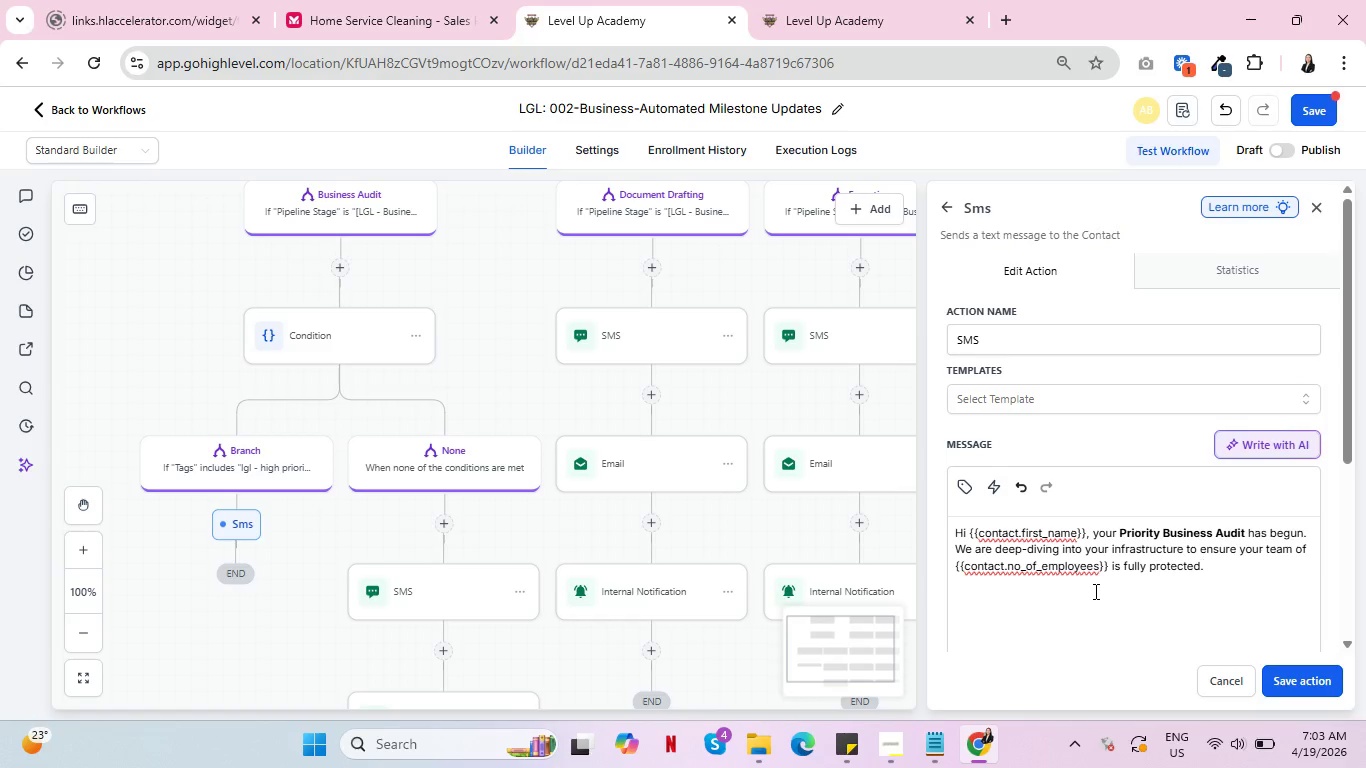 
wait(13.39)
 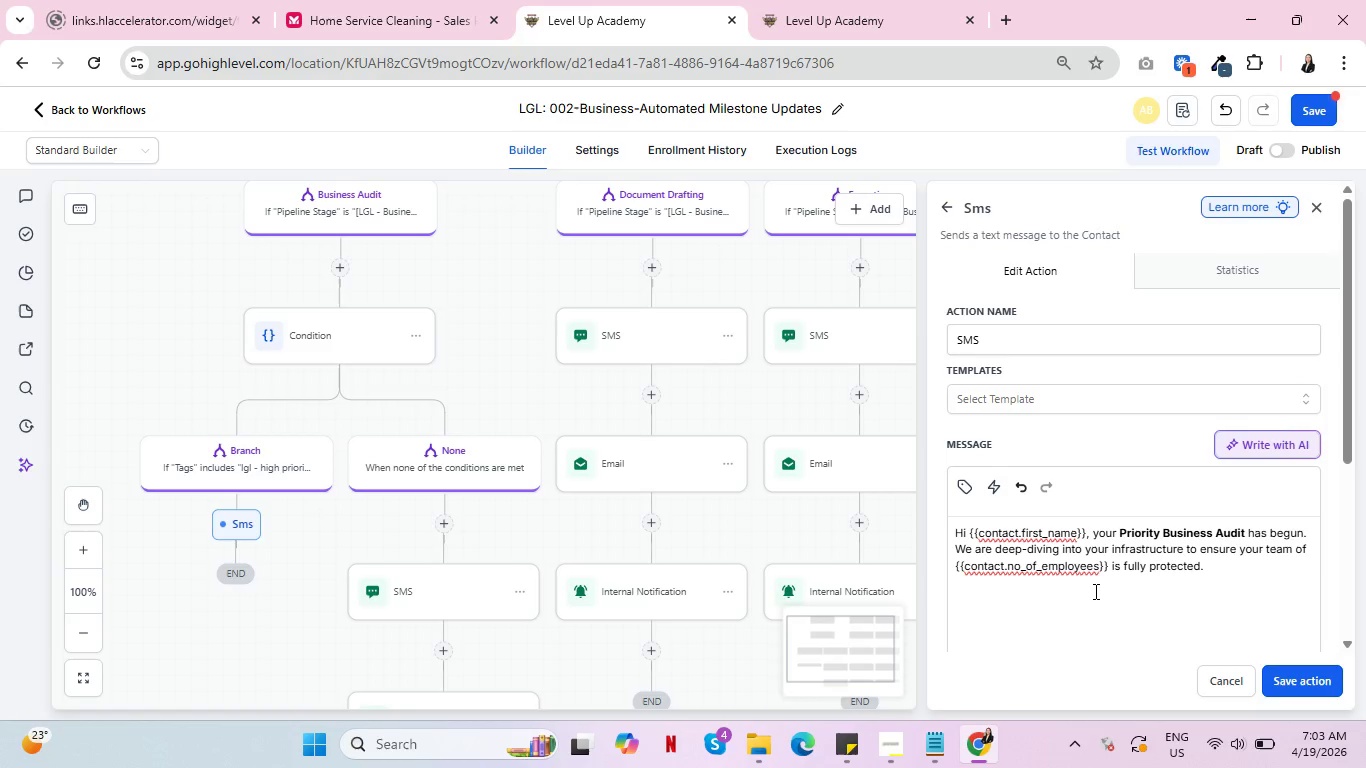 
type( Check your eail )
key(Backspace)
key(Backspace)
key(Backspace)
key(Backspace)
type(mail for the )
 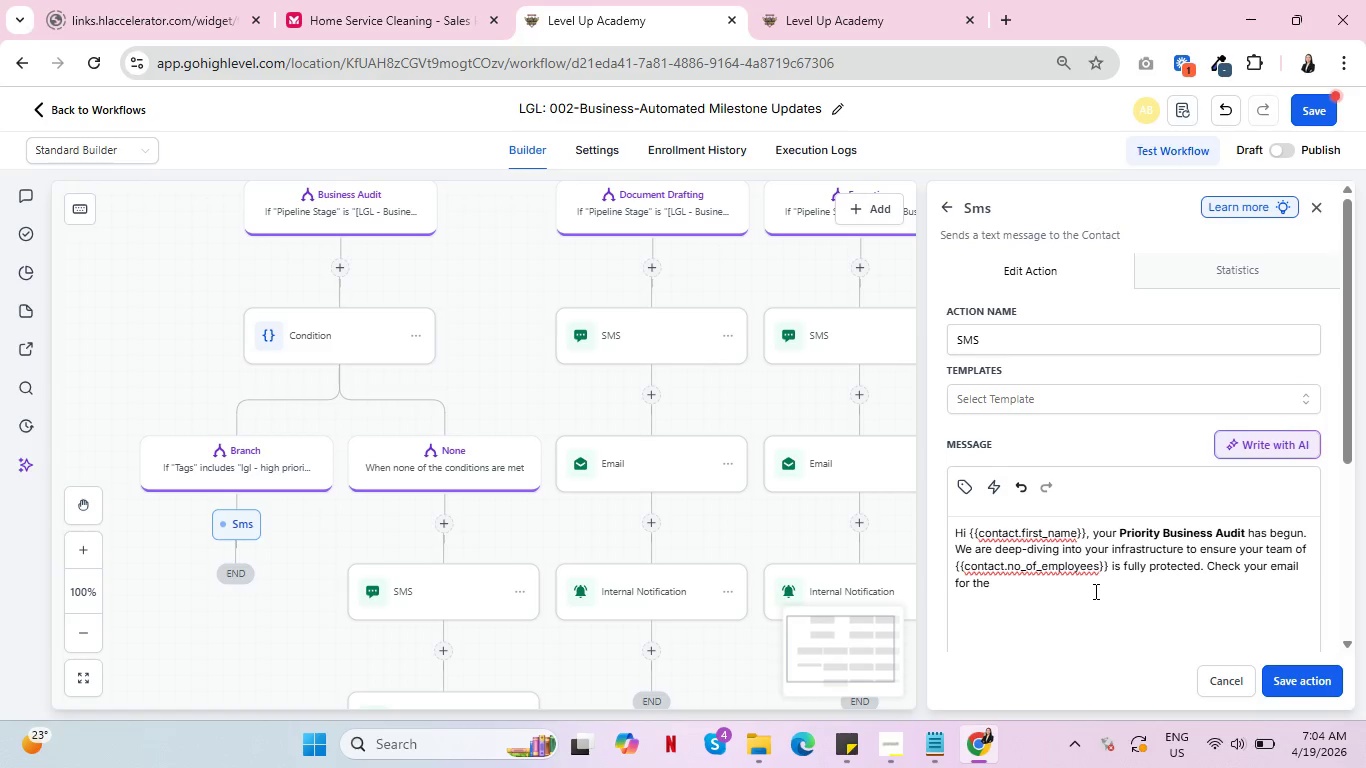 
wait(6.59)
 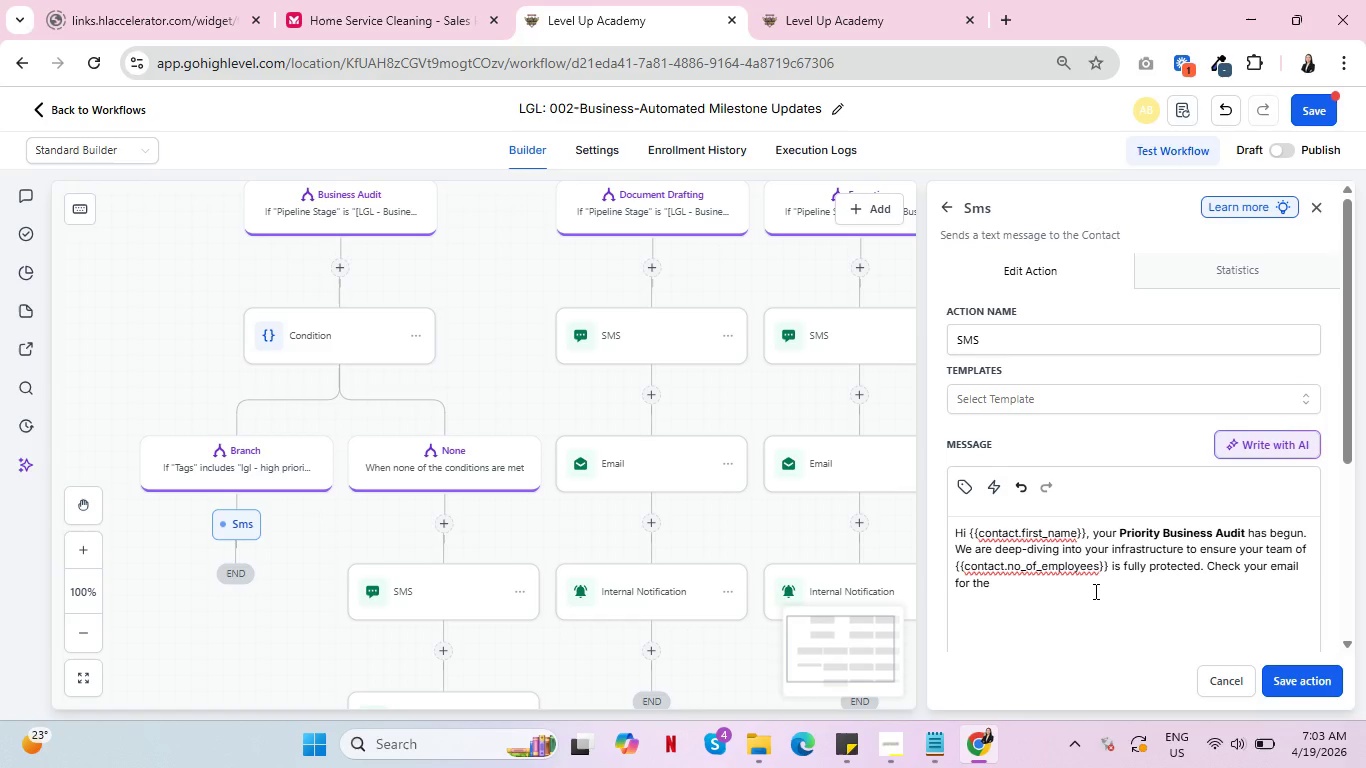 
type(full scopre)
key(Backspace)
key(Backspace)
type(e.)
 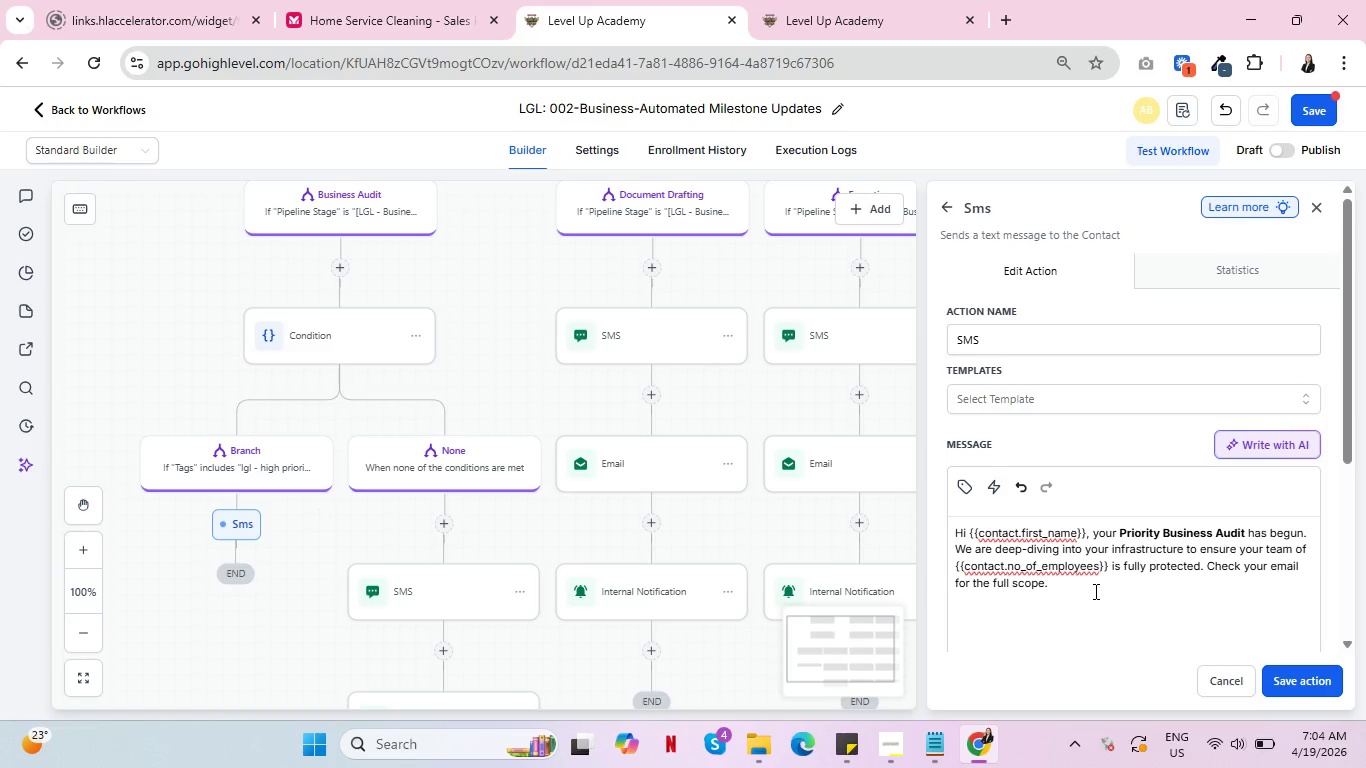 
wait(9.16)
 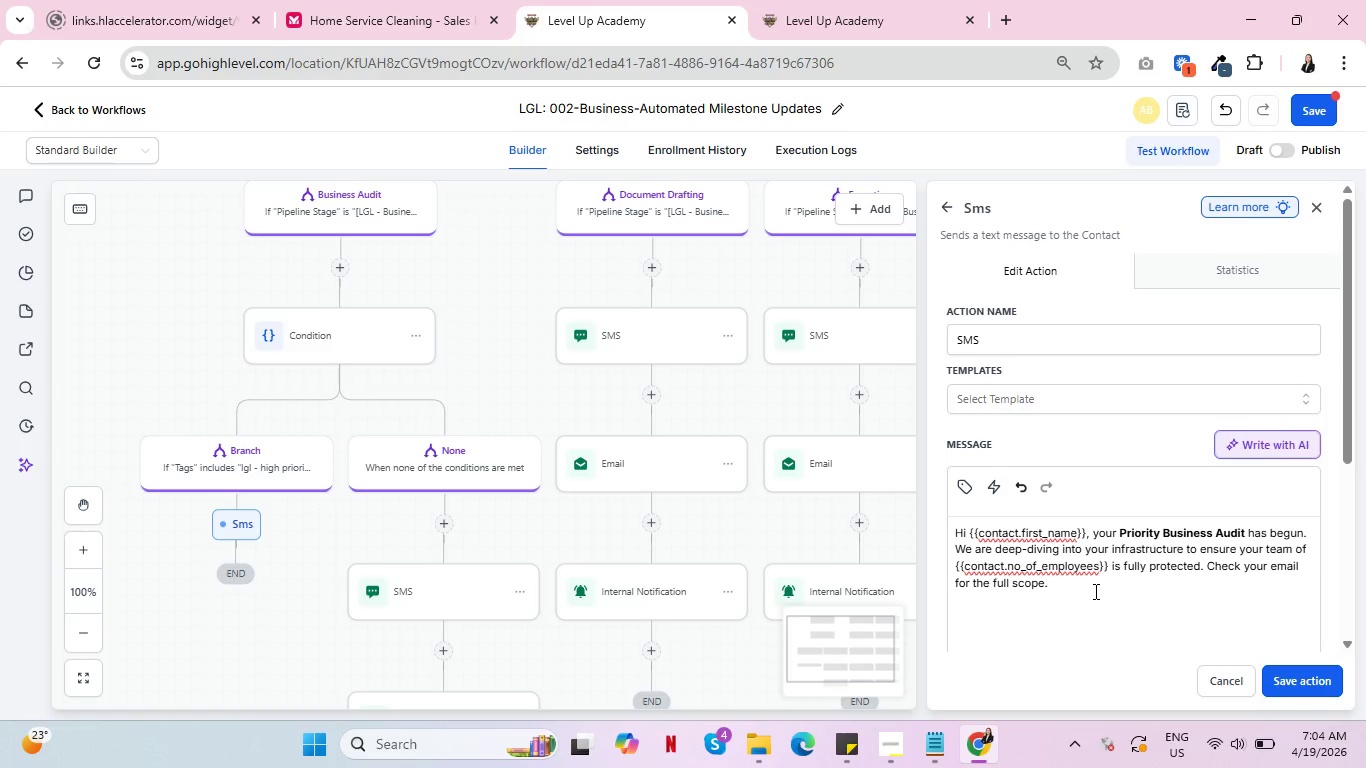 
left_click([1320, 687])
 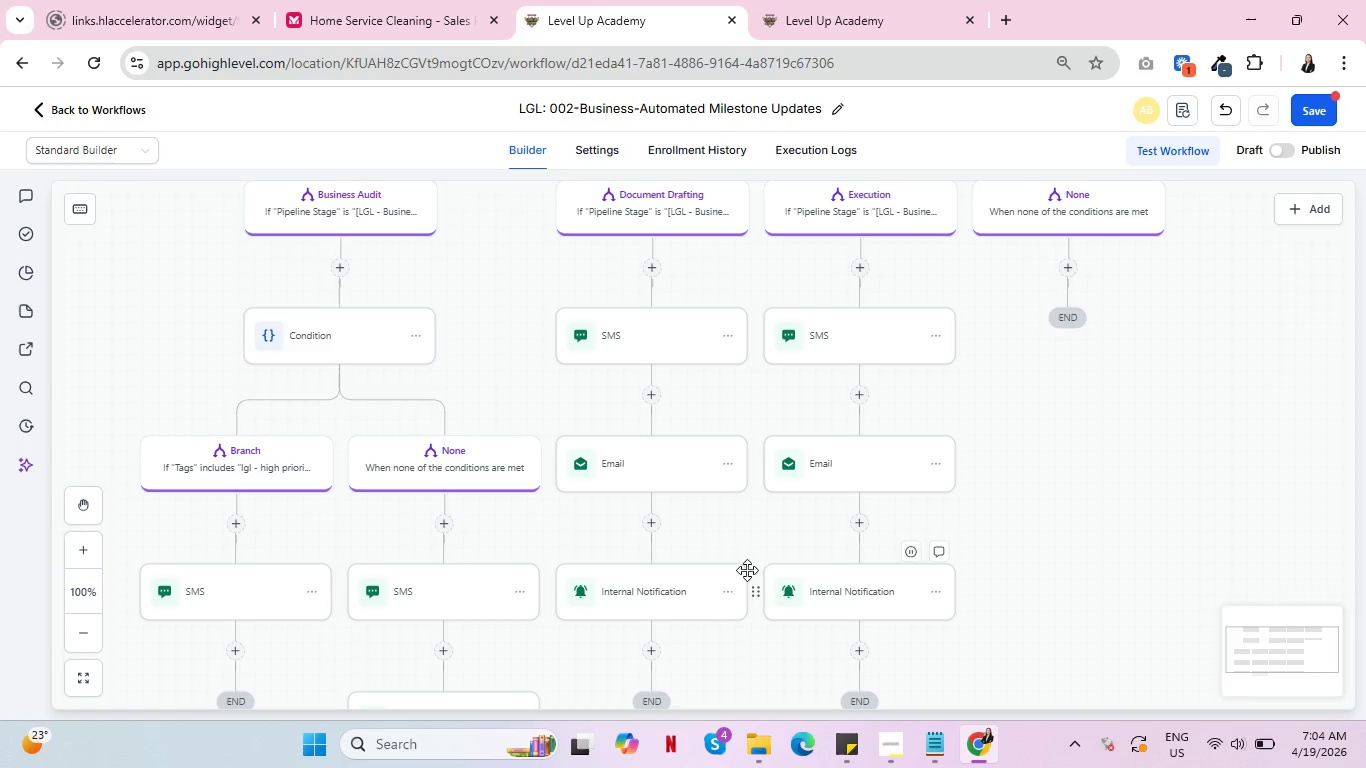 
scroll: coordinate [364, 555], scroll_direction: down, amount: 3.0
 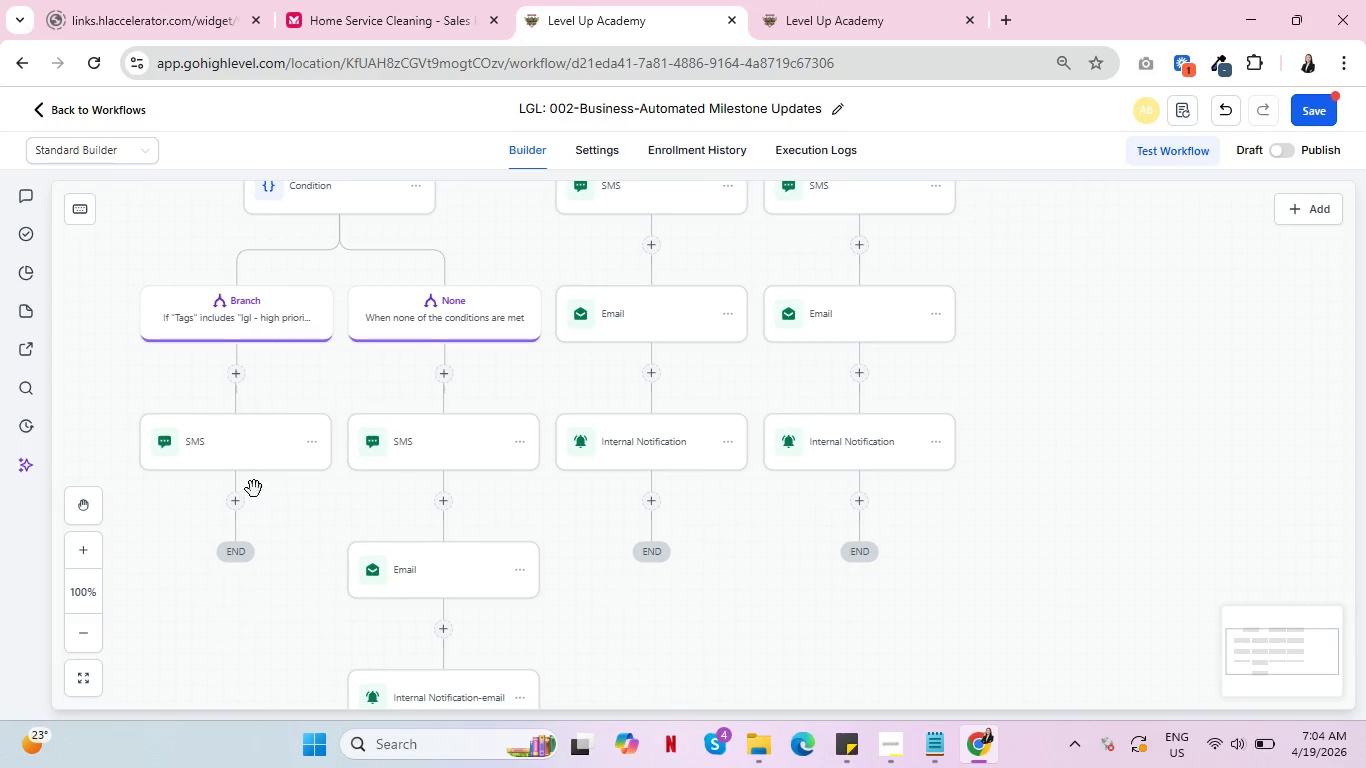 
left_click([218, 445])
 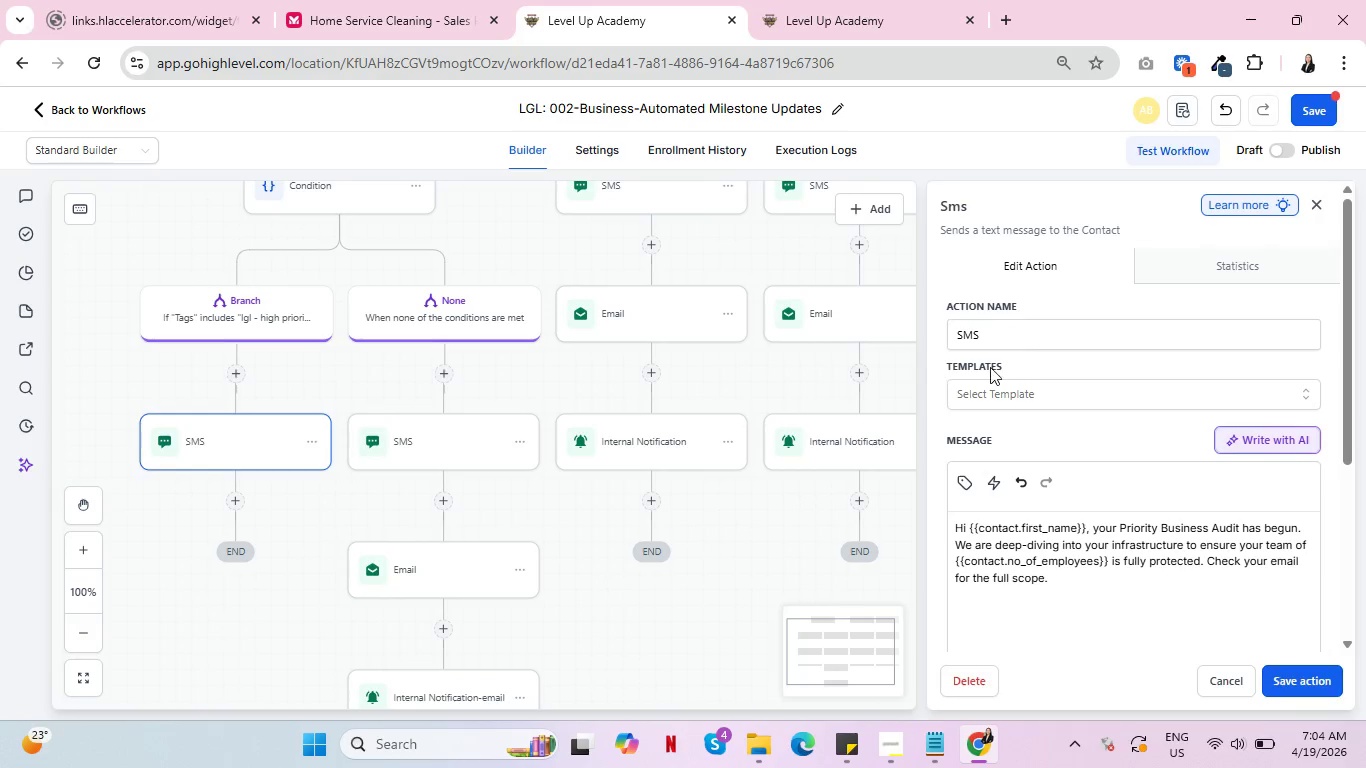 
left_click([1065, 328])
 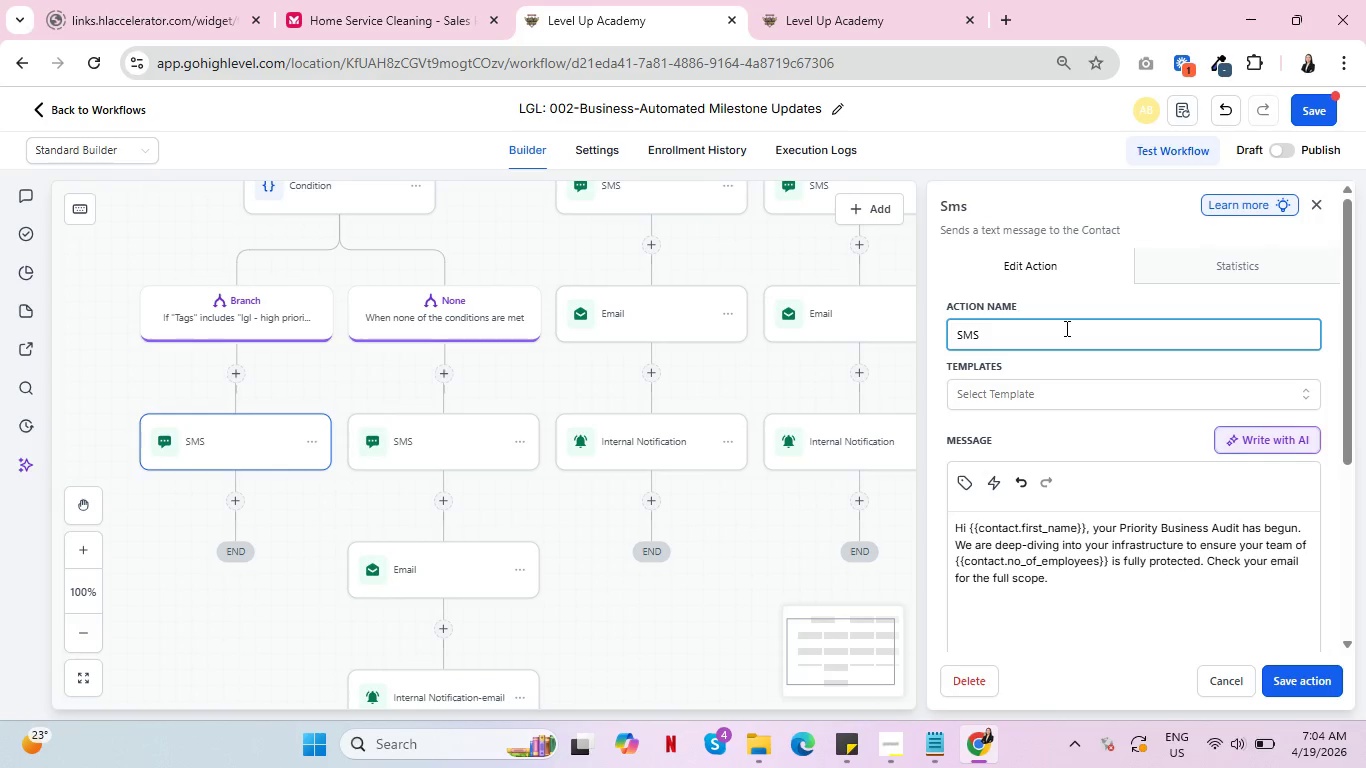 
type(-highpr)
key(Backspace)
key(Backspace)
type( prio)
 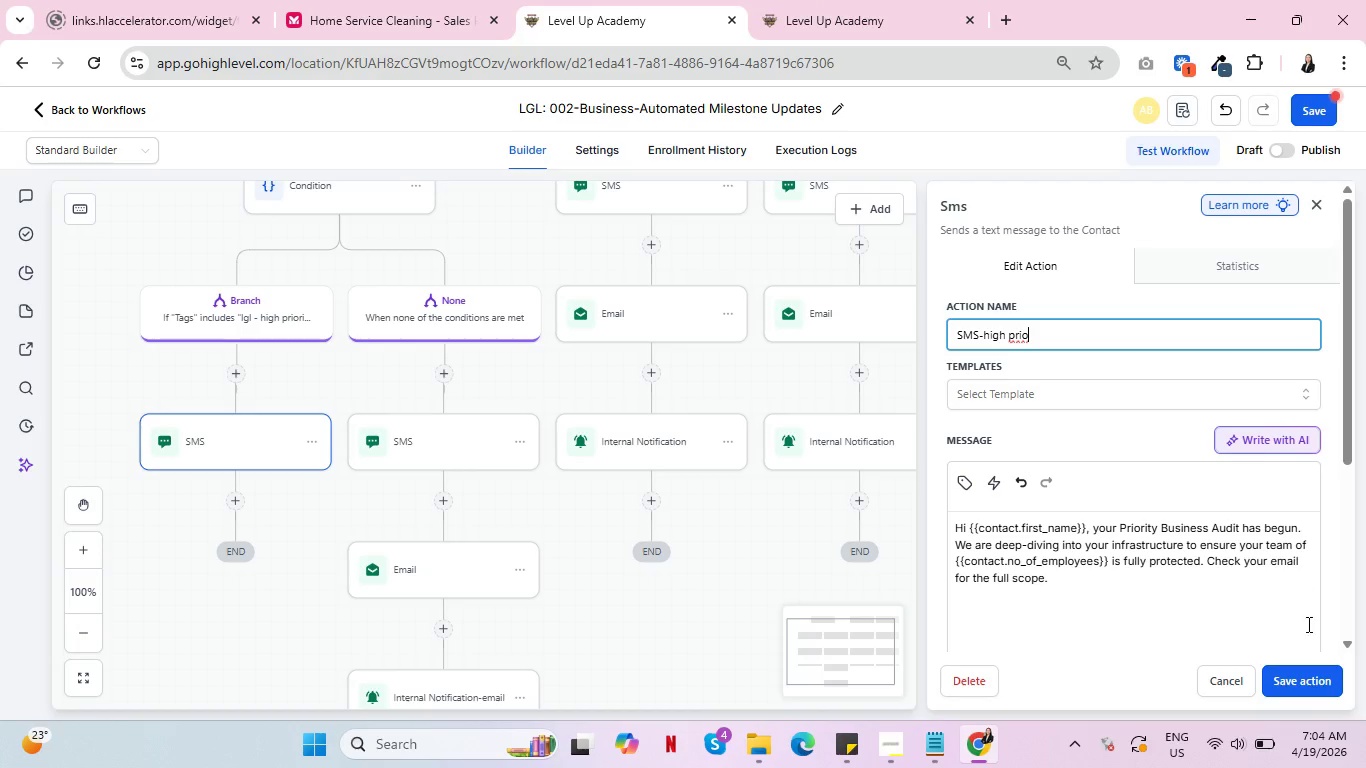 
left_click([1313, 687])
 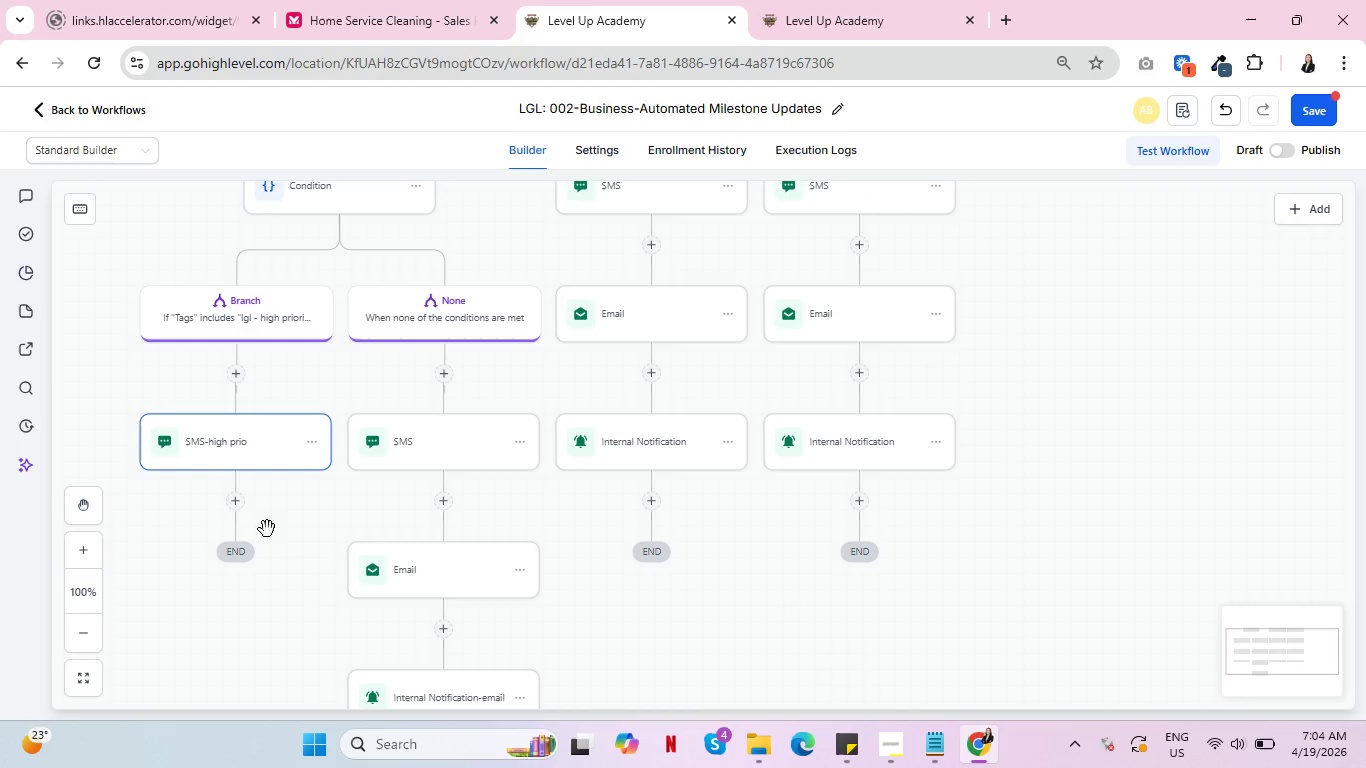 
left_click([240, 500])
 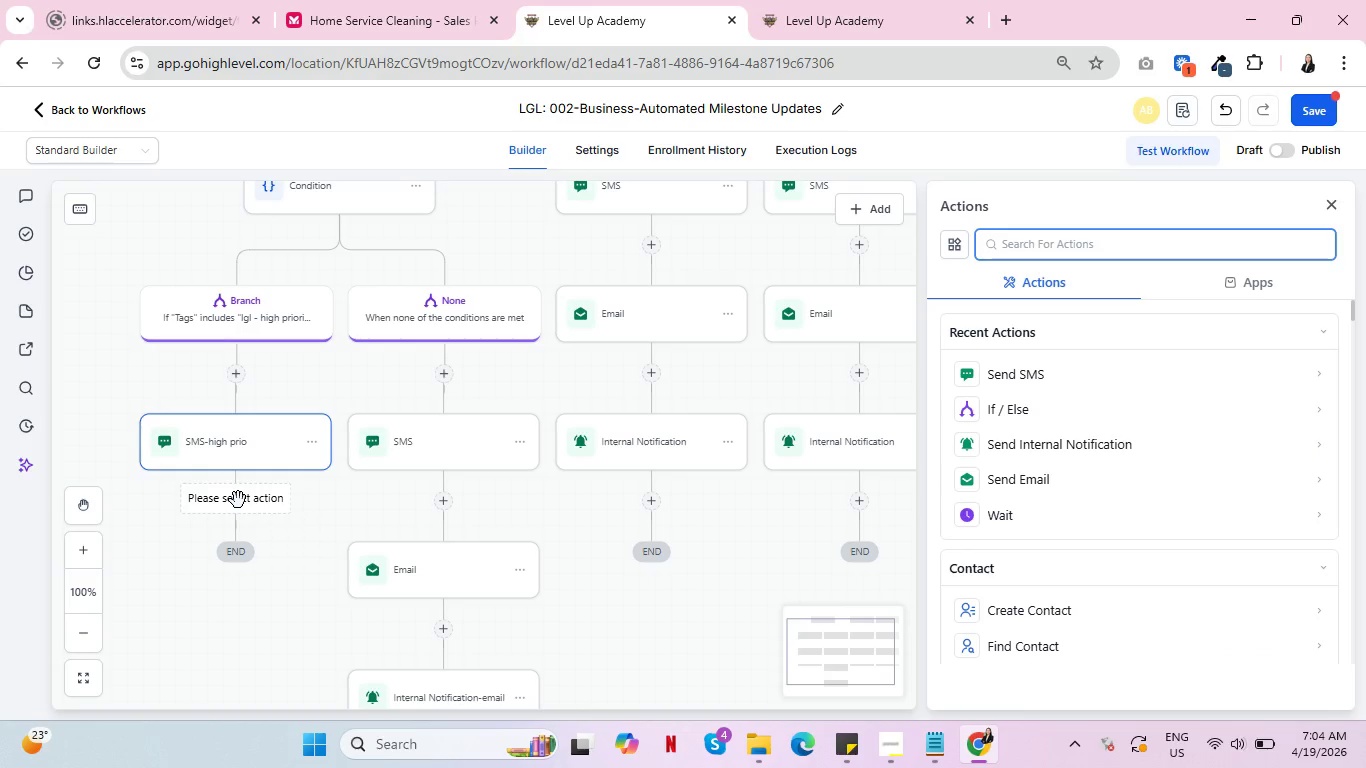 
wait(7.7)
 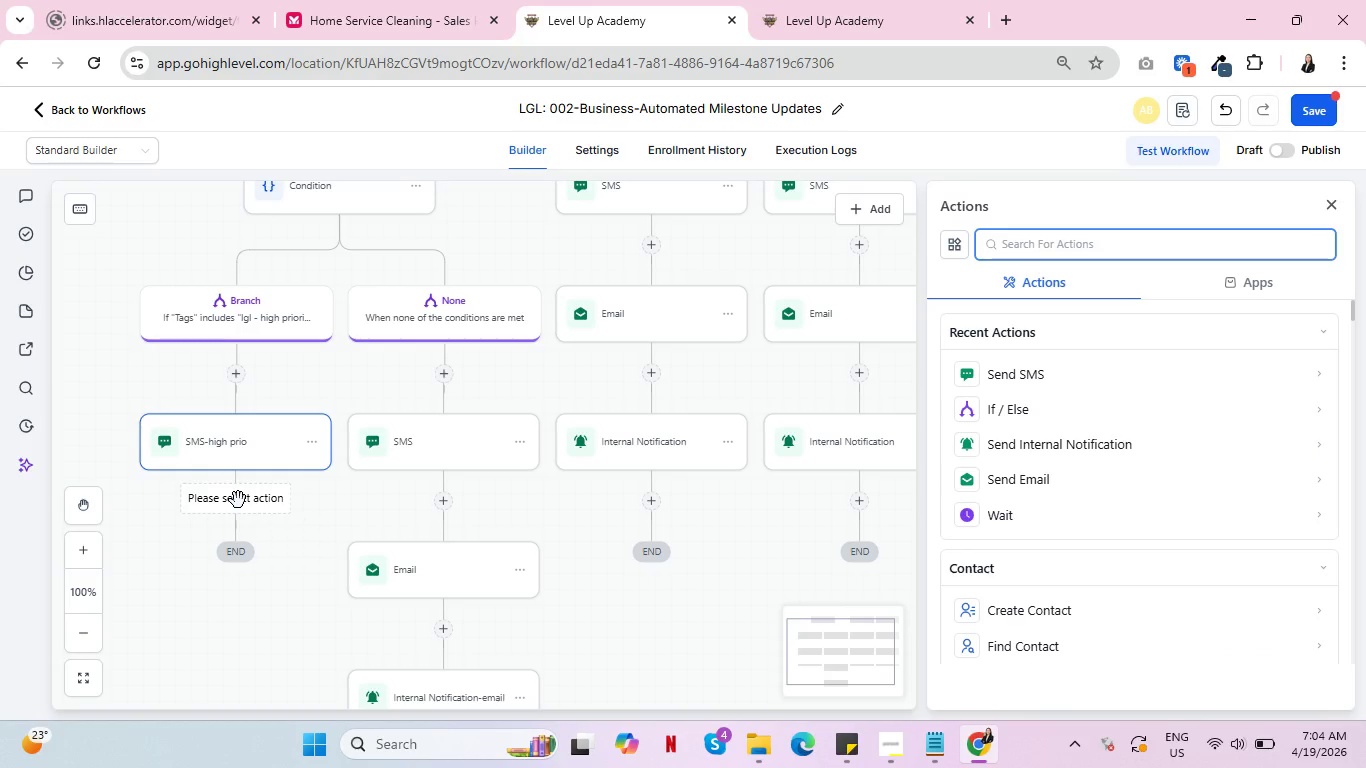 
left_click([1049, 471])
 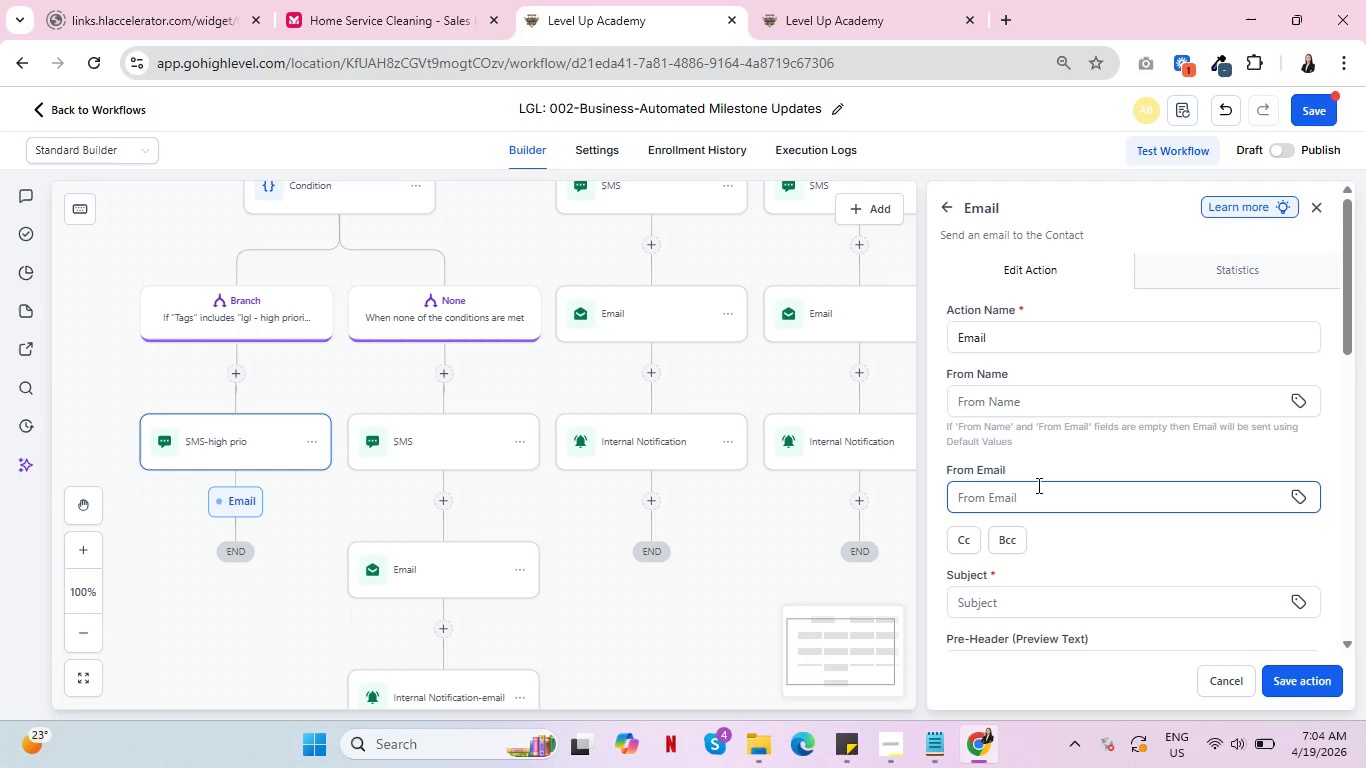 
wait(22.75)
 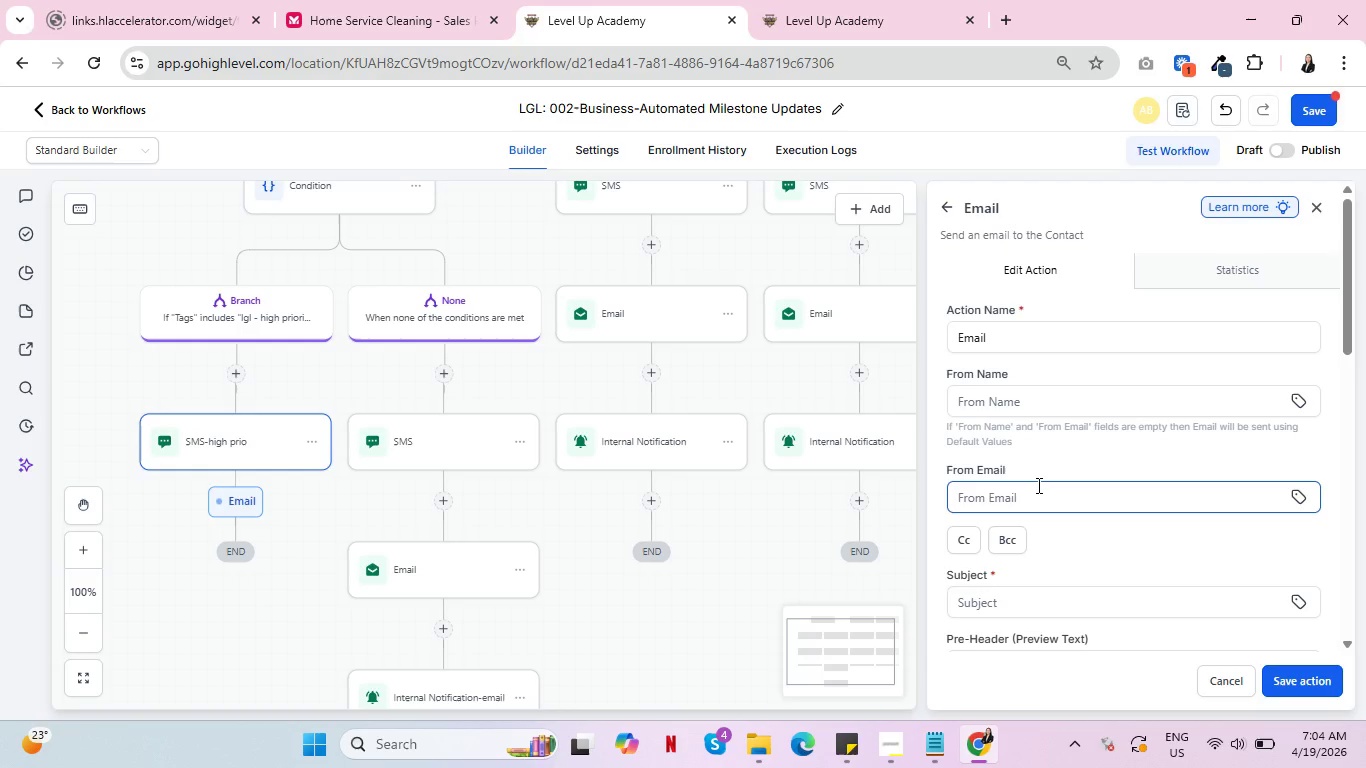 
scroll: coordinate [1055, 485], scroll_direction: down, amount: 2.0
 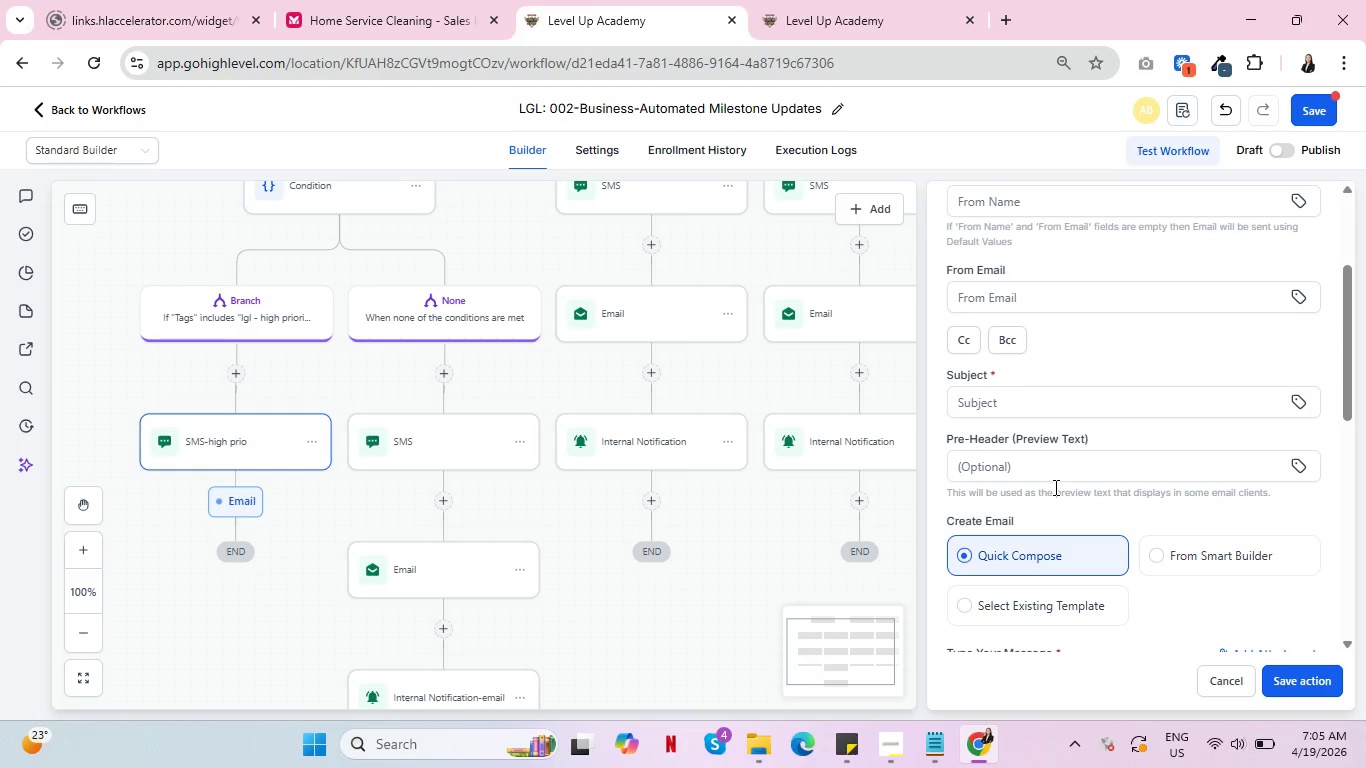 
wait(18.7)
 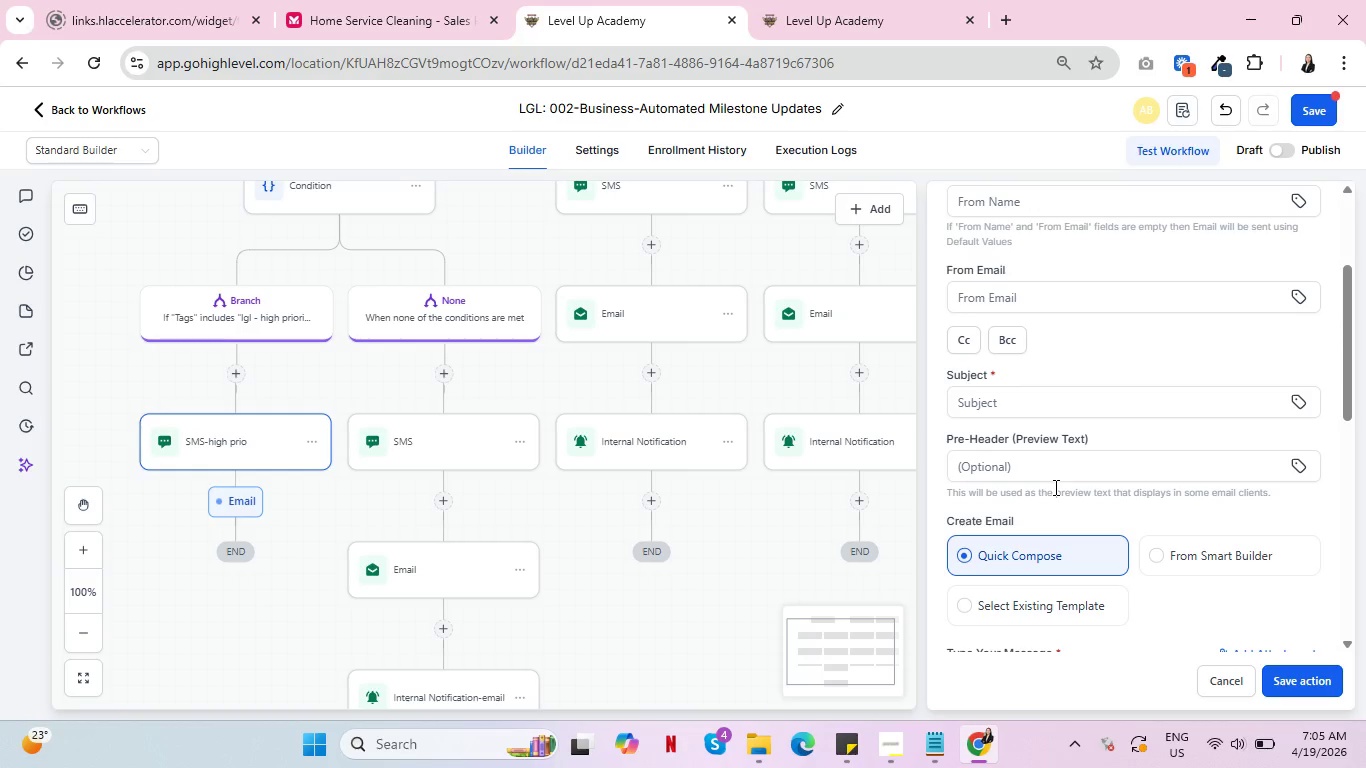 
scroll: coordinate [1101, 504], scroll_direction: down, amount: 2.0
 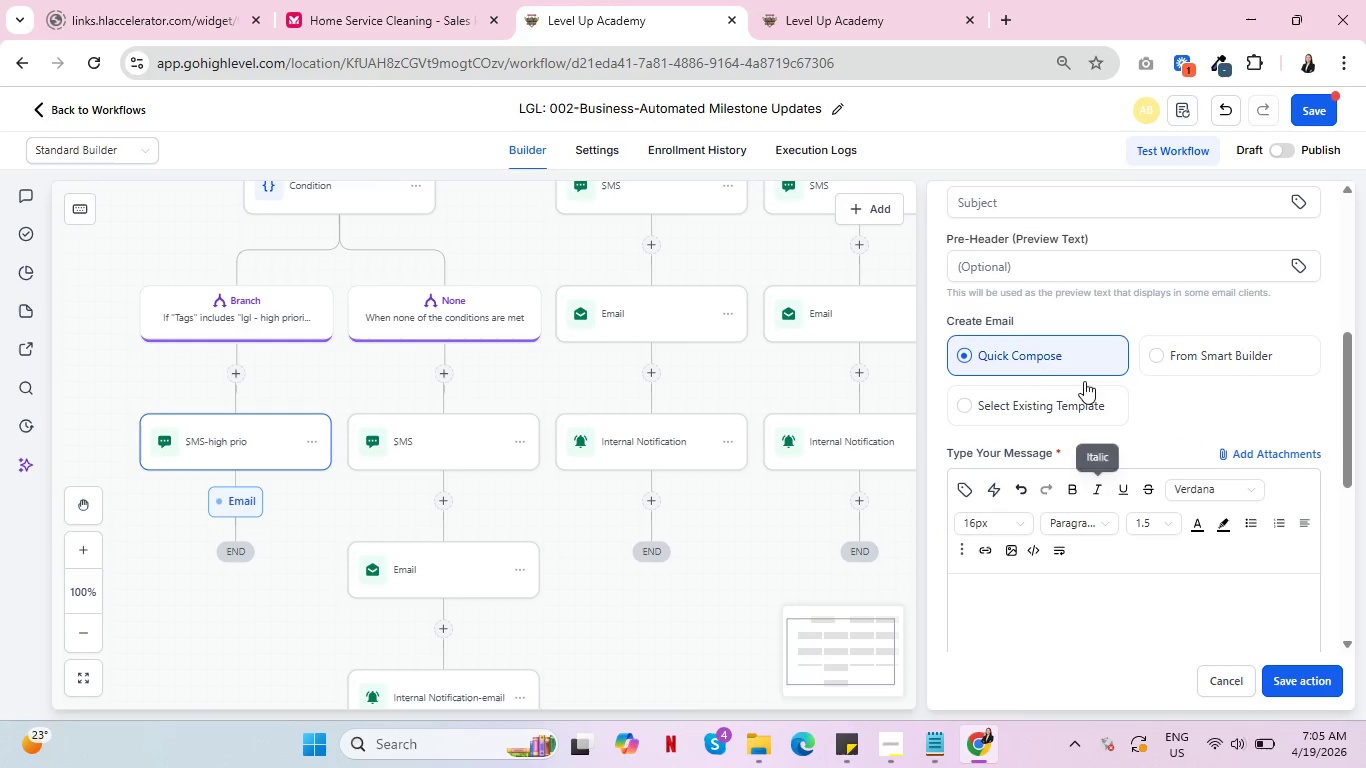 
scroll: coordinate [1068, 347], scroll_direction: up, amount: 2.0
 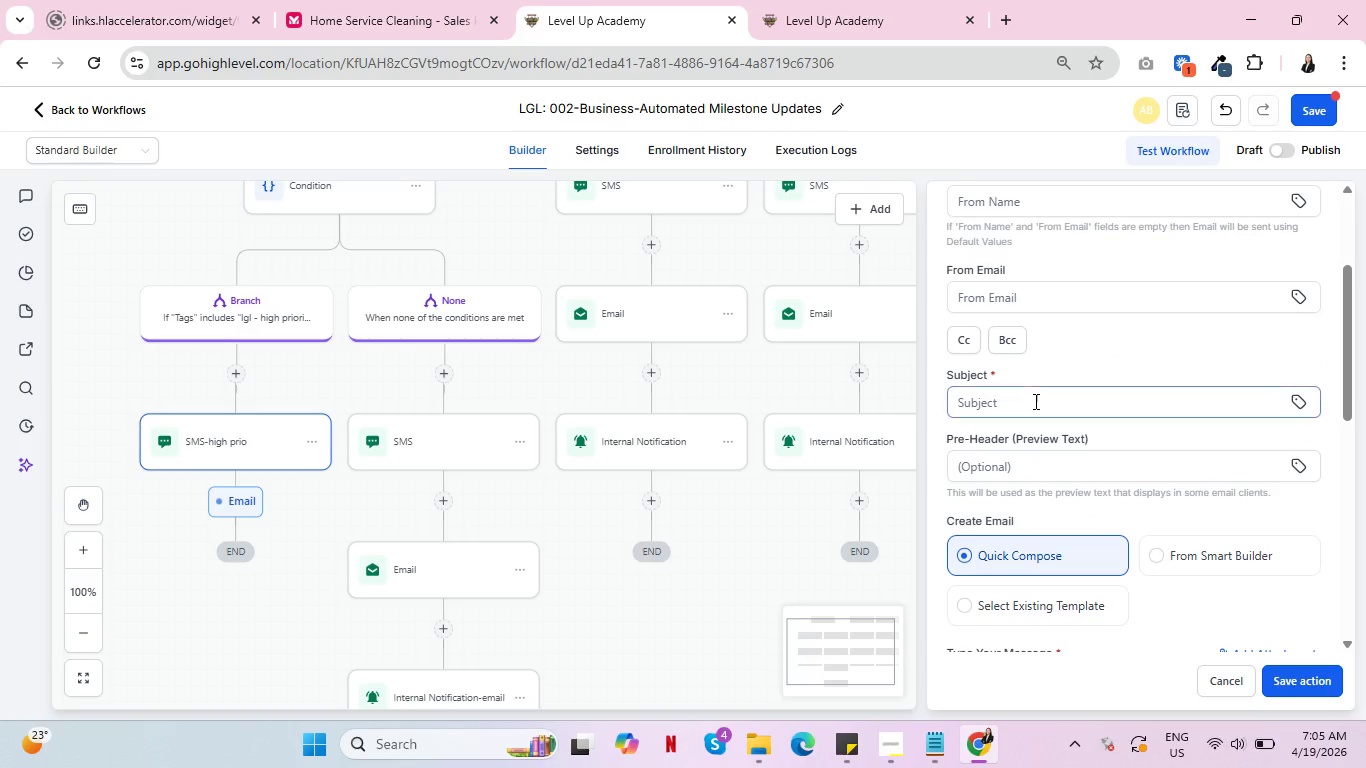 
left_click([1035, 403])
 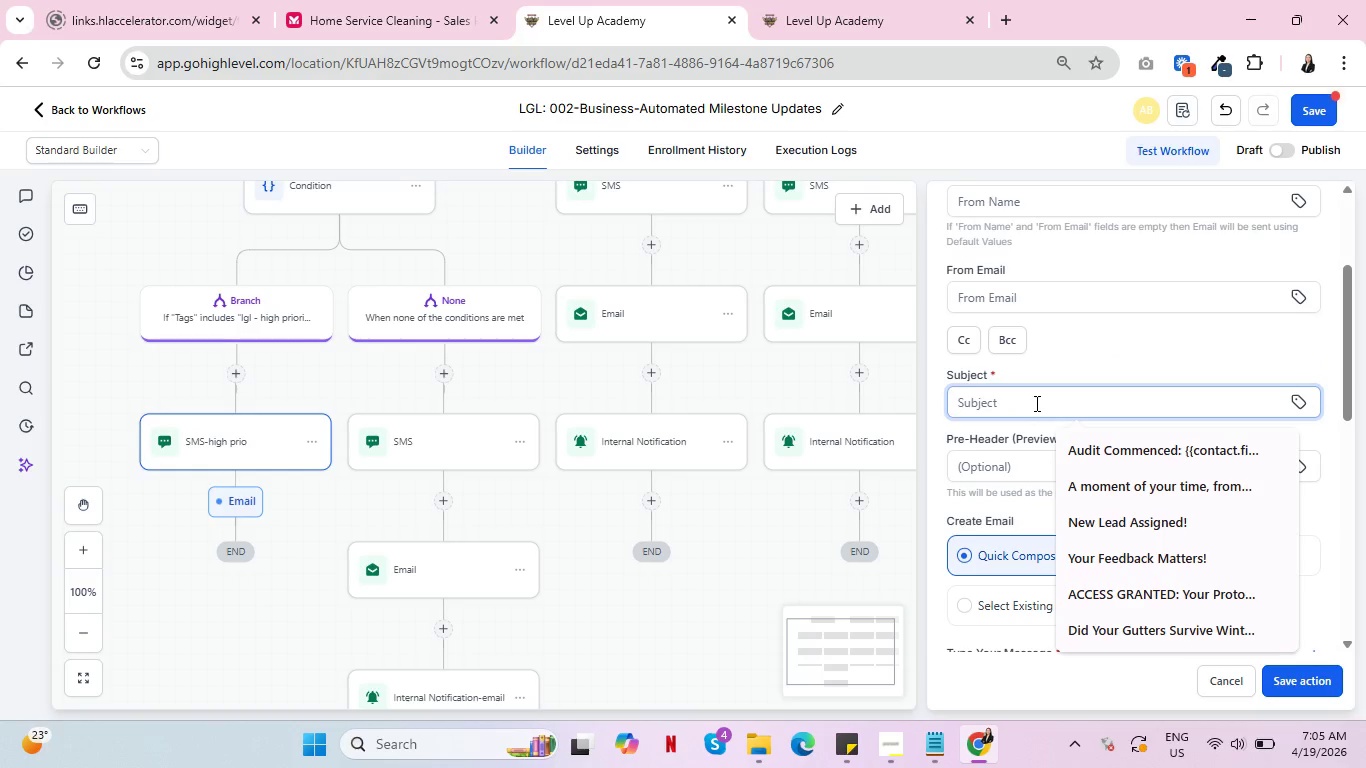 
type(Comme)
 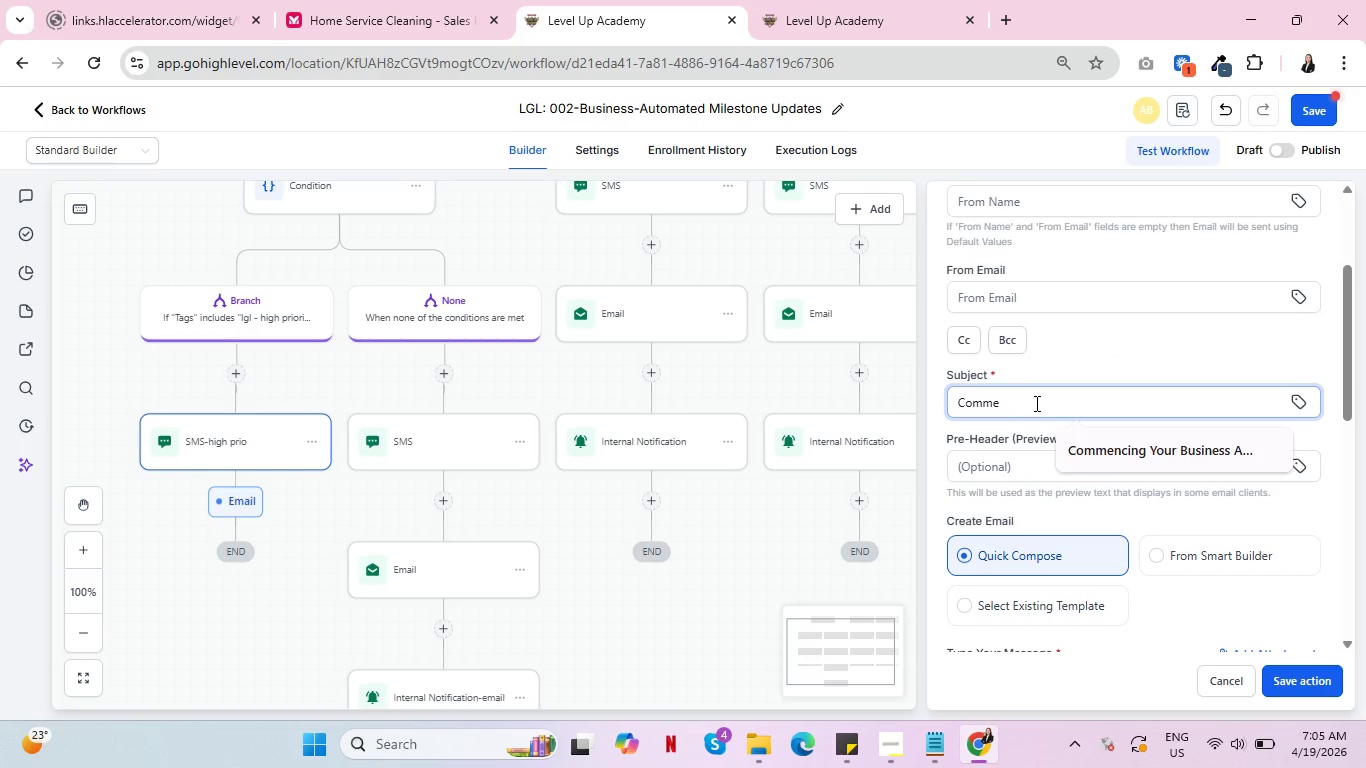 
hold_key(key=Backspace, duration=0.81)
 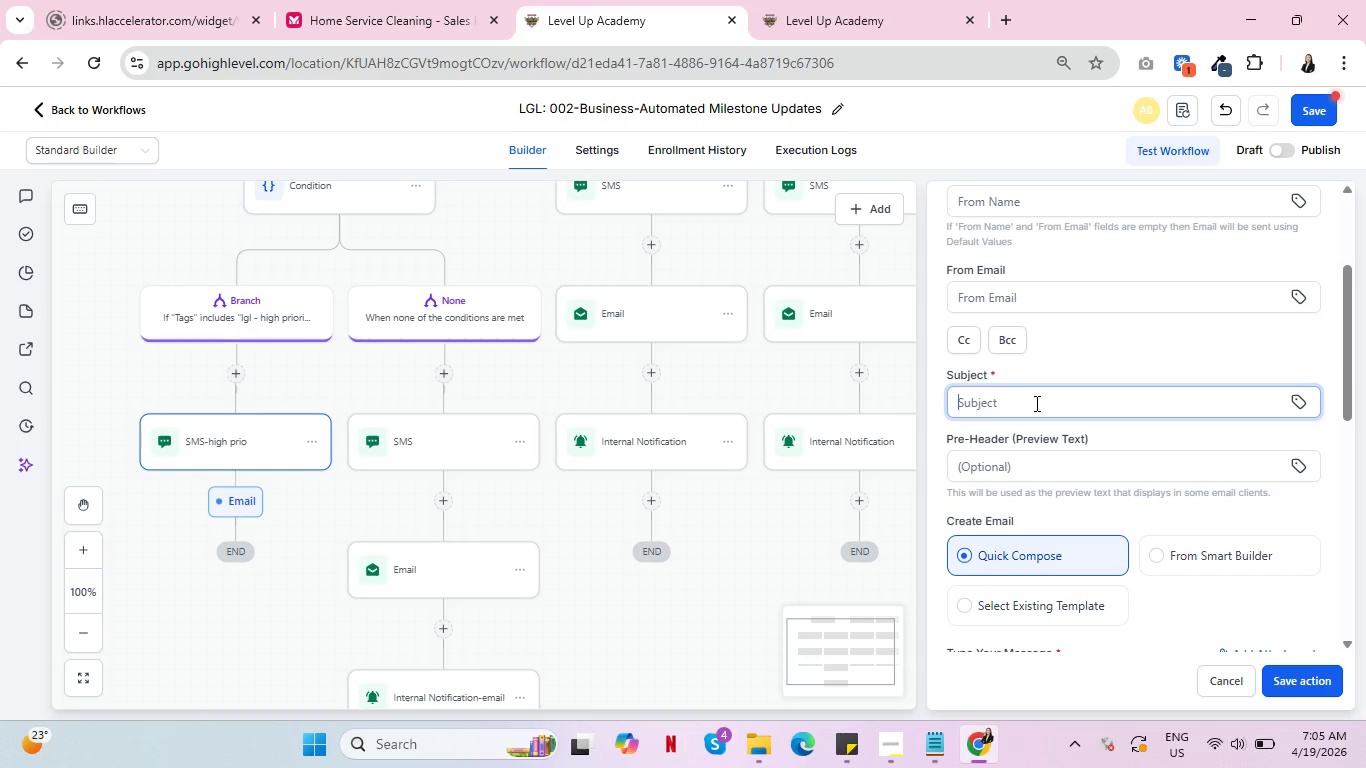 
type(Priority Update: Commencement of the )
 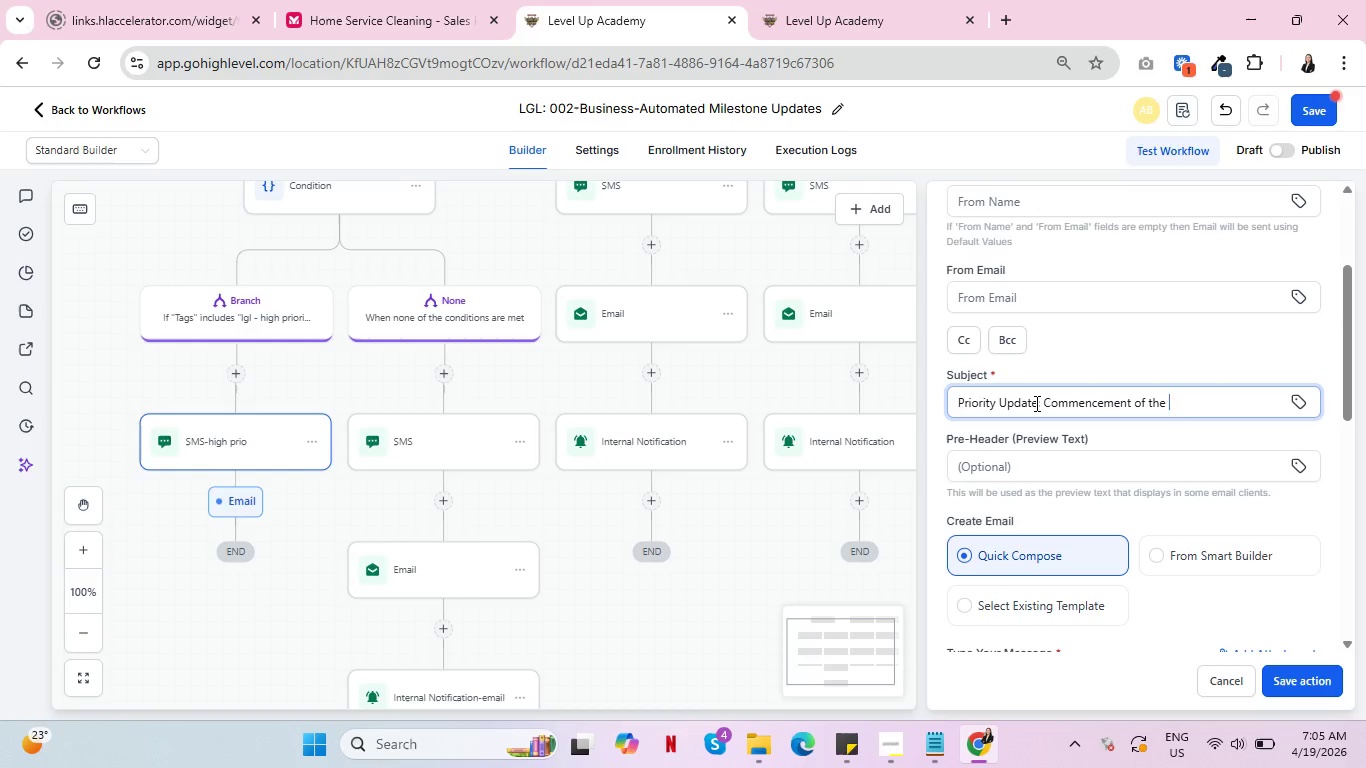 
left_click([1301, 400])
 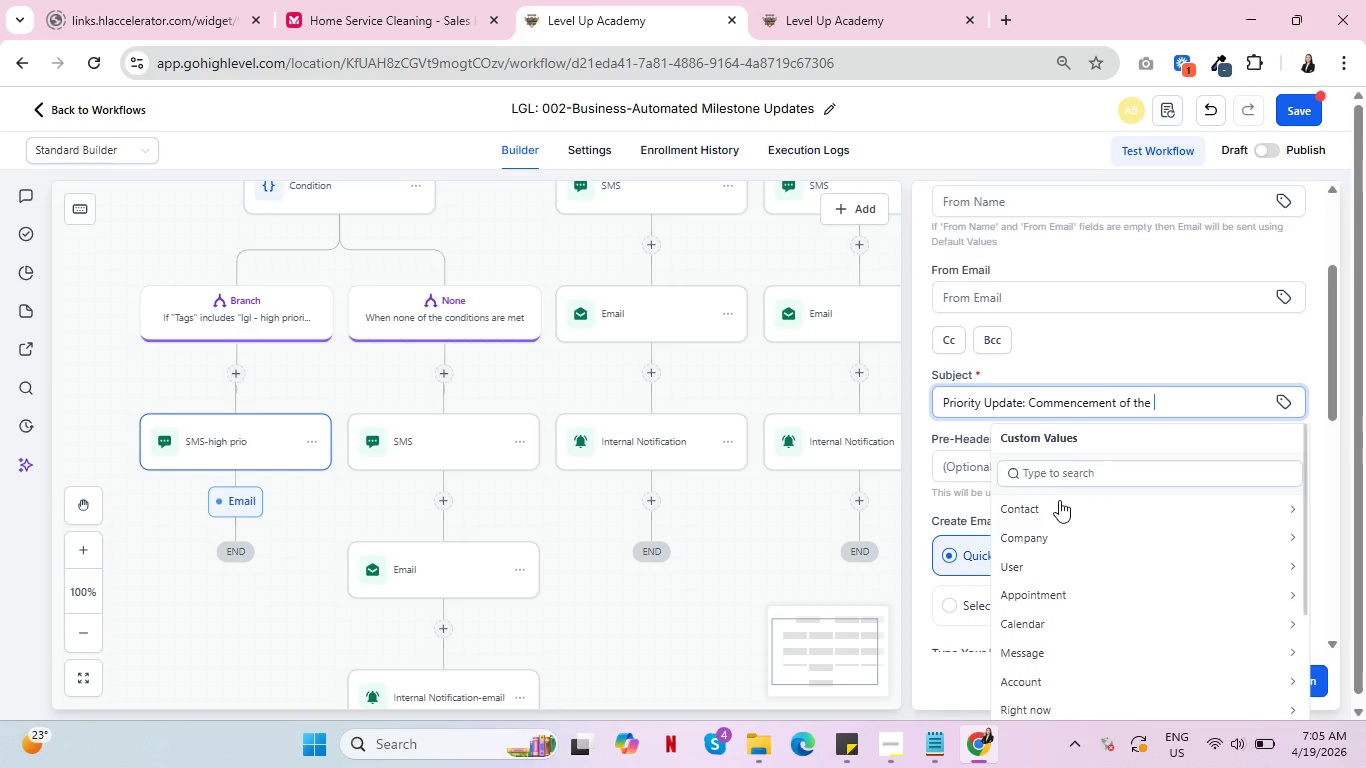 
left_click([1058, 512])
 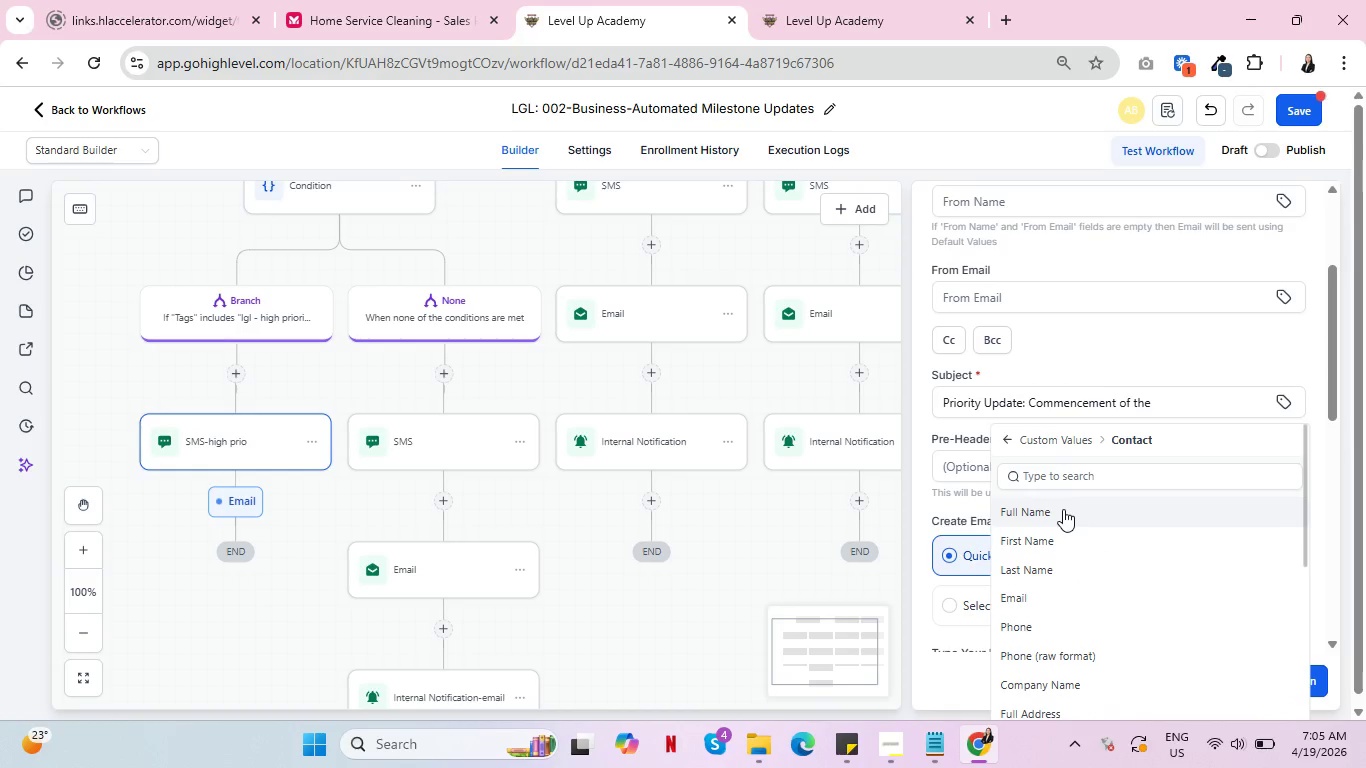 
scroll: coordinate [1080, 618], scroll_direction: down, amount: 9.0
 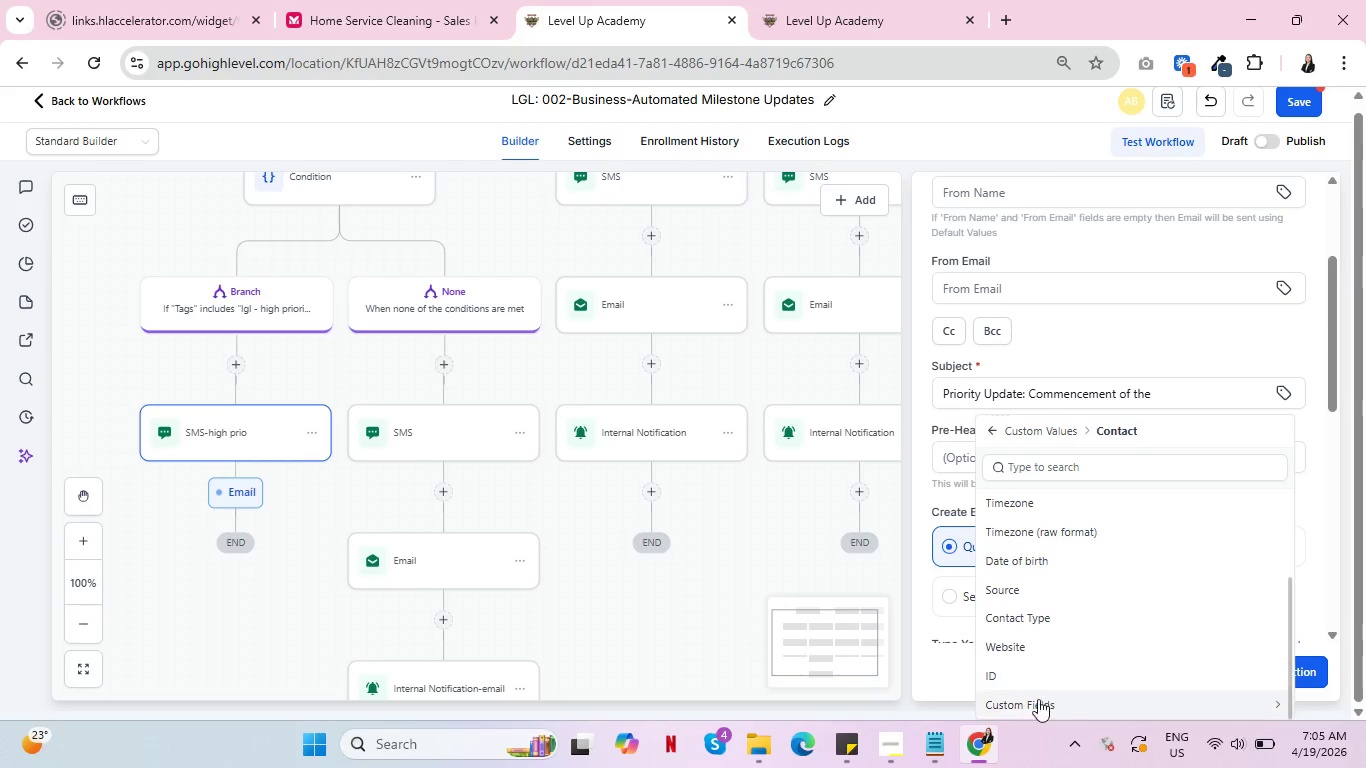 
left_click([1038, 702])
 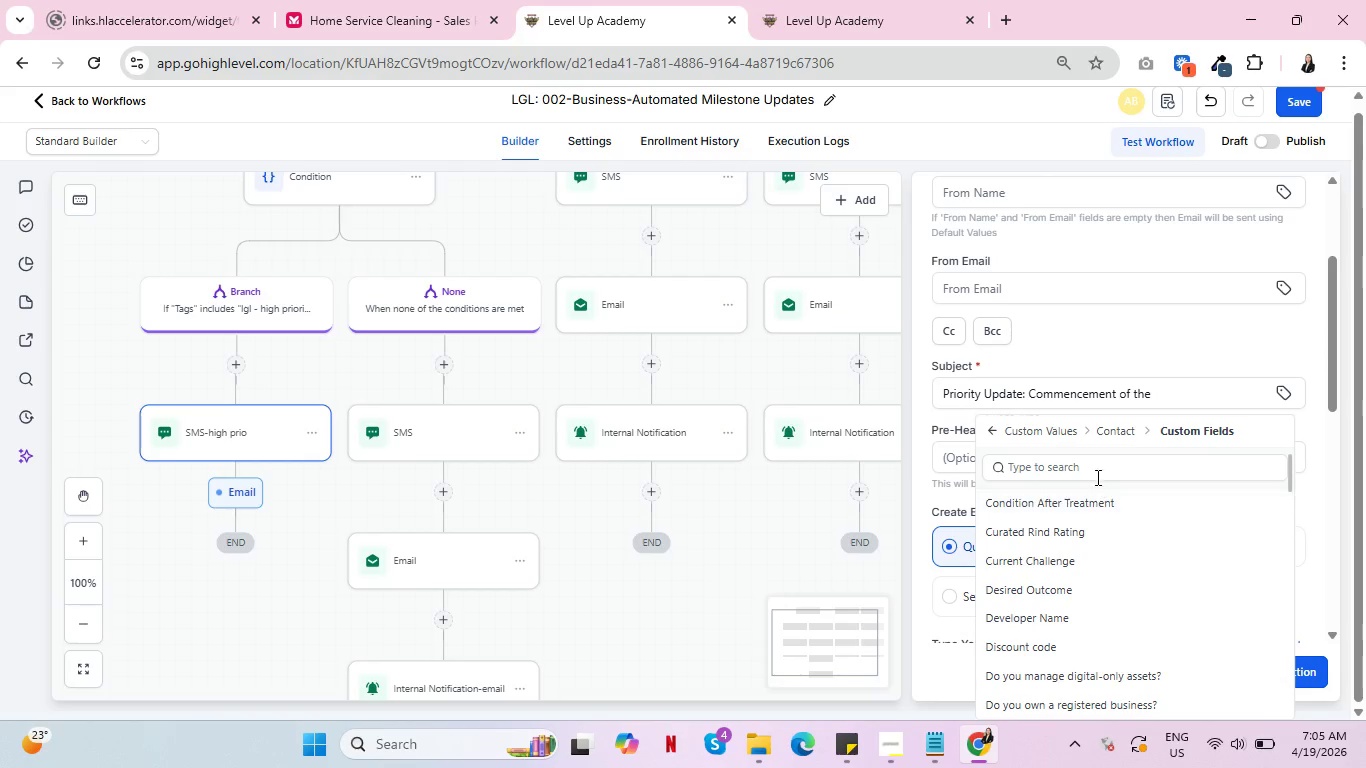 
left_click([1098, 468])
 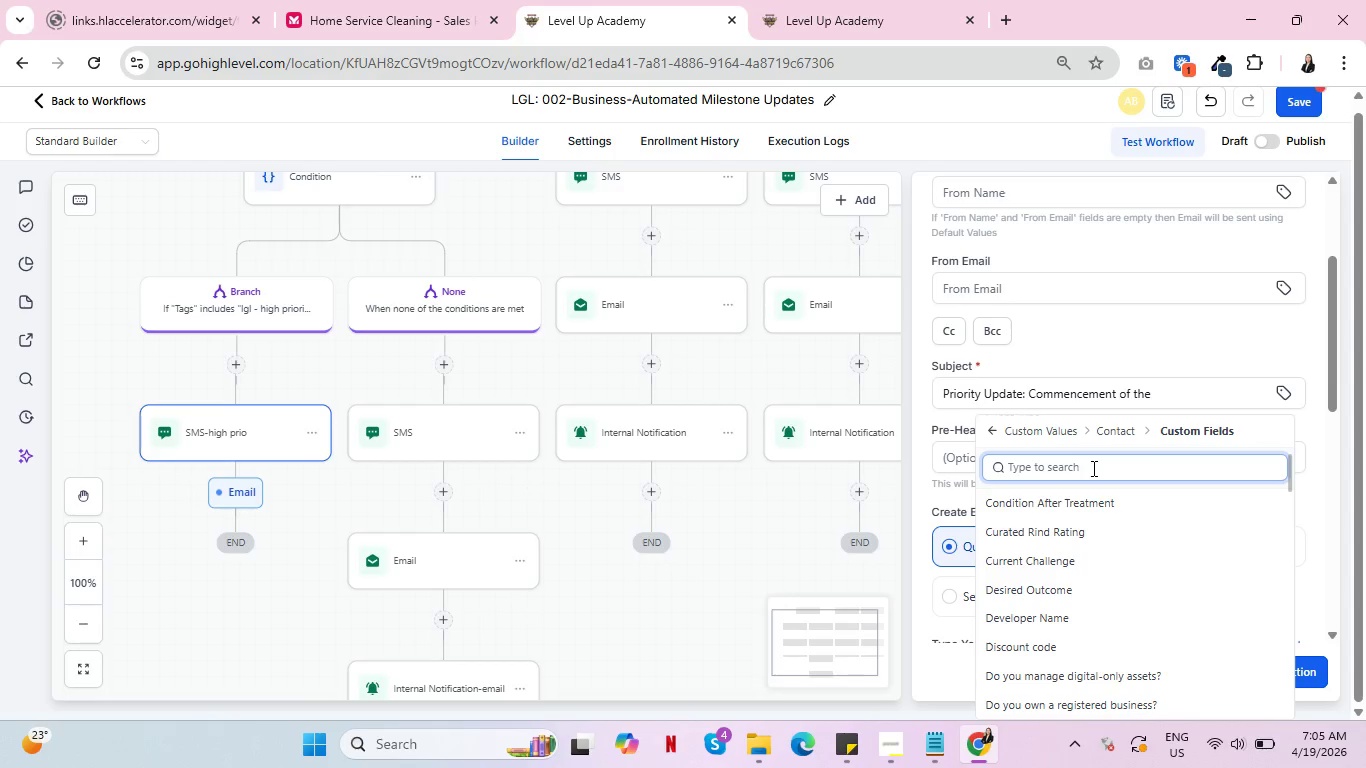 
type(no)
 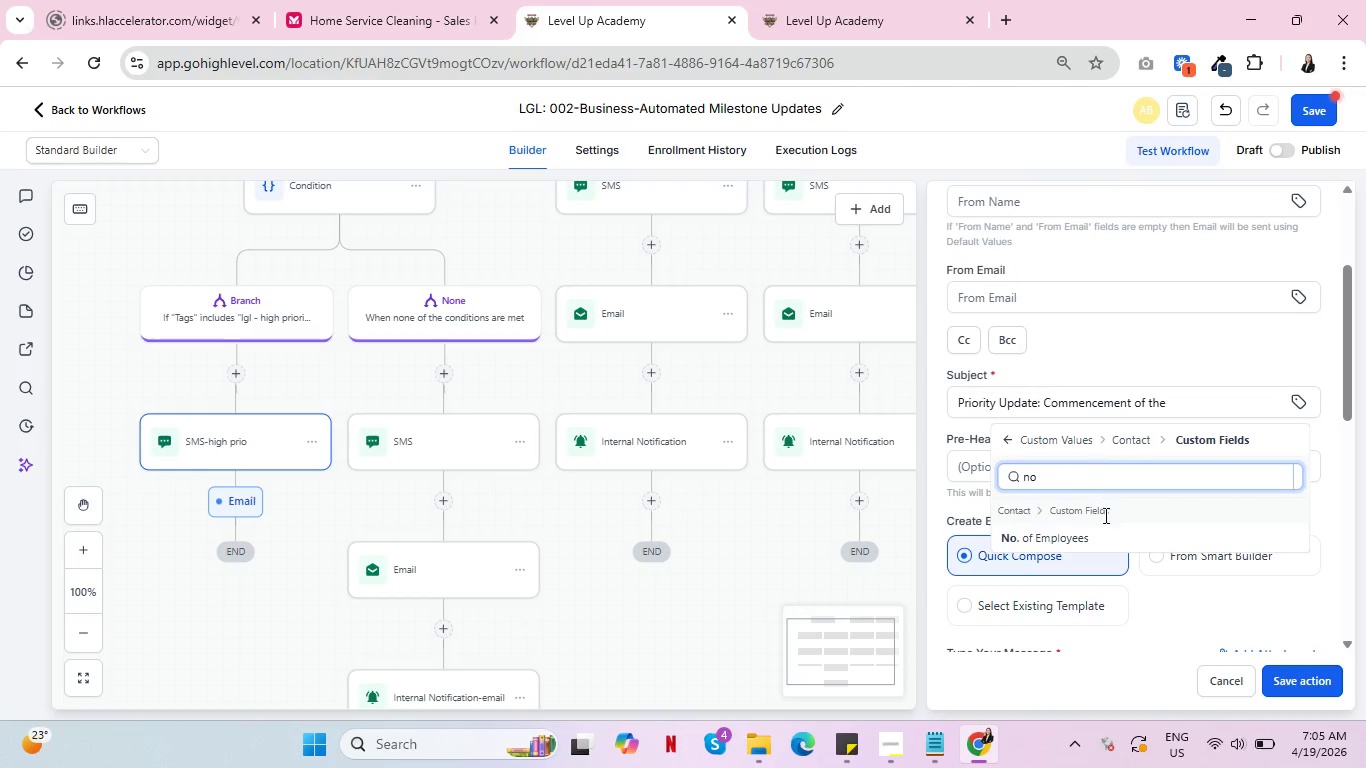 
left_click([1068, 535])
 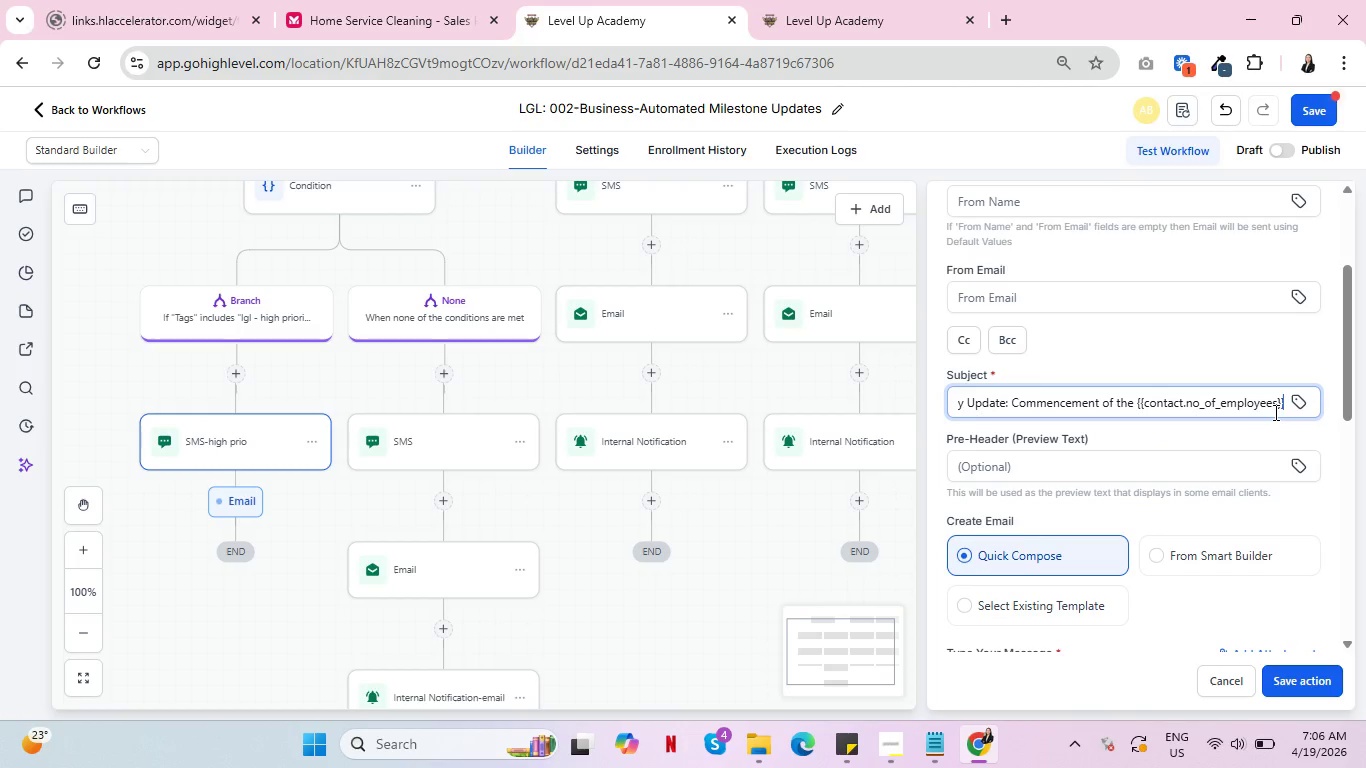 
wait(6.64)
 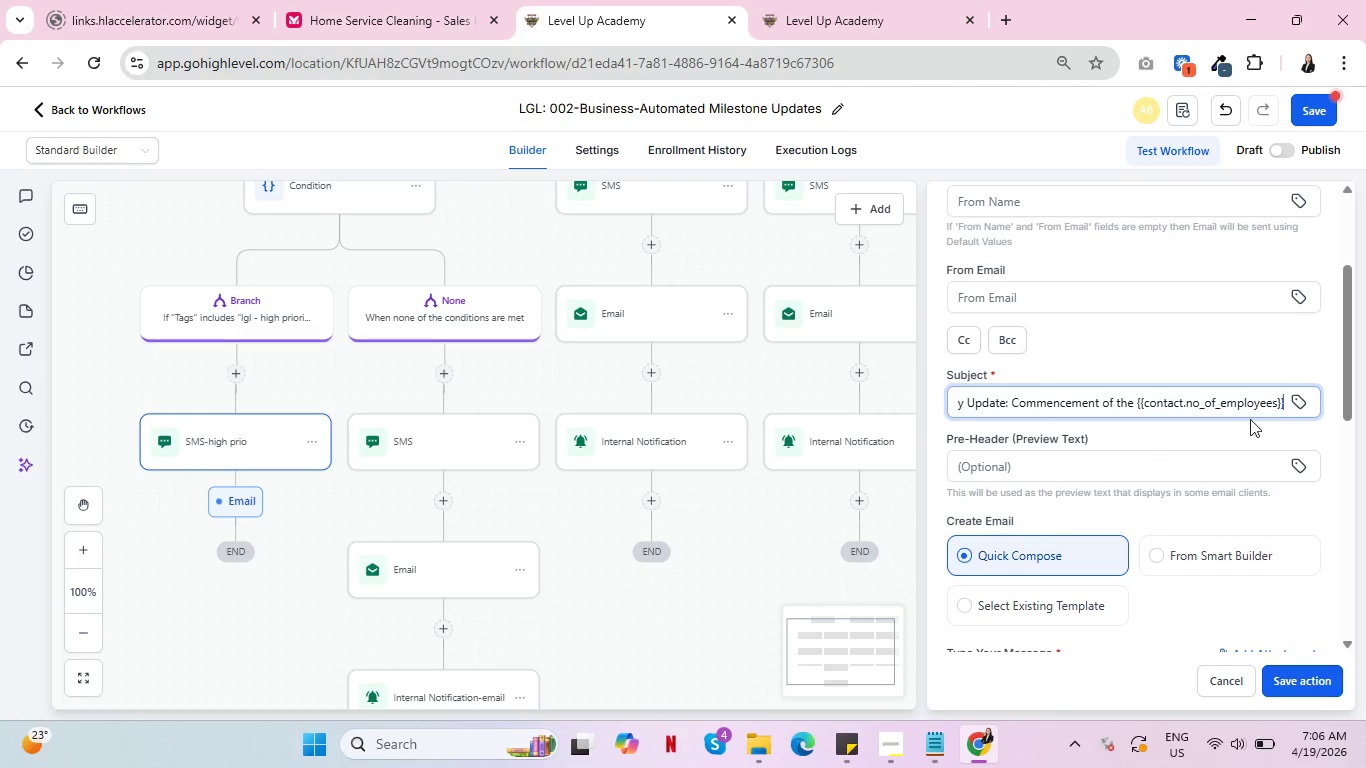 
type( - Em)
key(Backspace)
key(Backspace)
key(Backspace)
key(Backspace)
key(Backspace)
type(-e)
key(Backspace)
type(Employee Infastra)
key(Backspace)
key(Backspace)
key(Backspace)
key(Backspace)
key(Backspace)
type(rastr)
 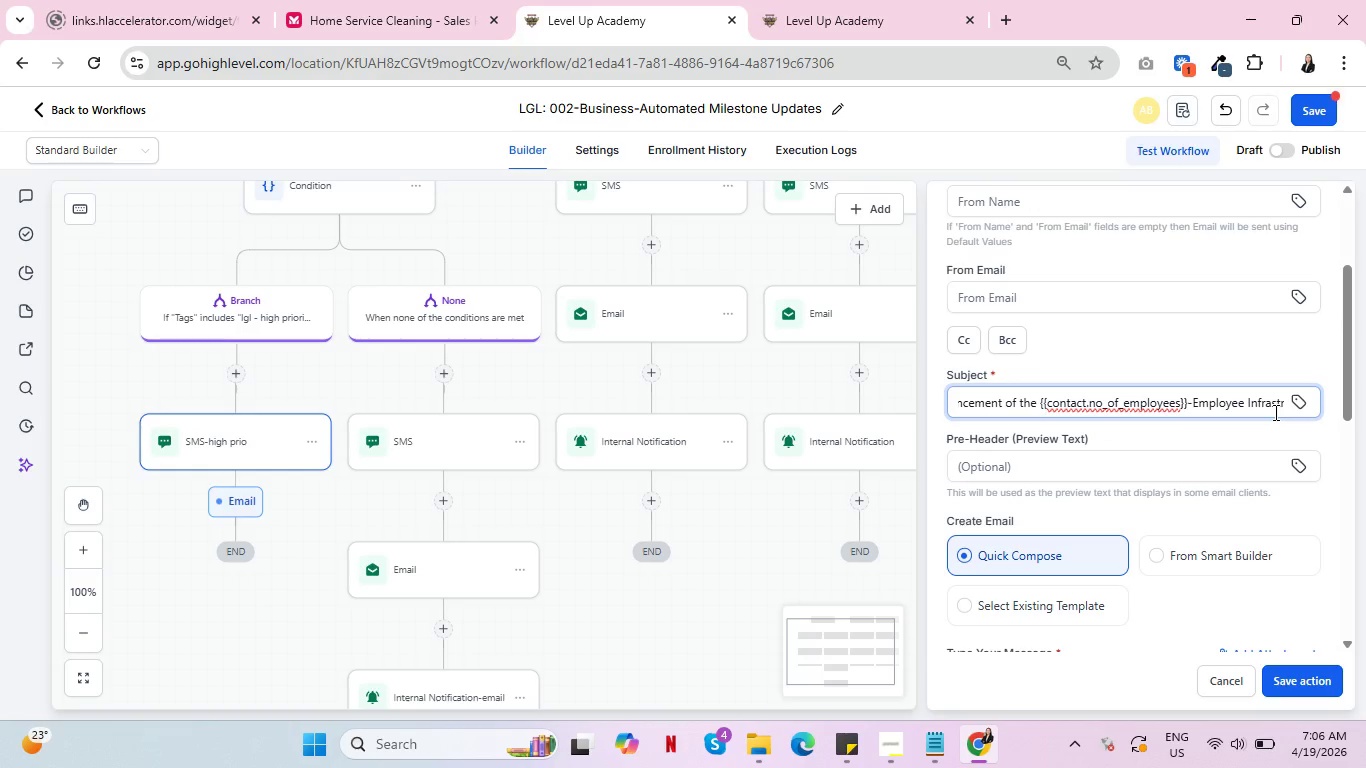 
key(Backspace)
type(ructure)
 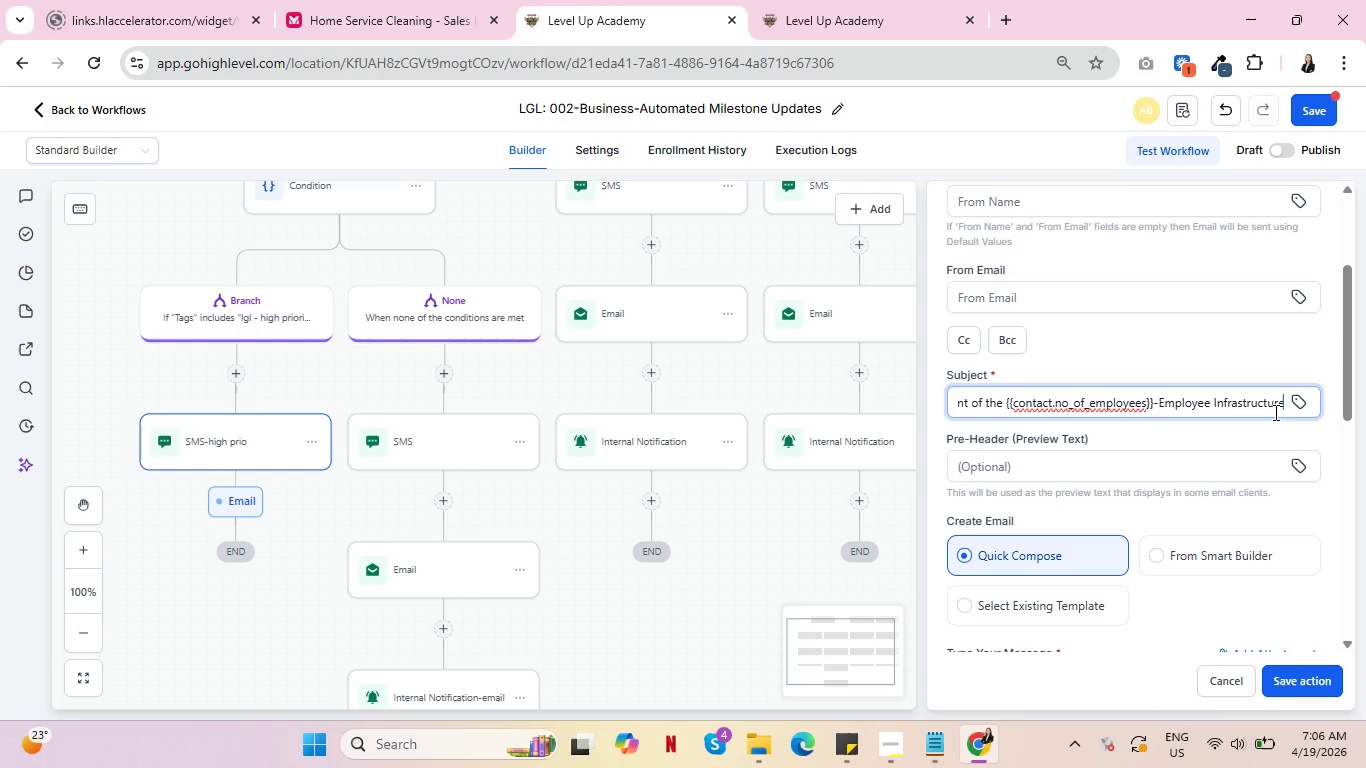 
wait(26.42)
 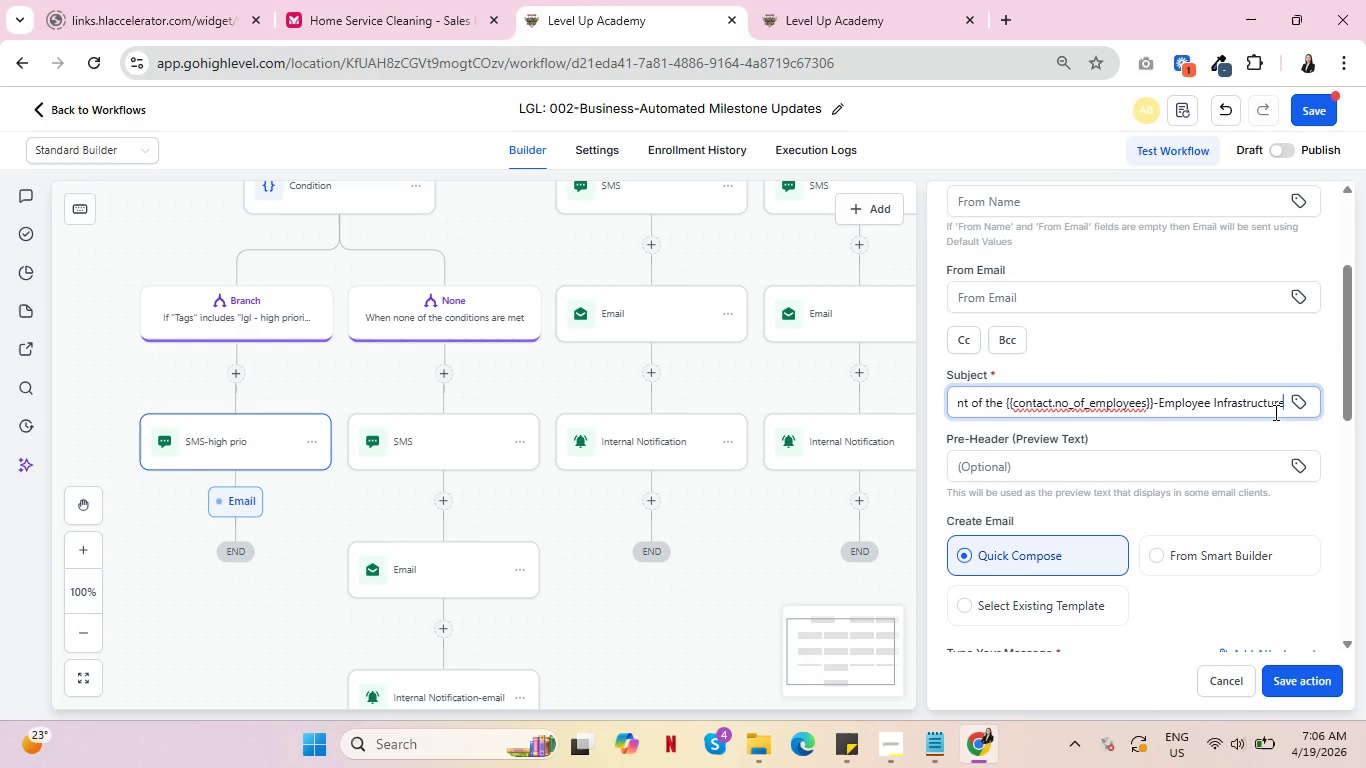 
type( Aui)
key(Backspace)
type(dit)
 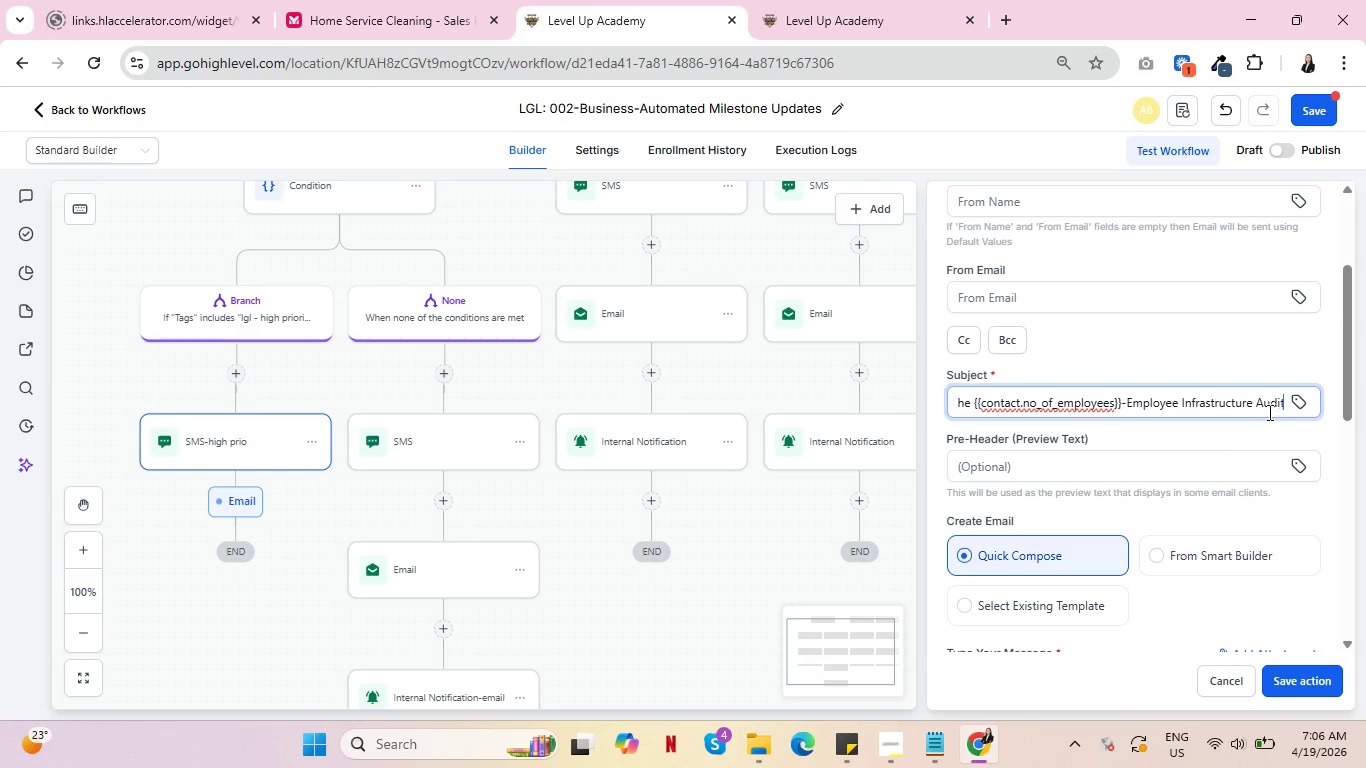 
scroll: coordinate [1165, 523], scroll_direction: down, amount: 3.0
 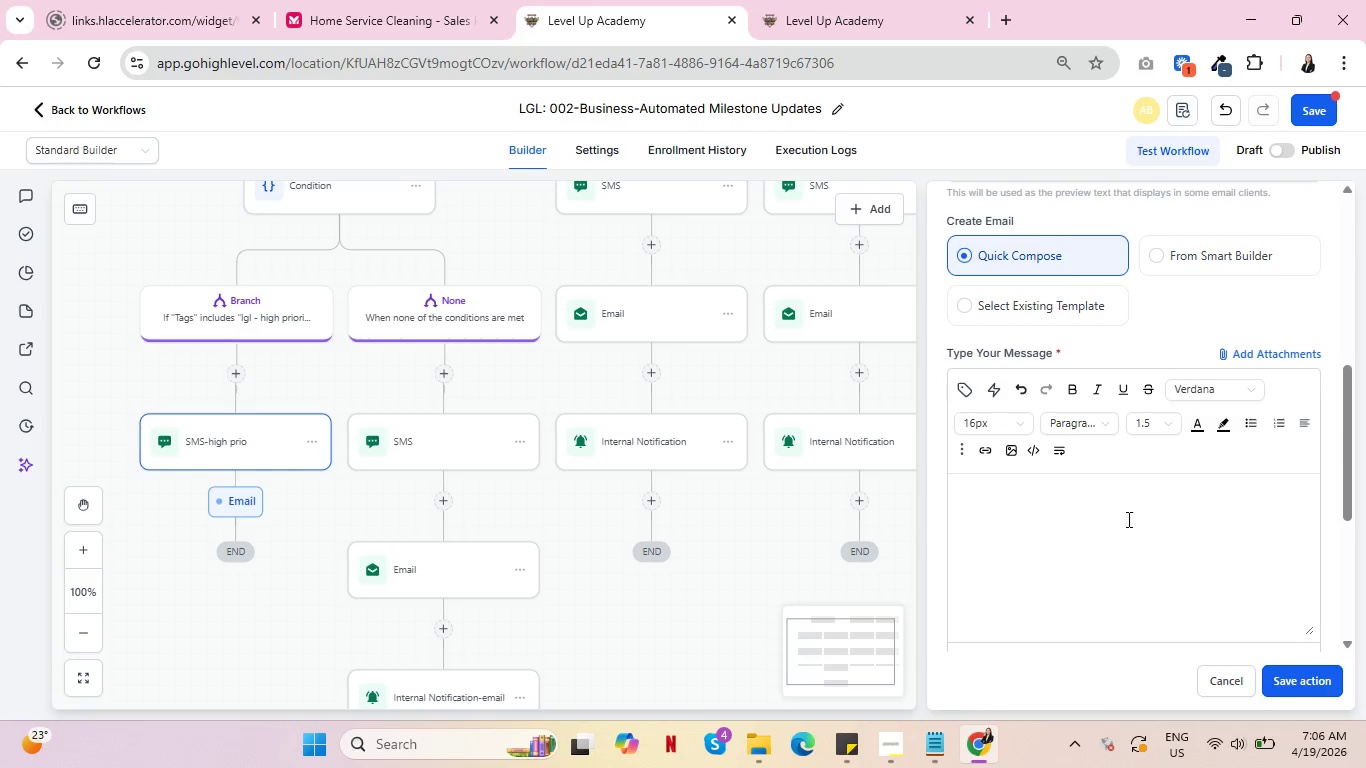 
left_click([1127, 519])
 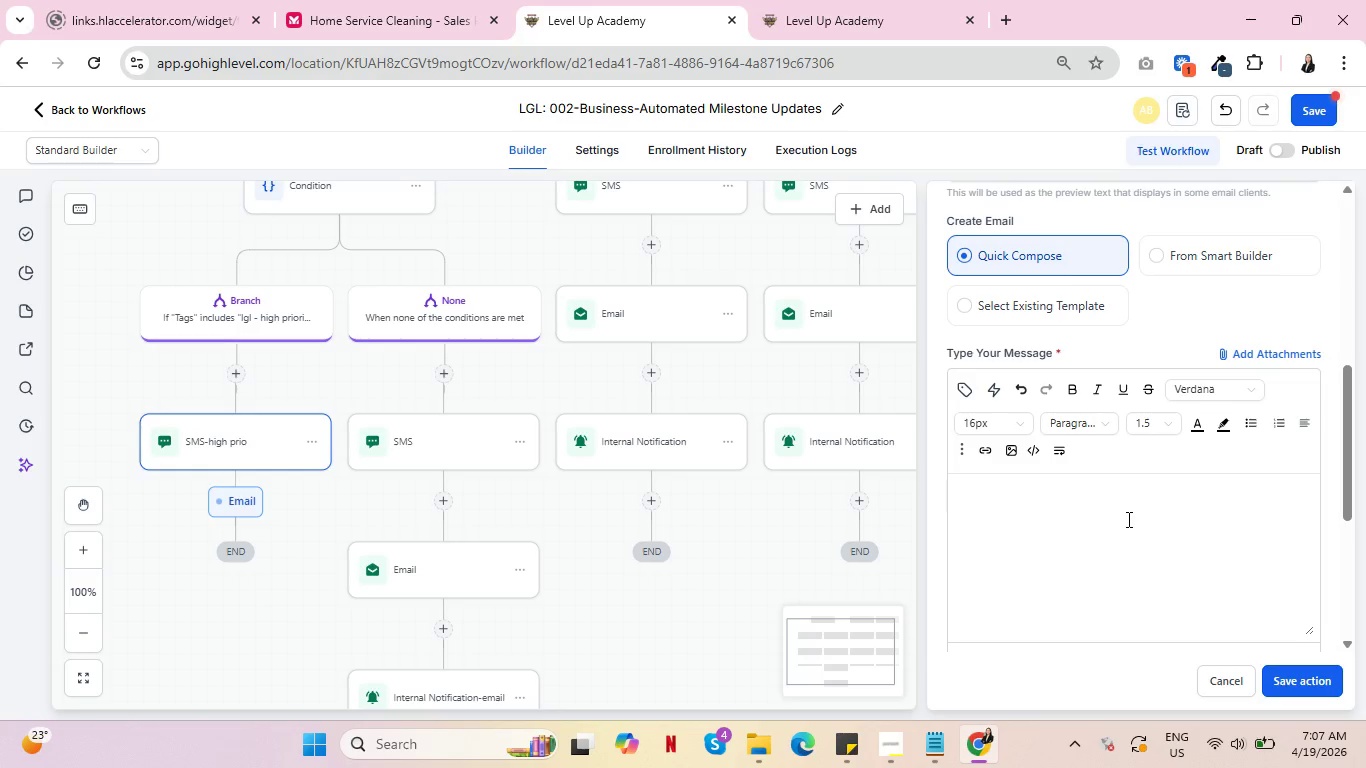 
wait(19.66)
 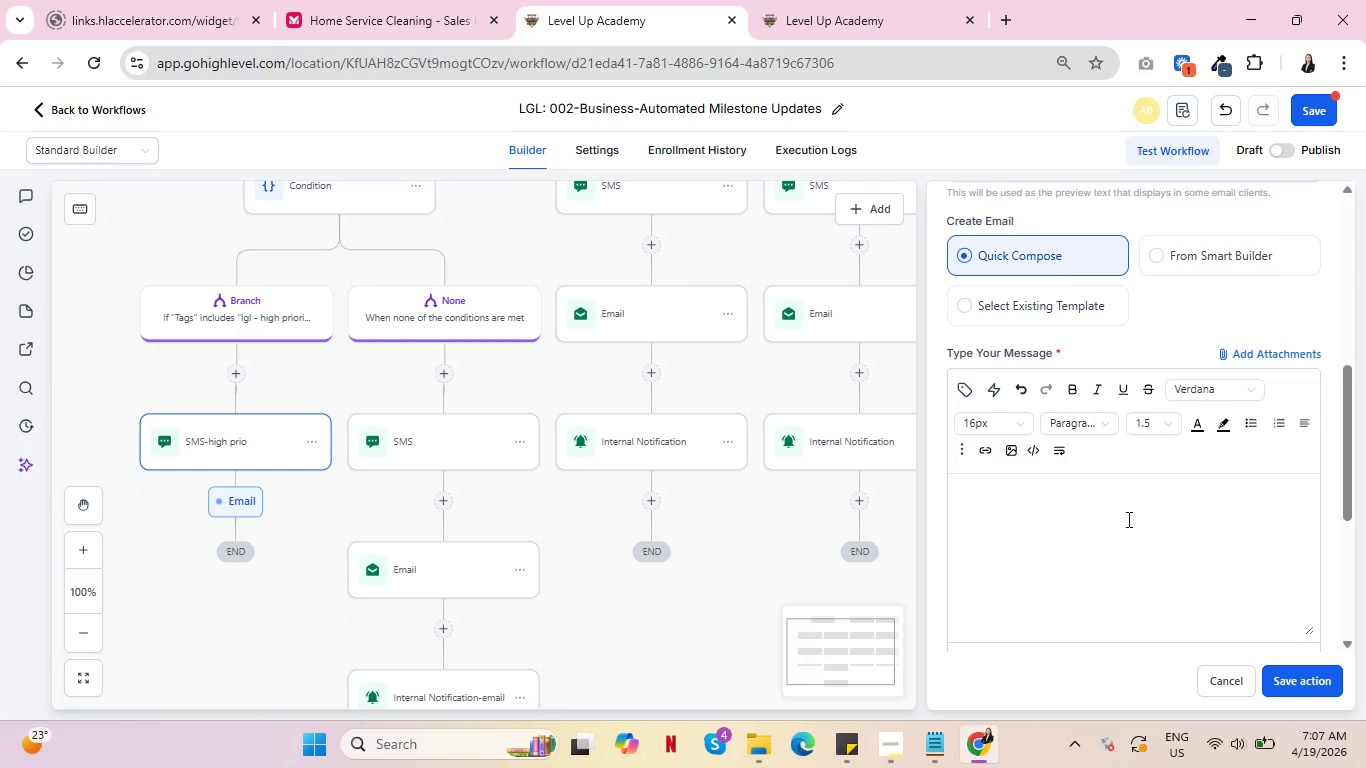 
type(Hi )
 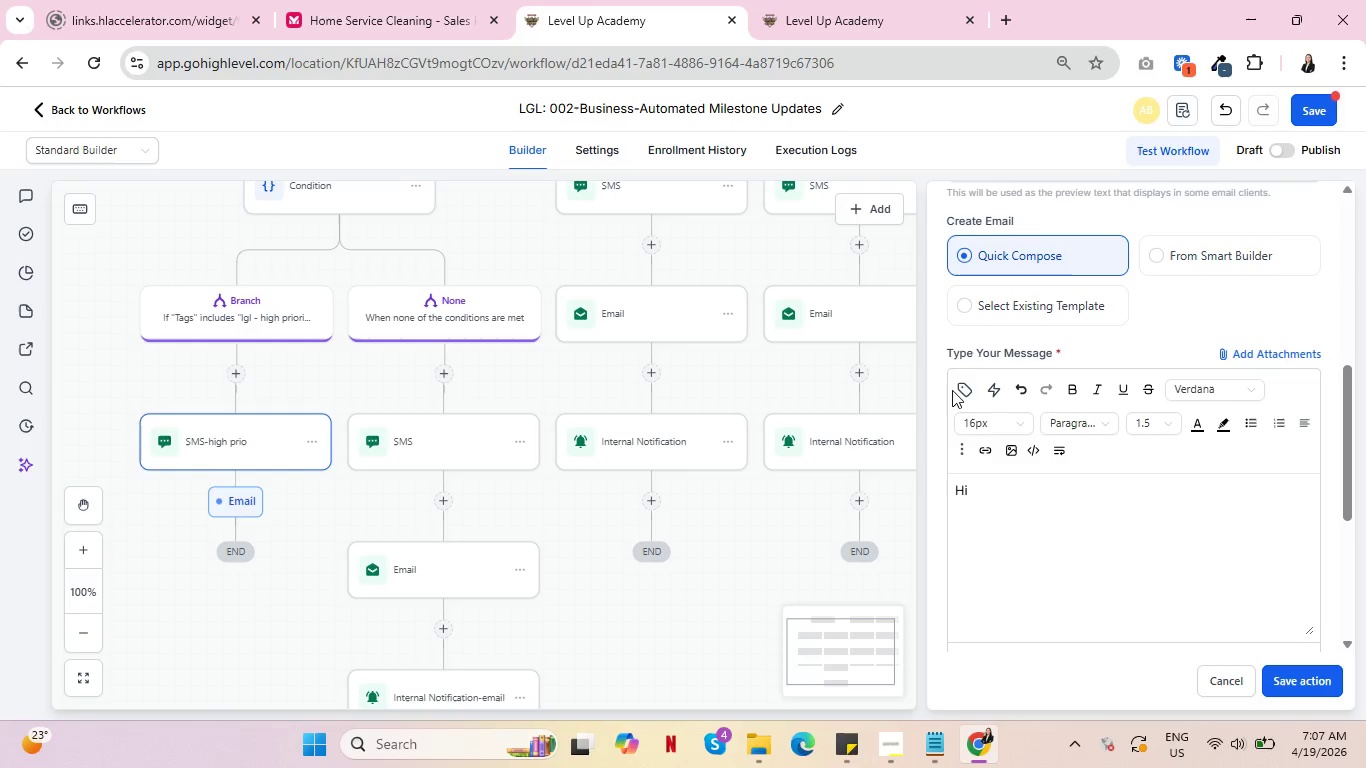 
left_click([961, 386])
 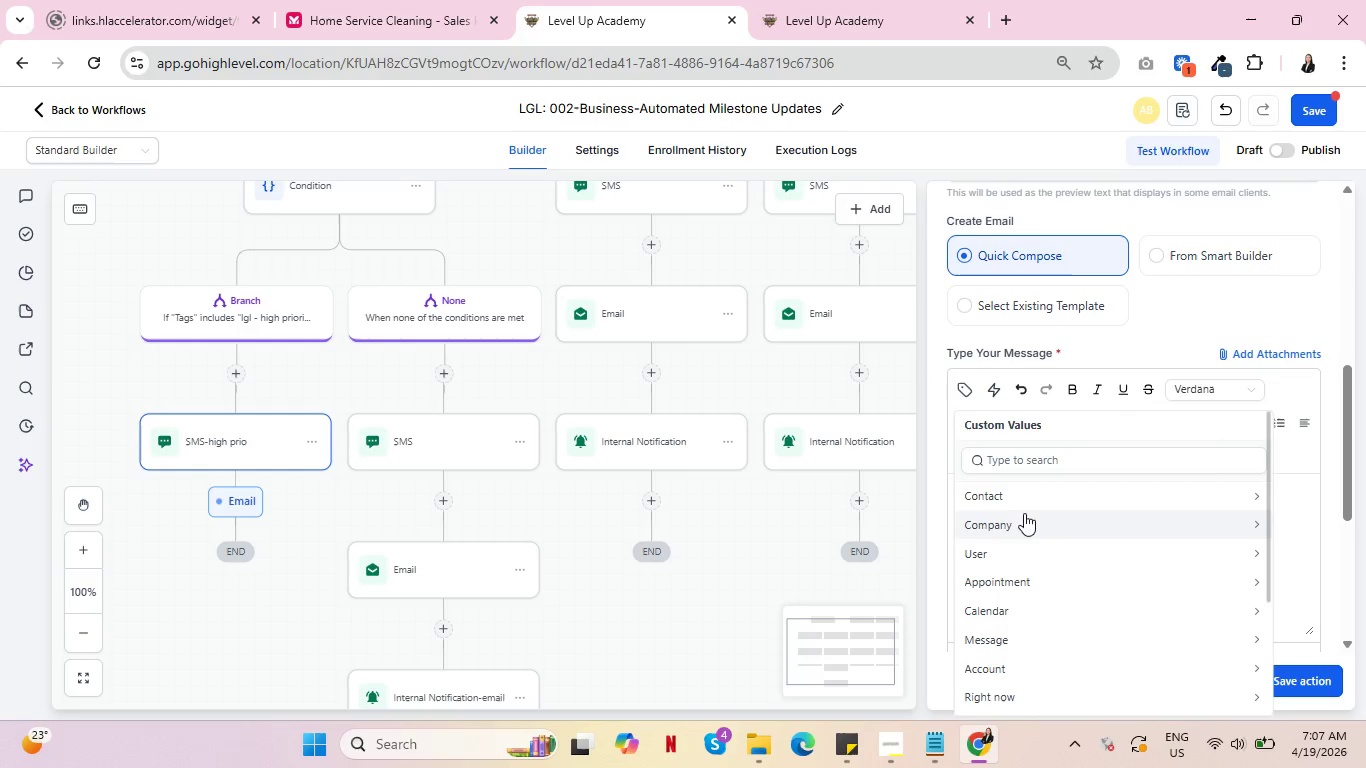 
left_click([1028, 501])
 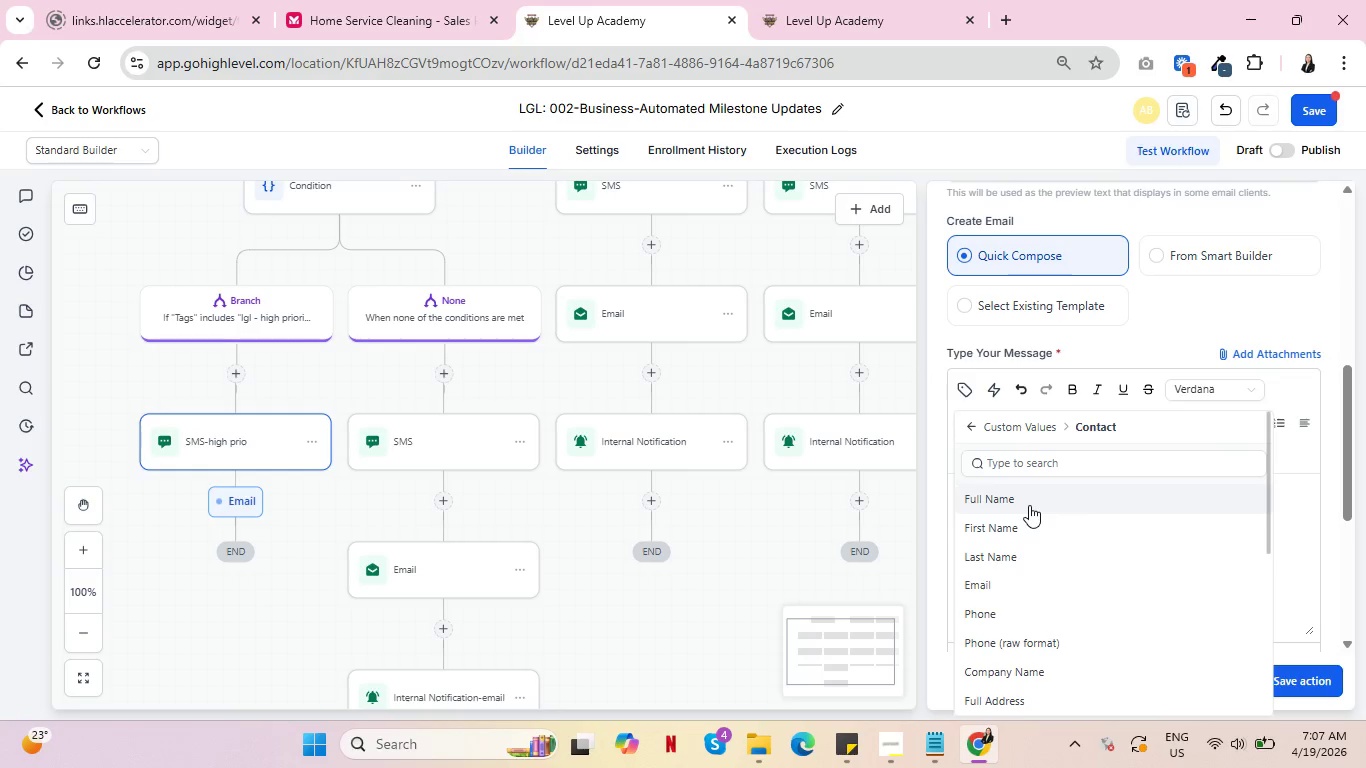 
left_click([1036, 531])
 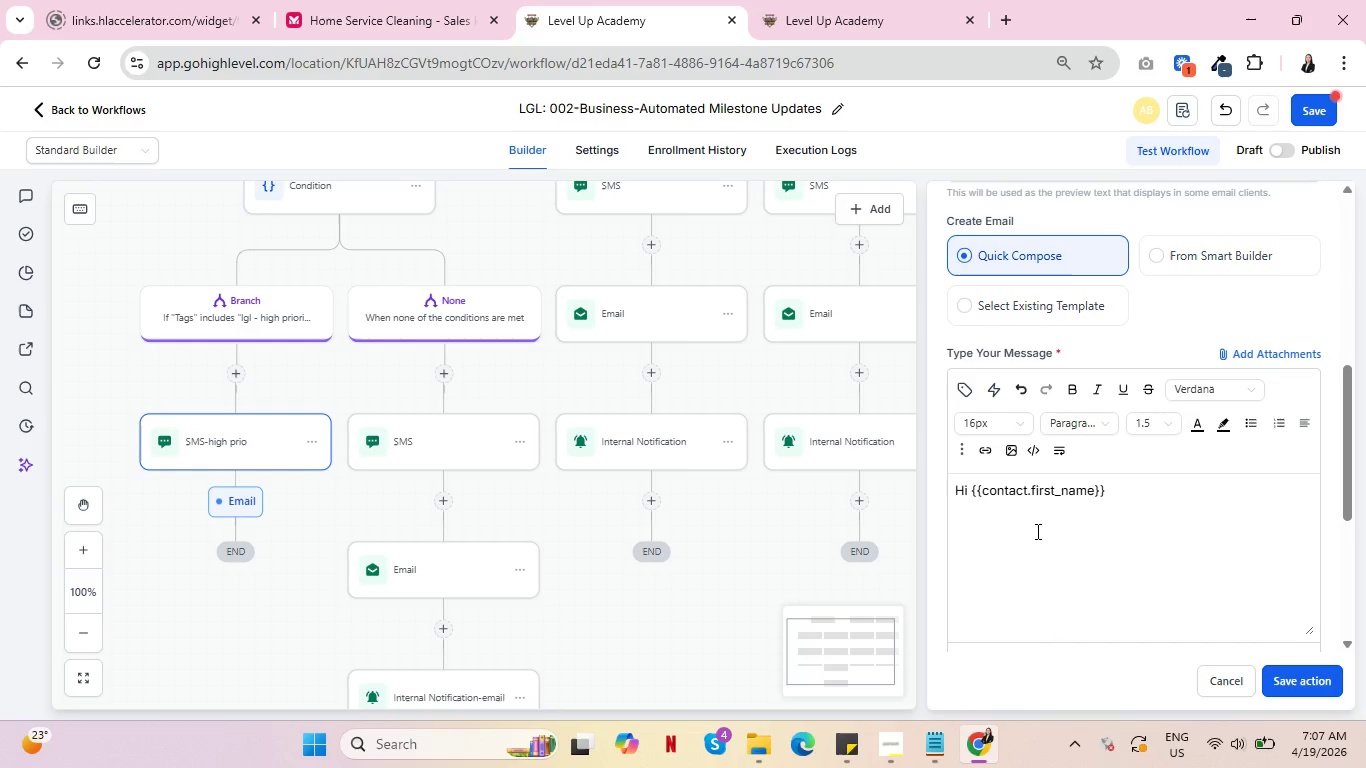 
key(Comma)
 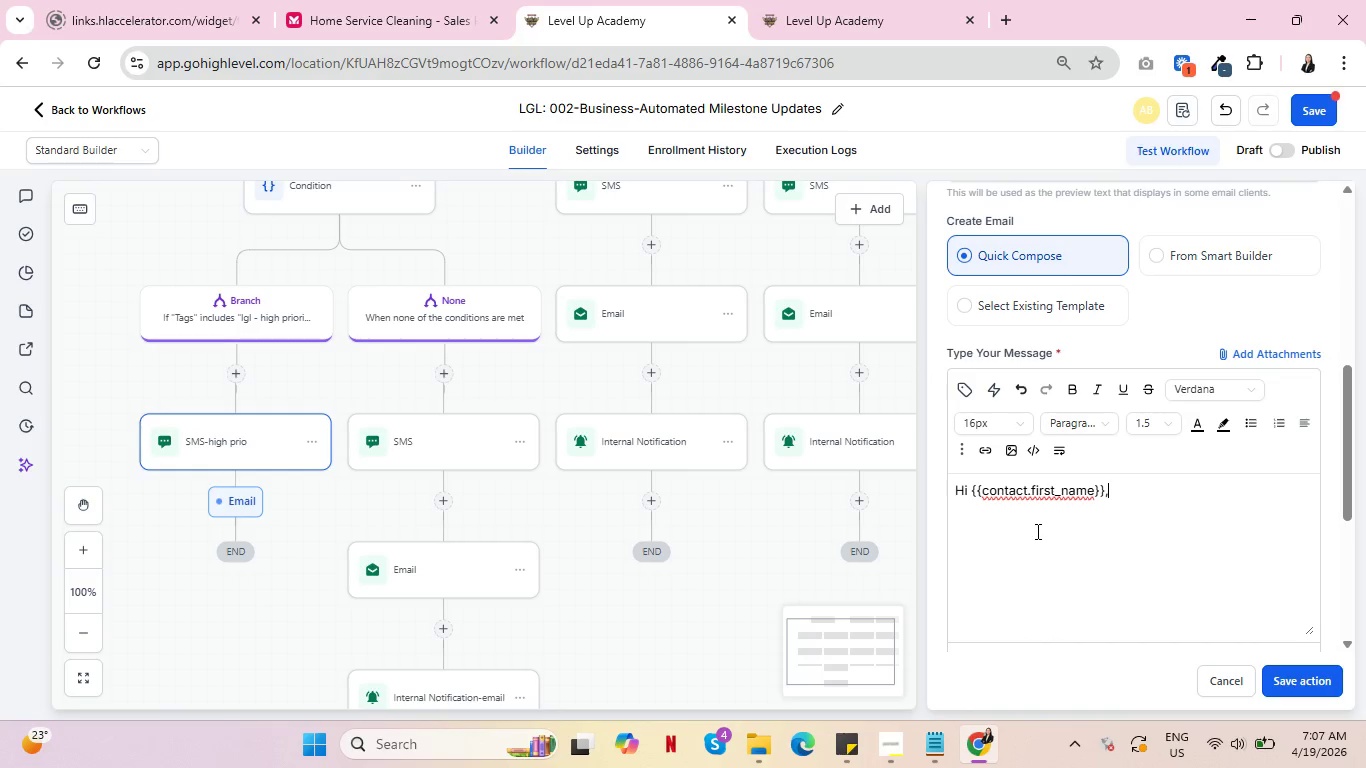 
key(Enter)
 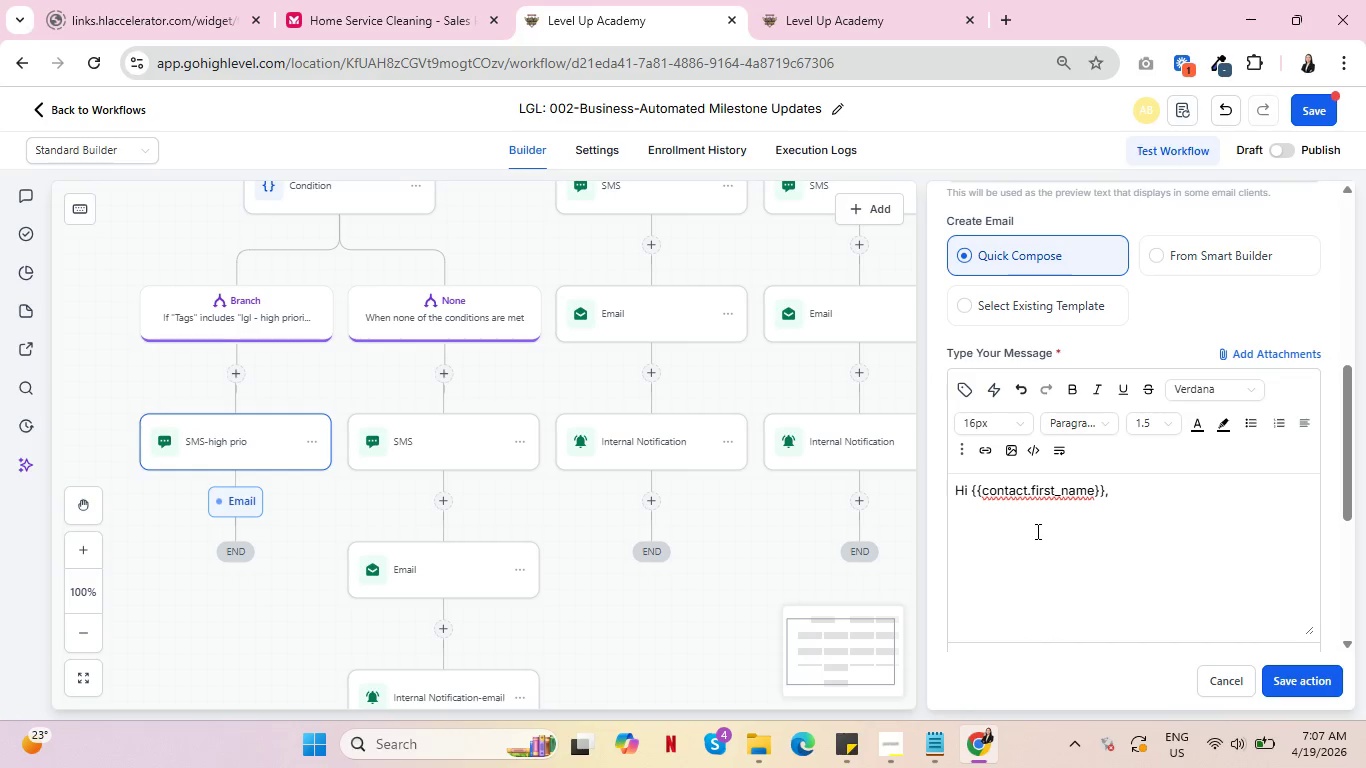 
key(Backspace)
 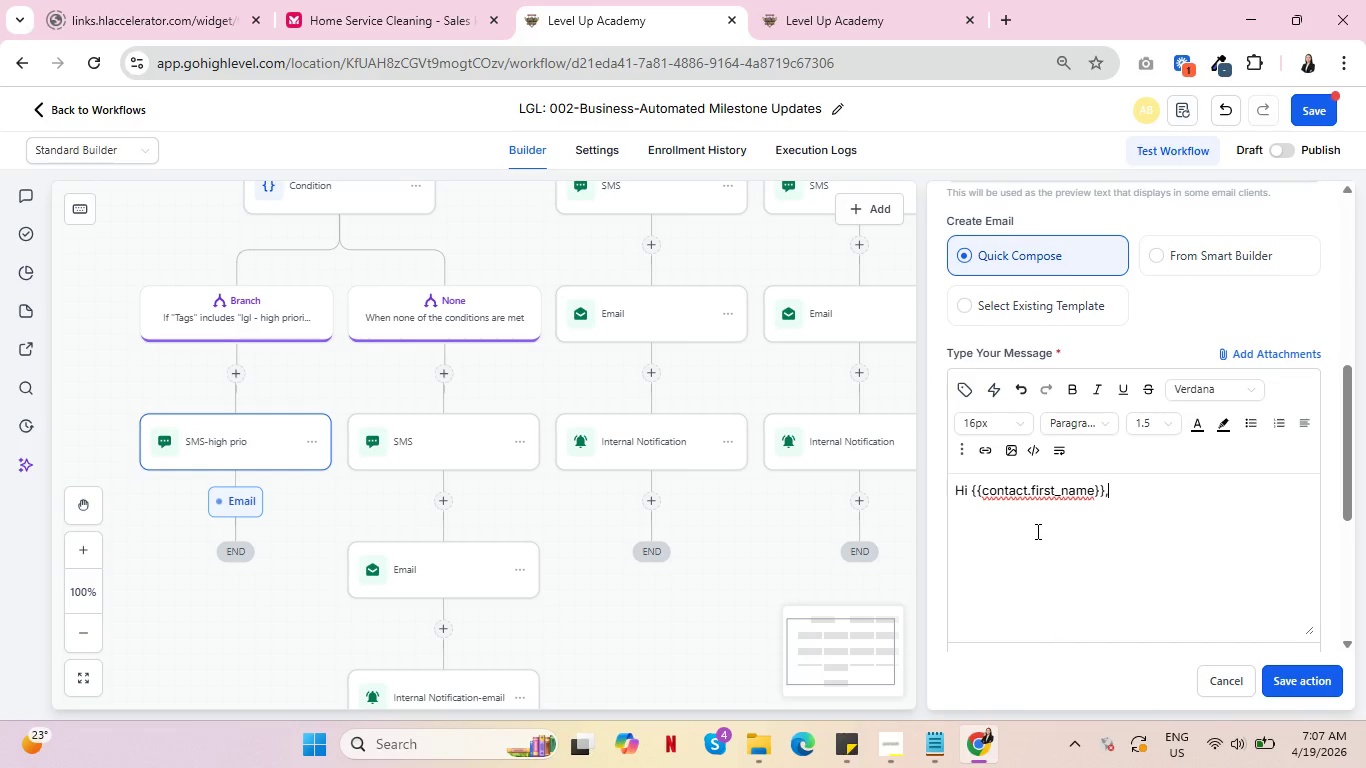 
key(Space)
 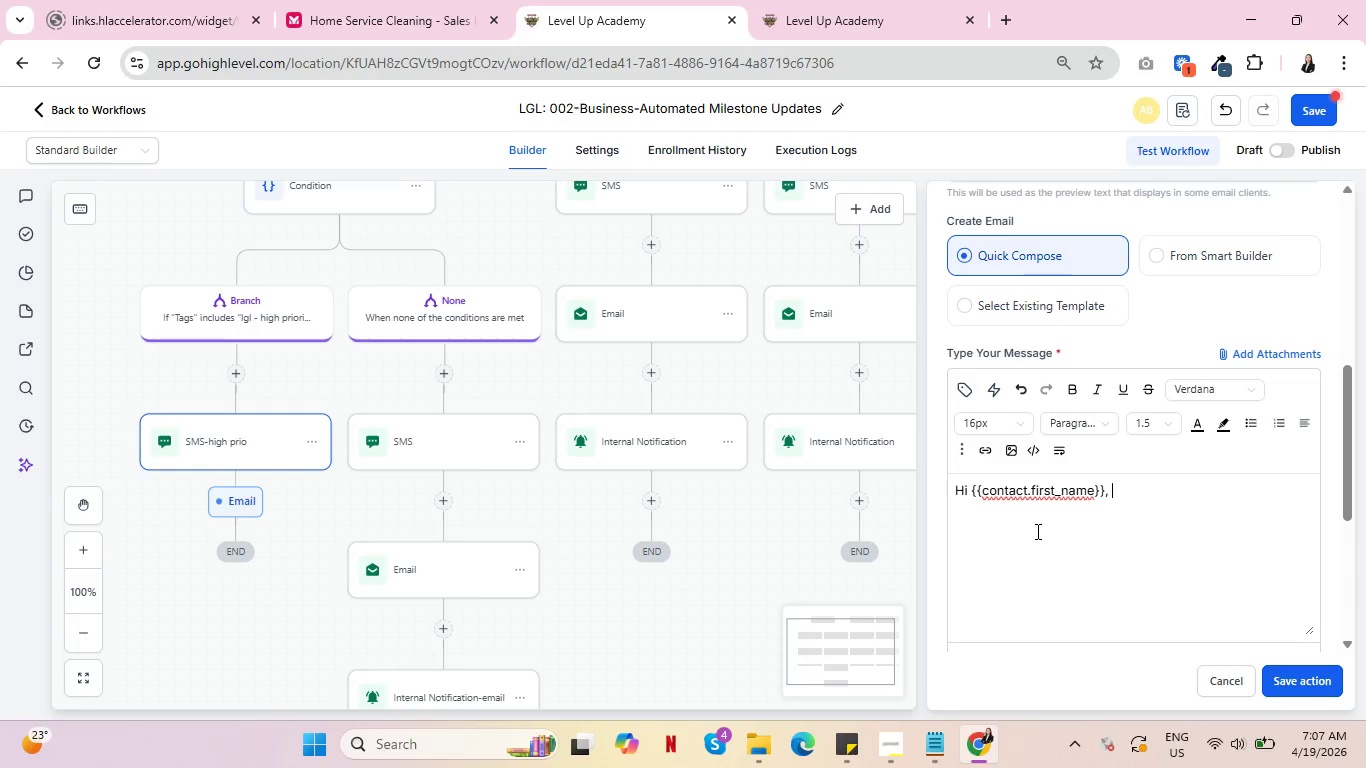 
type(we ha)
key(Backspace)
key(Backspace)
key(Backspace)
key(Backspace)
key(Backspace)
key(Backspace)
 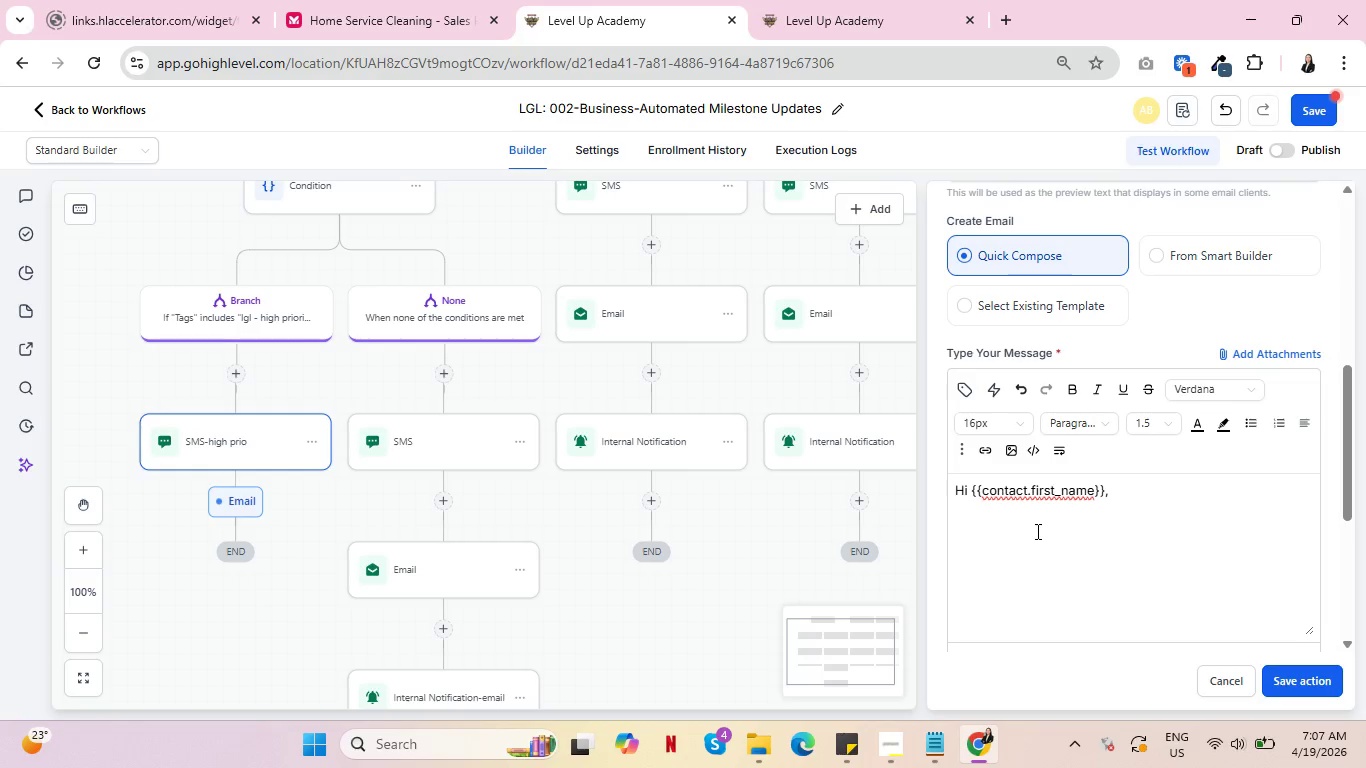 
key(Enter)
 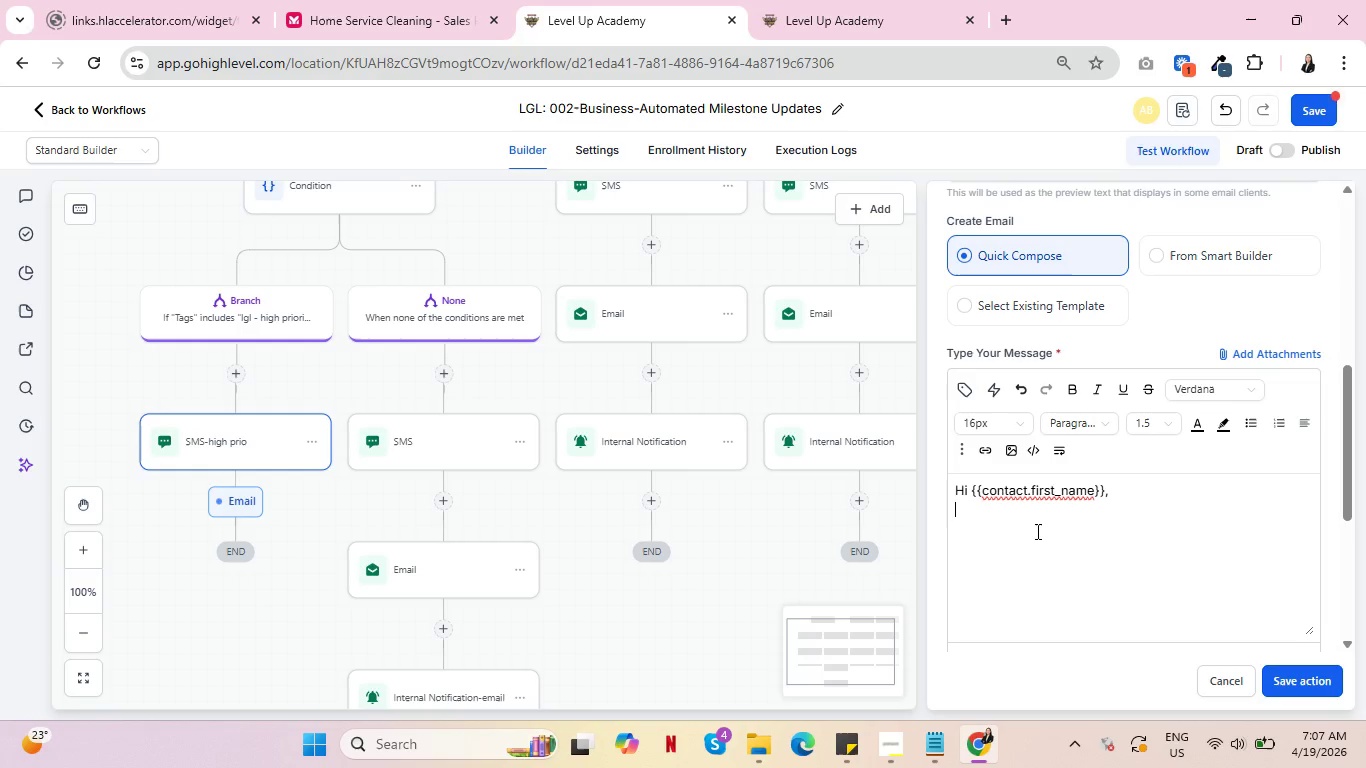 
key(Enter)
 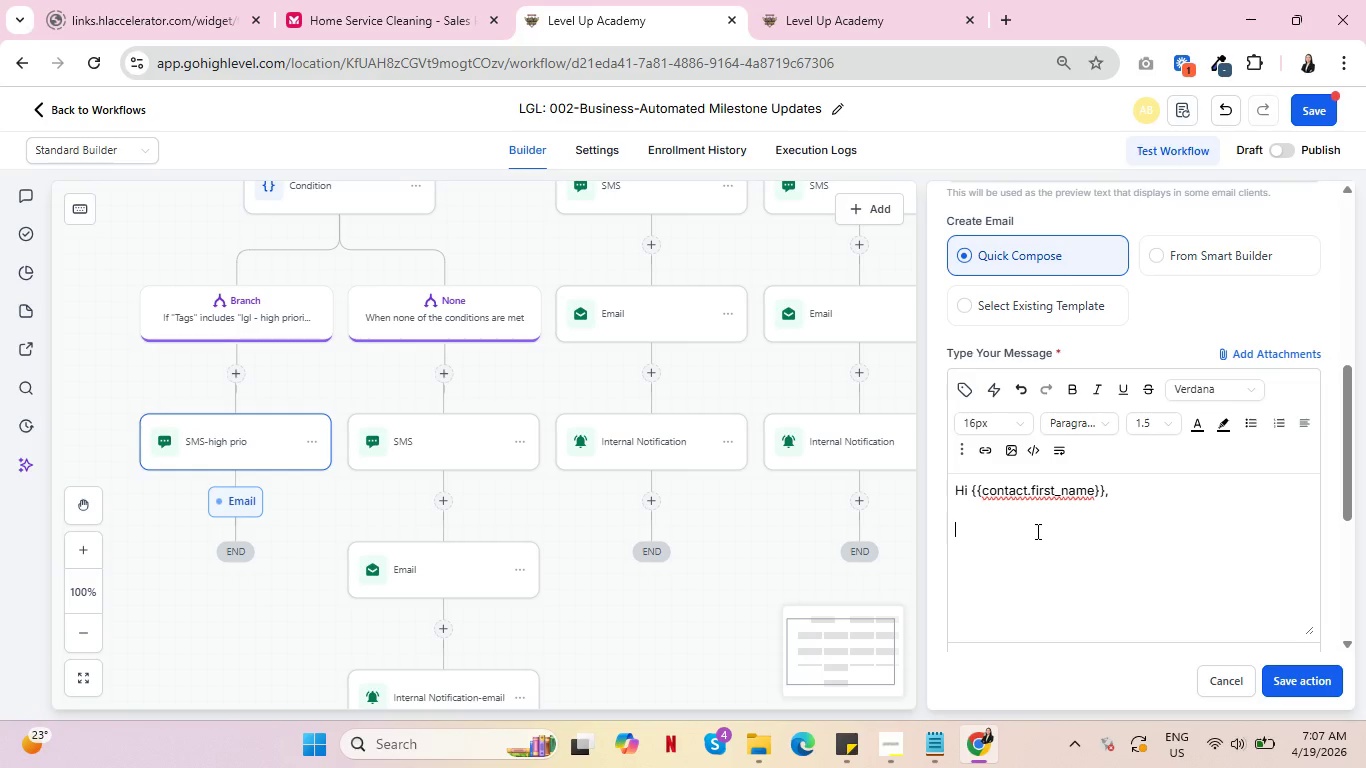 
type(We have officially moved your file to )
key(Backspace)
key(Backspace)
key(Backspace)
type(into the Business Audit)
 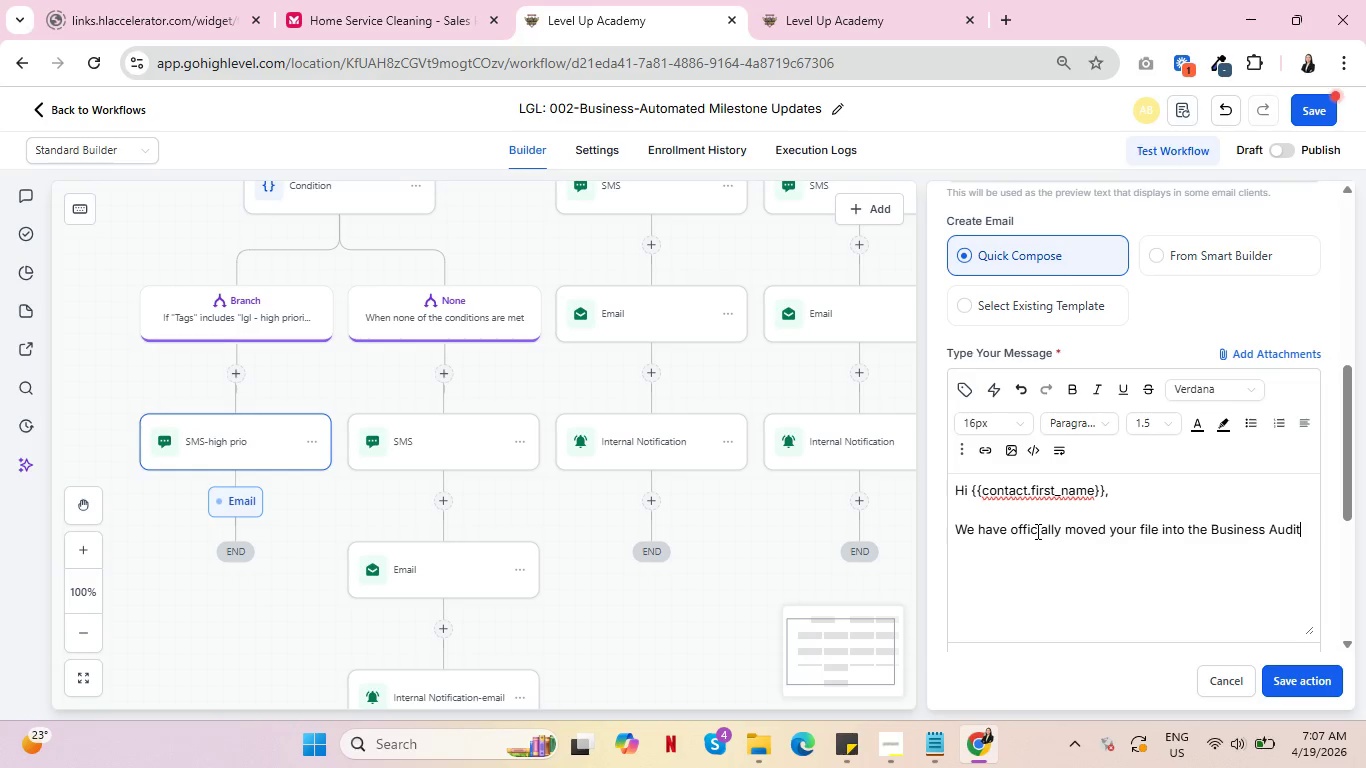 
wait(6.0)
 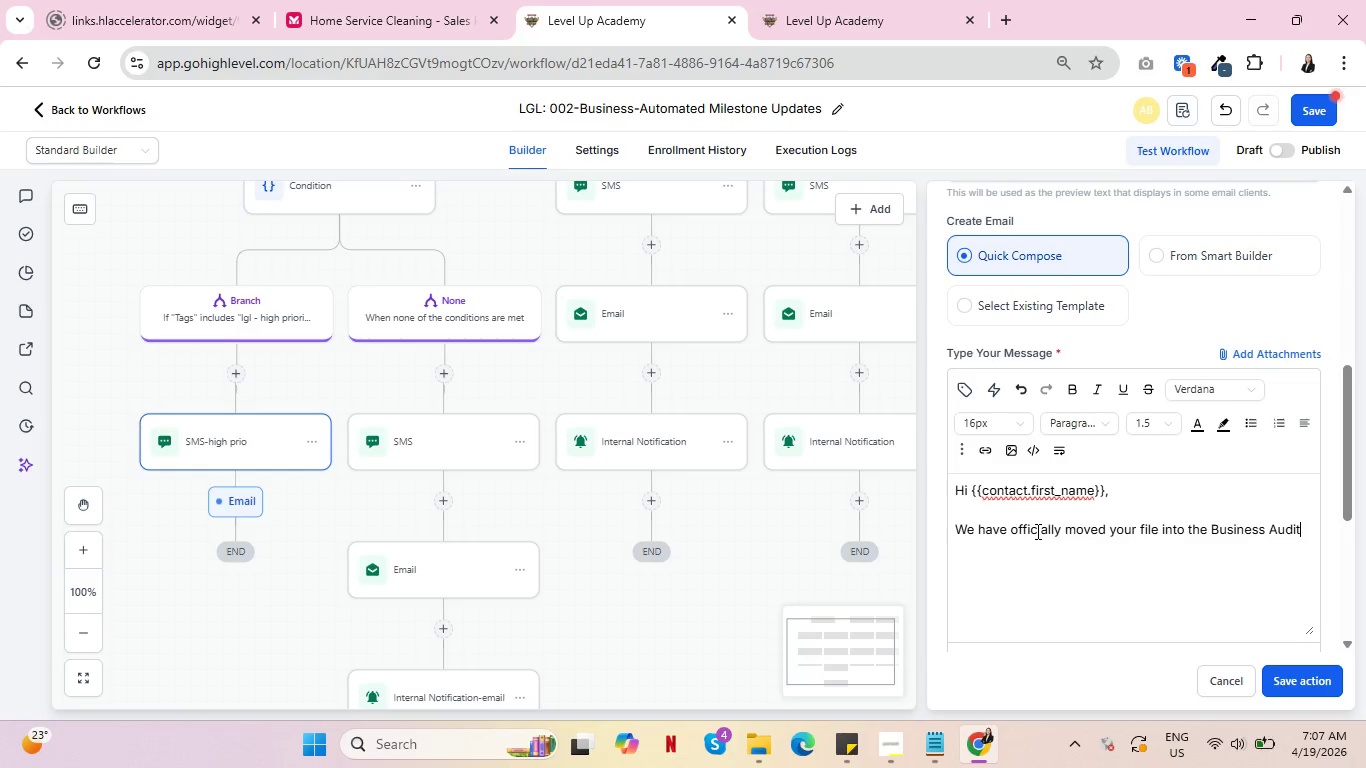 
type( phase)
 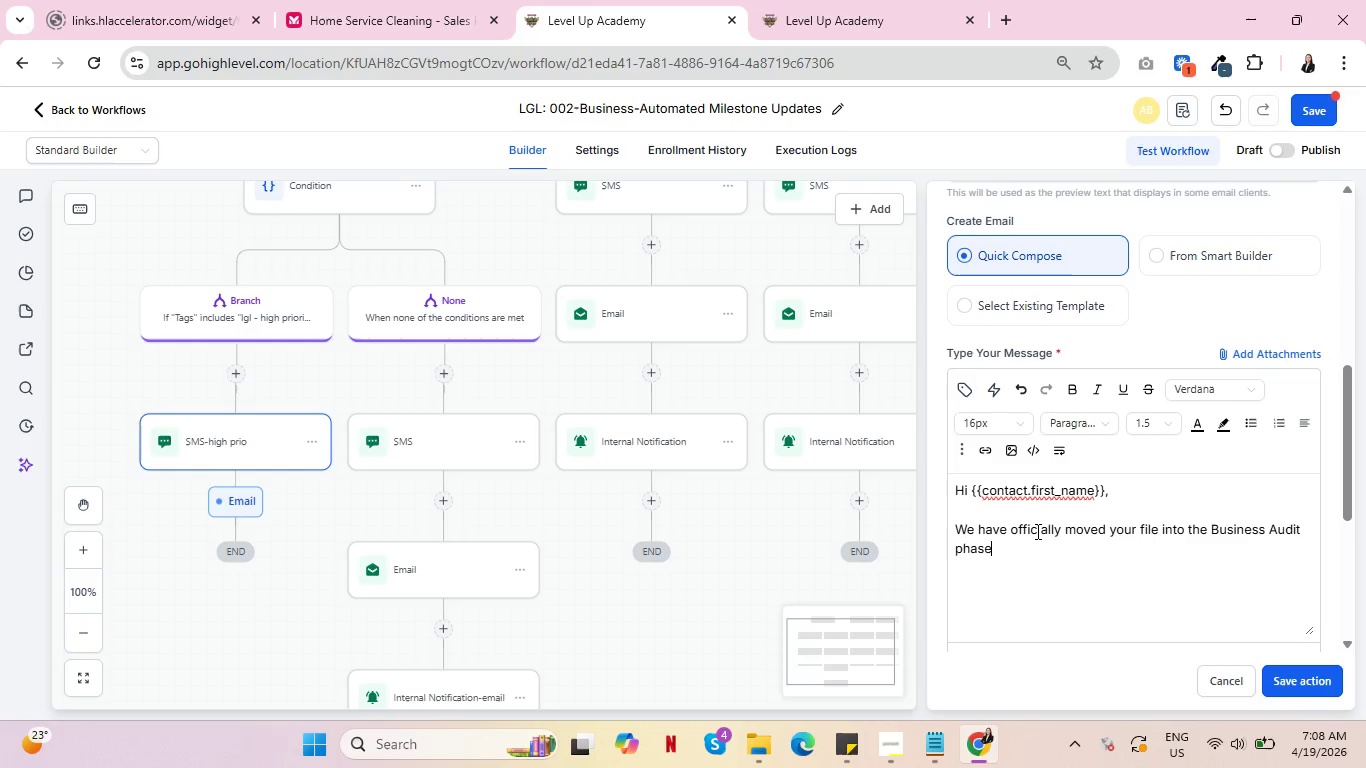 
wait(10.77)
 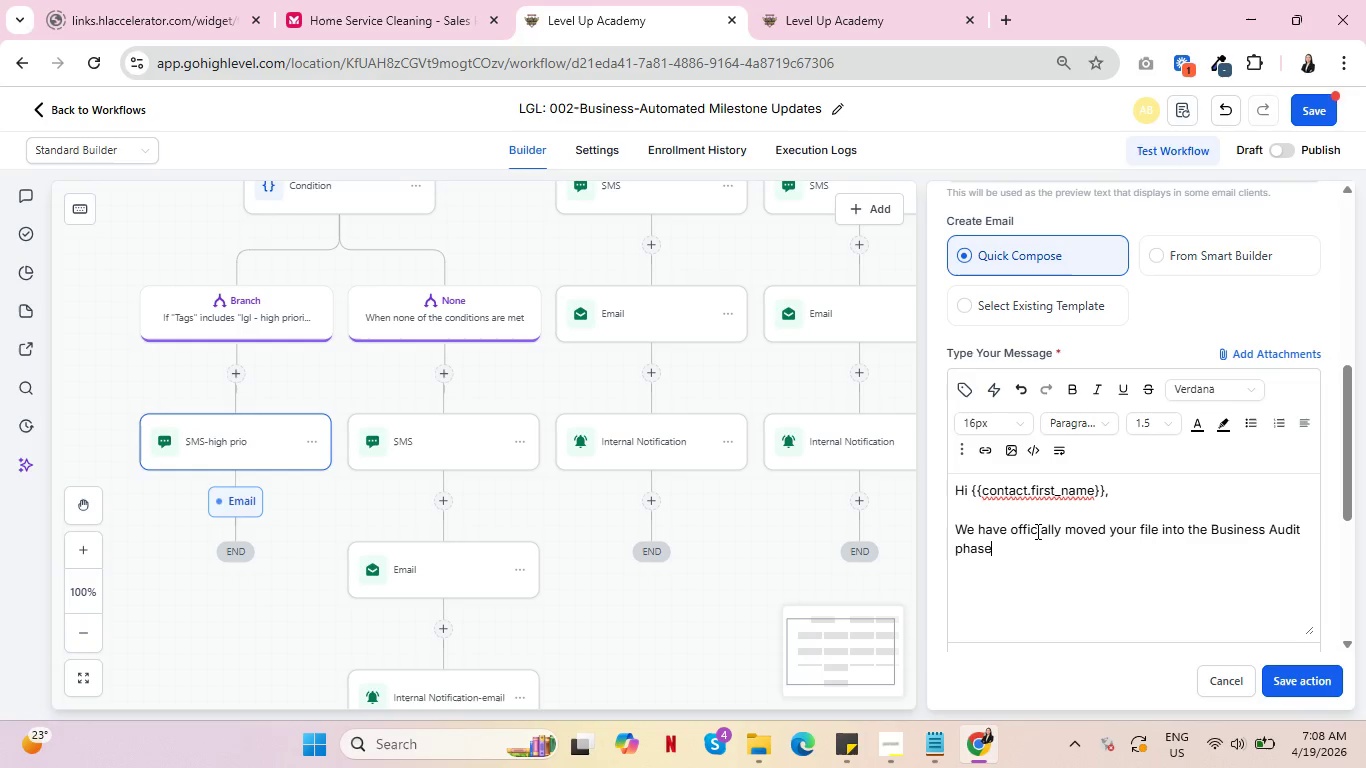 
type(. Because )
 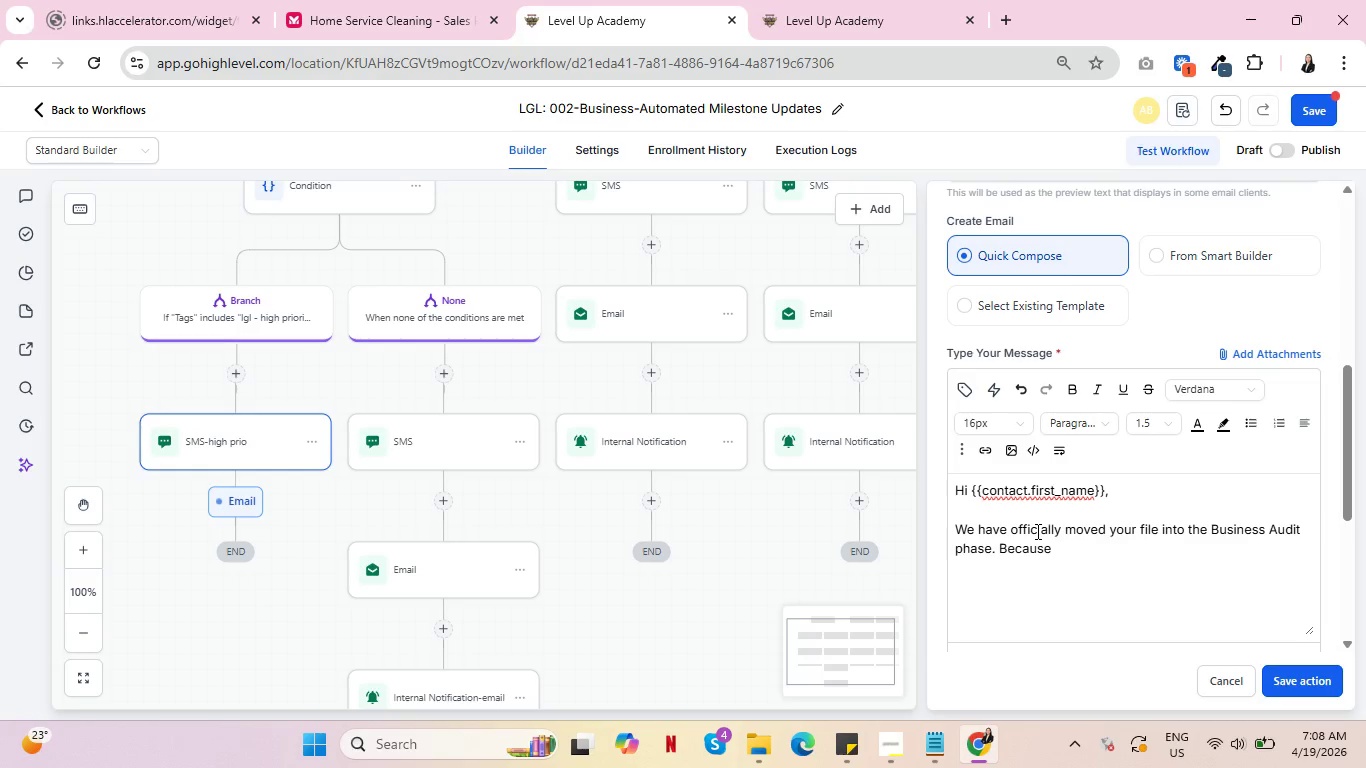 
type(of th )
key(Backspace)
type(e size of your team )
 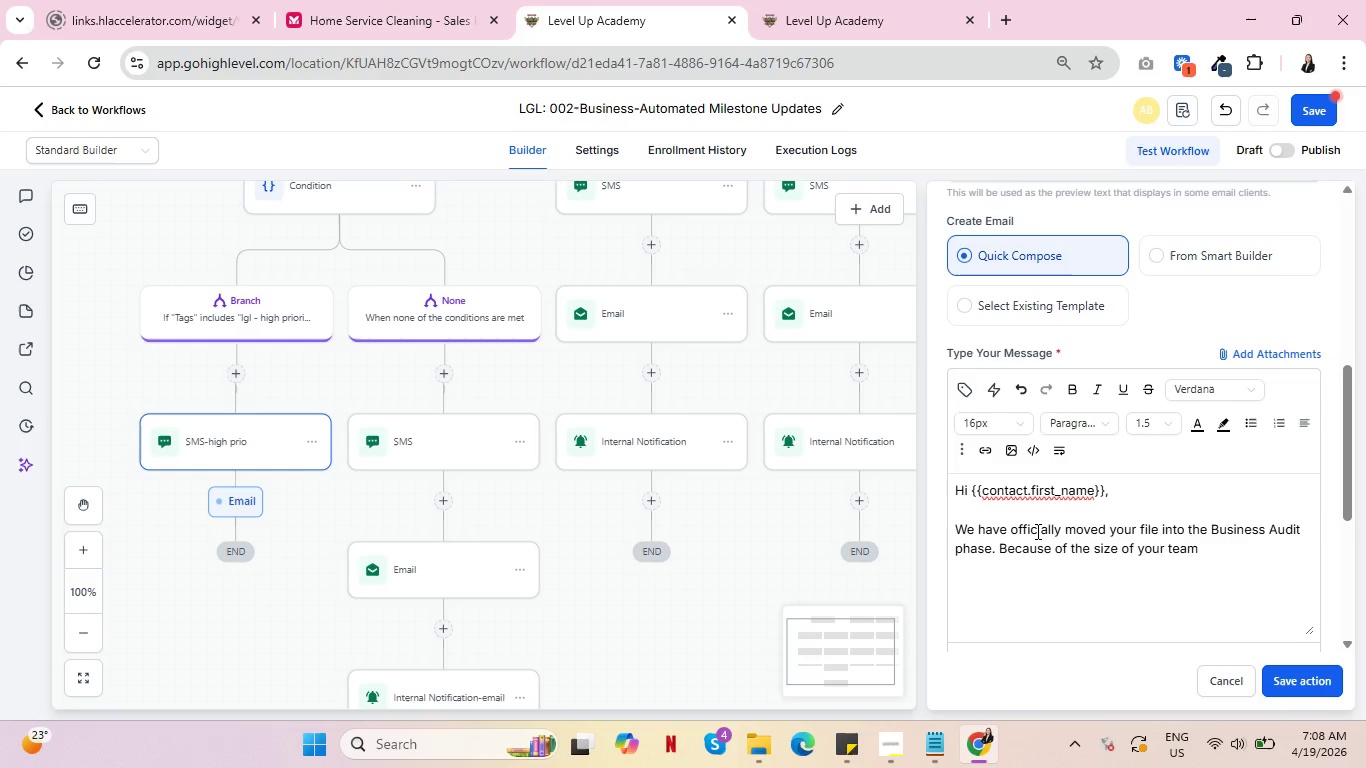 
key(Shift+9)
 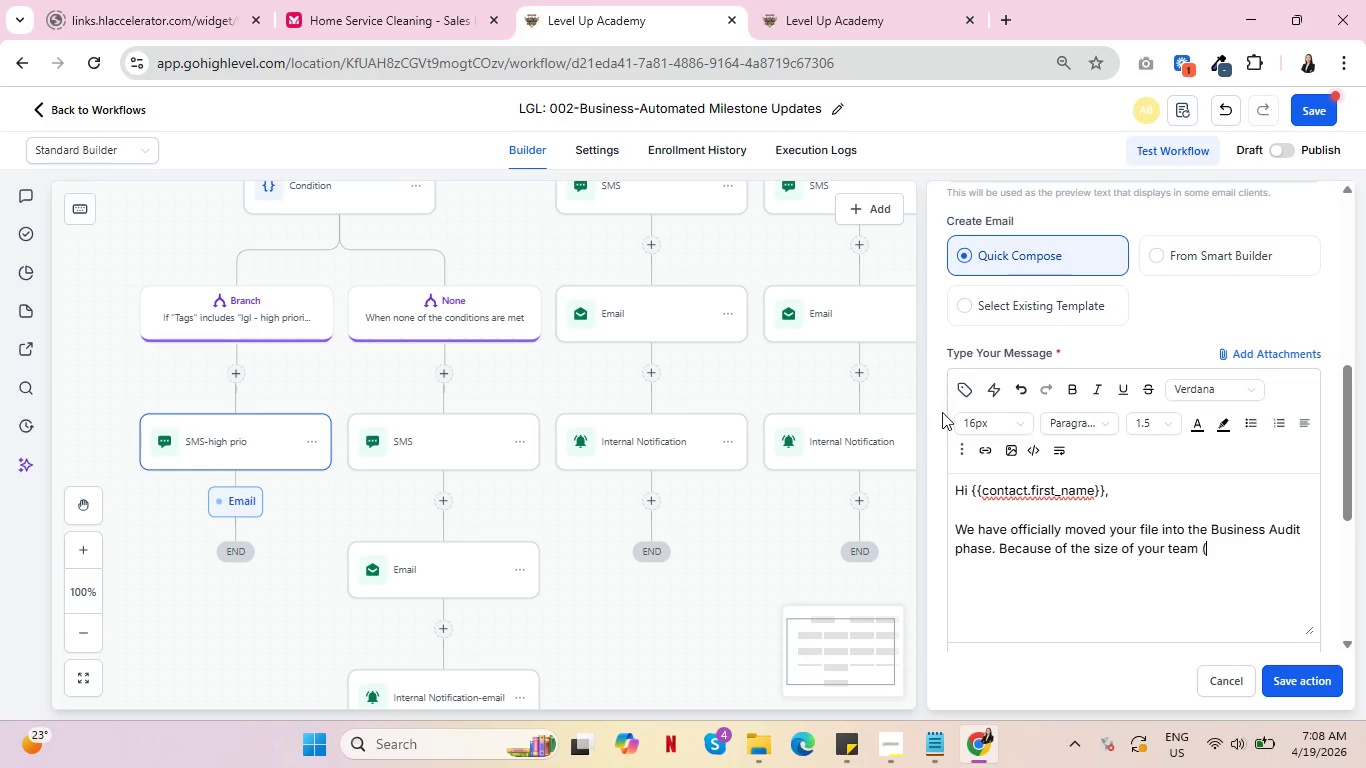 
left_click([964, 387])
 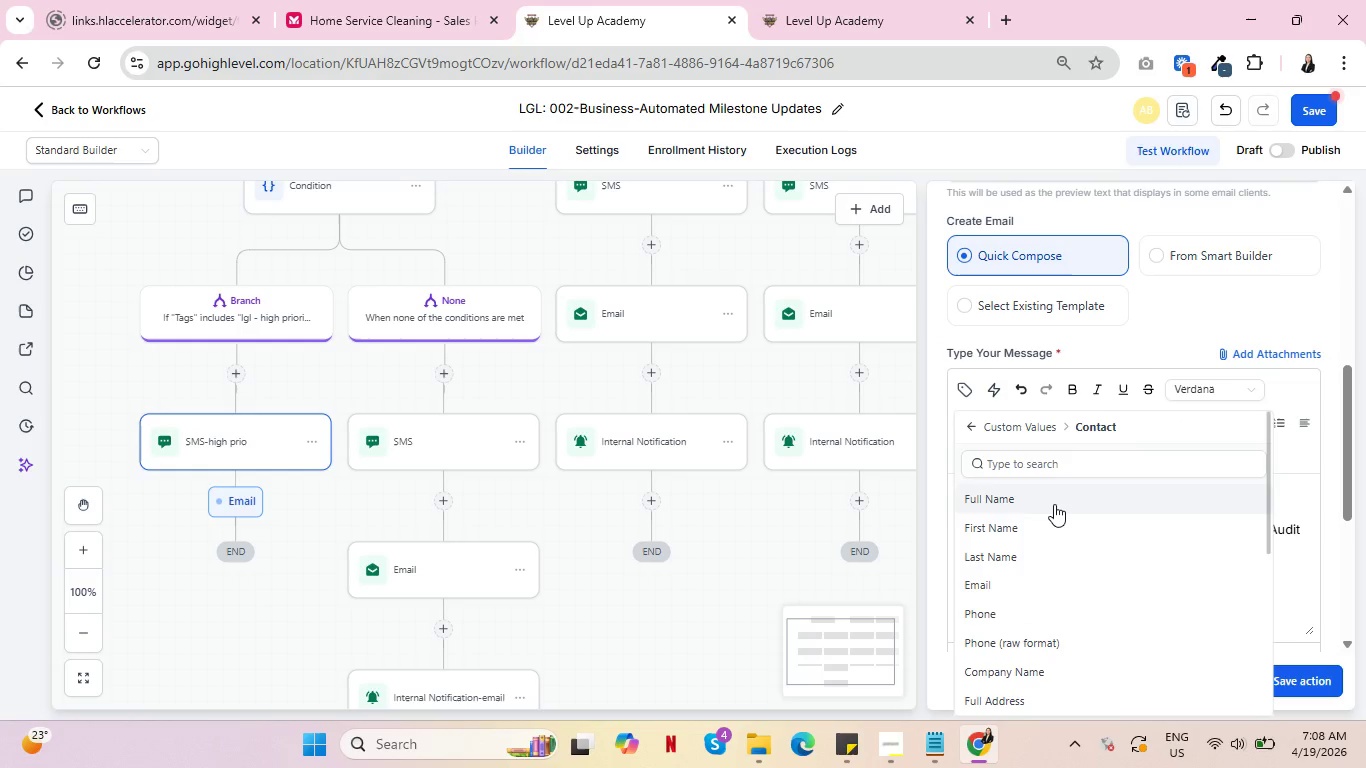 
scroll: coordinate [1064, 600], scroll_direction: down, amount: 7.0
 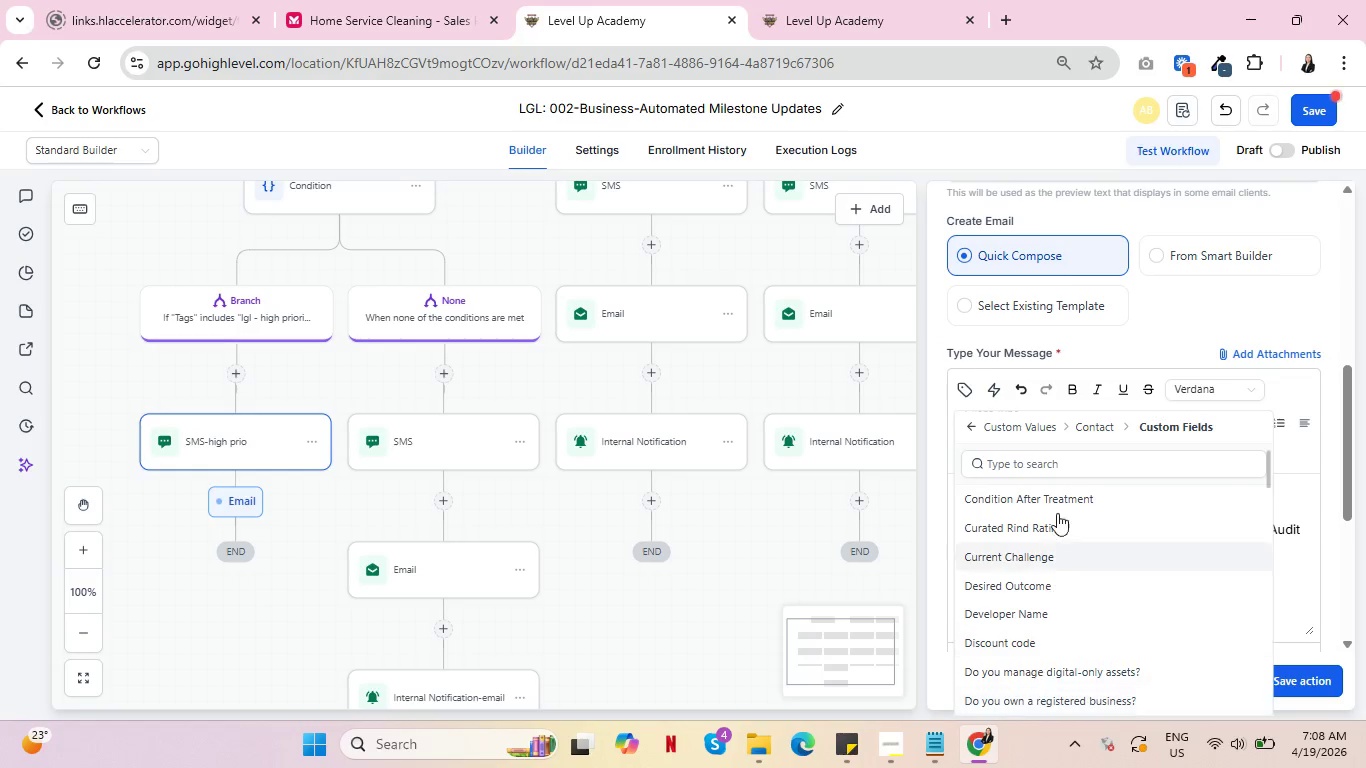 
left_click([1057, 463])
 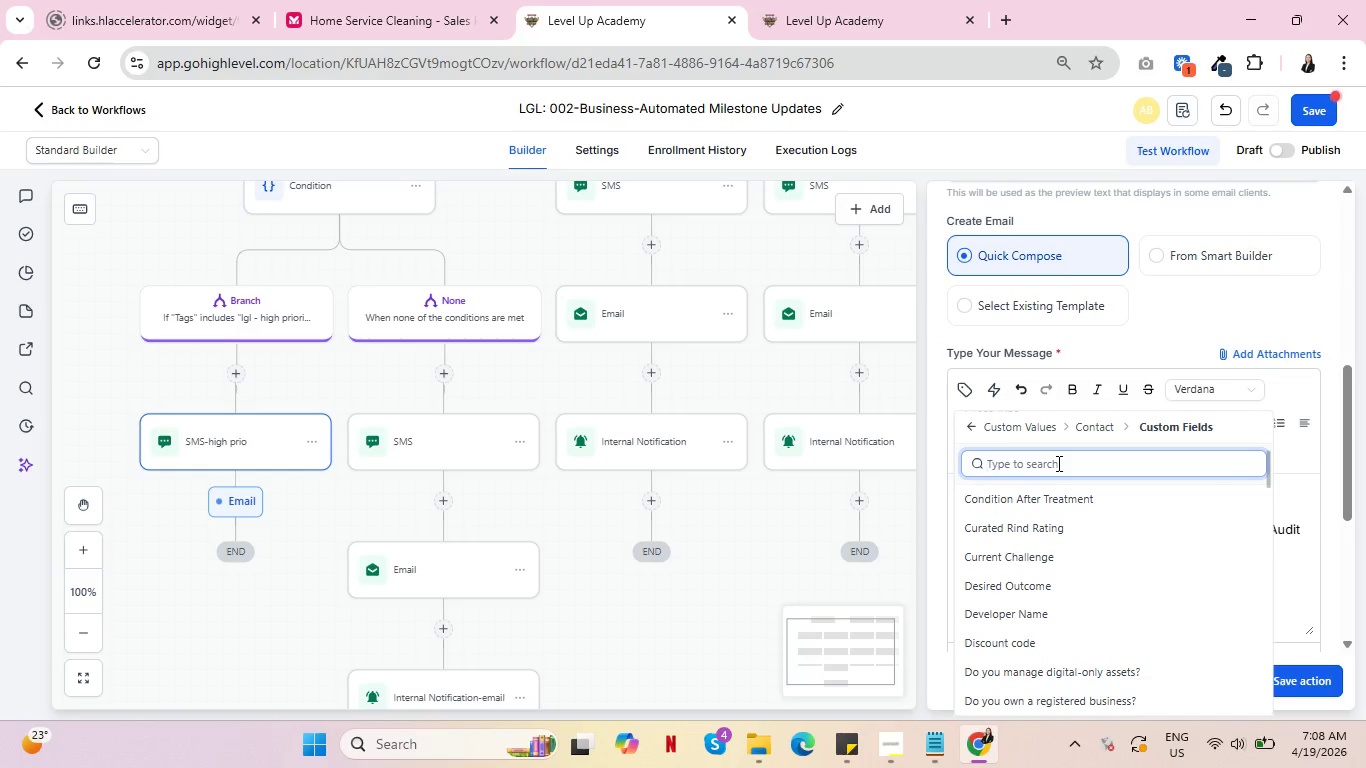 
type(no)
 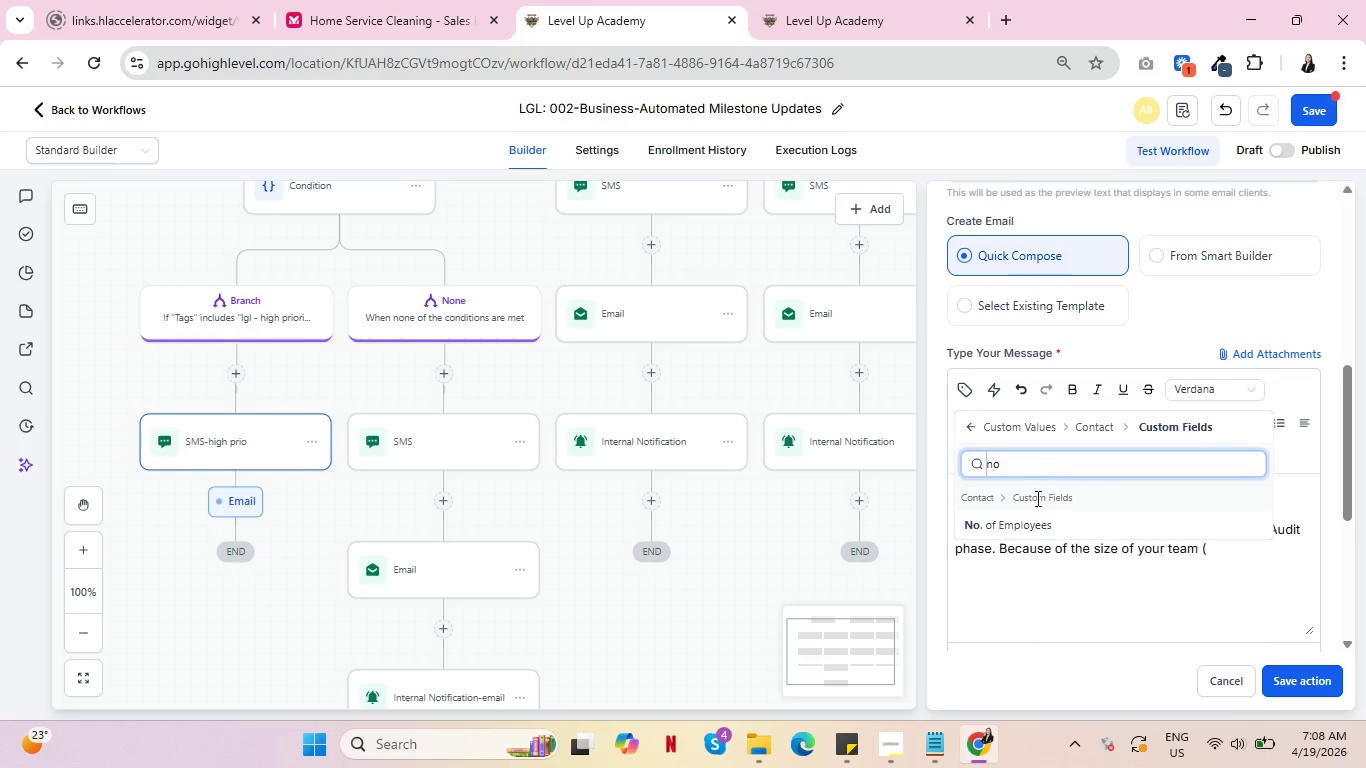 
left_click([1033, 516])
 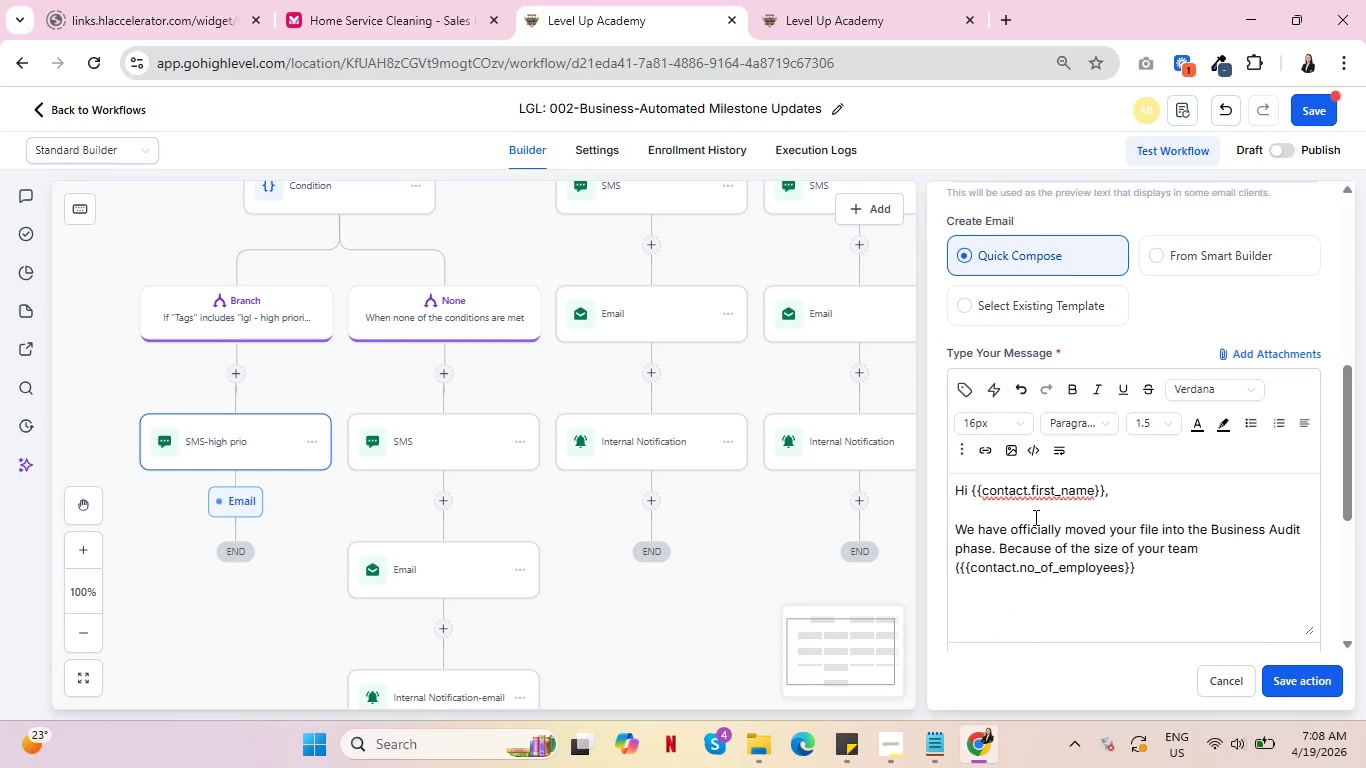 
type( employees), our senior analysts are conducting )
 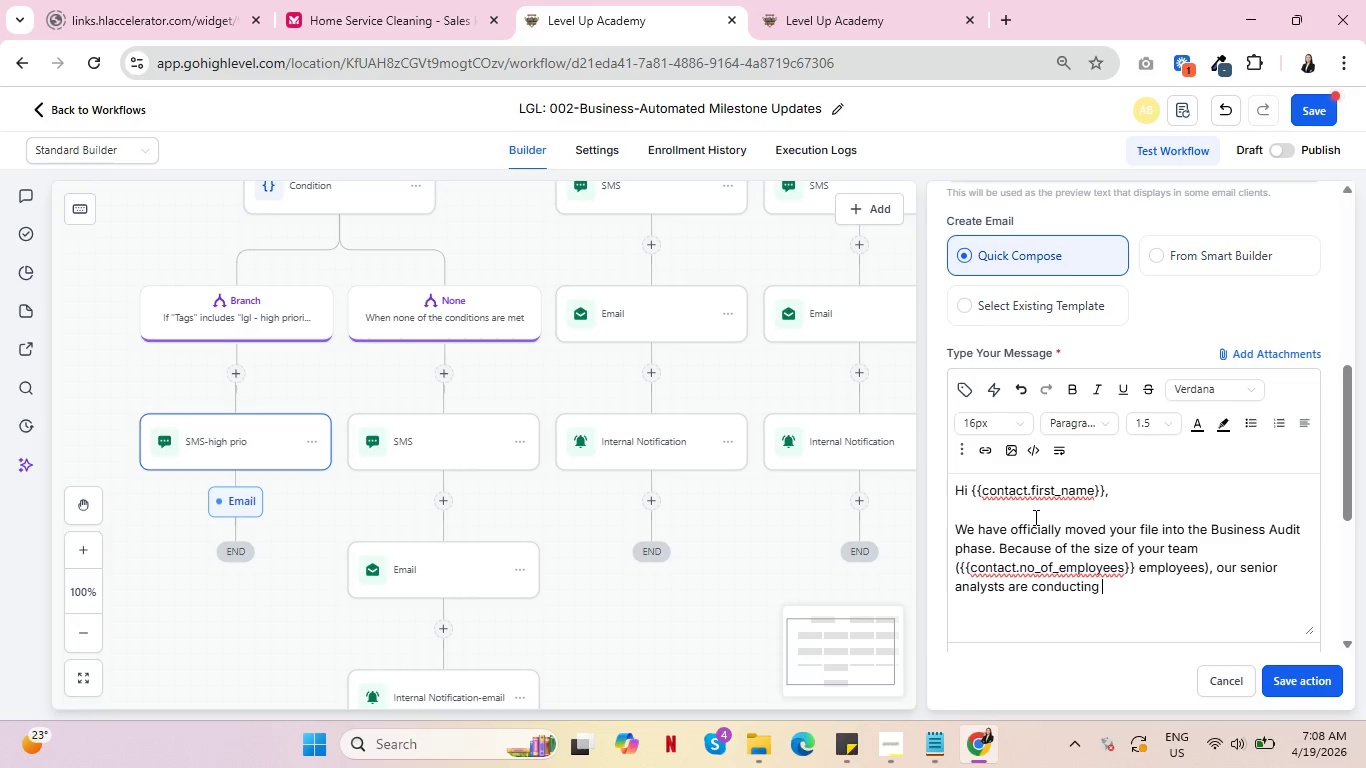 
type(an extra a)
key(Backspace)
type(laye of )
key(Backspace)
key(Backspace)
key(Backspace)
type(r)
key(Backspace)
key(Backspace)
type(r of review on your operating agreements. We are ensuring that the )
 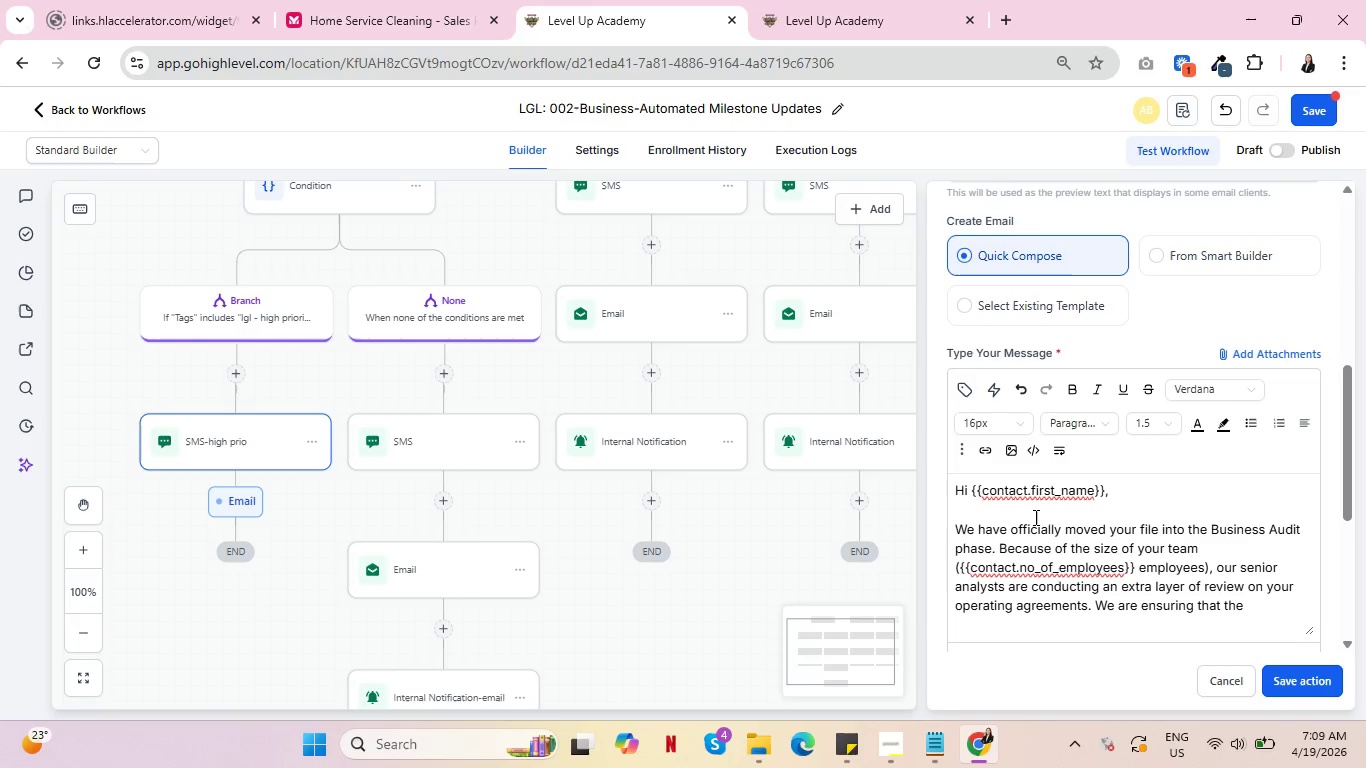 
wait(27.92)
 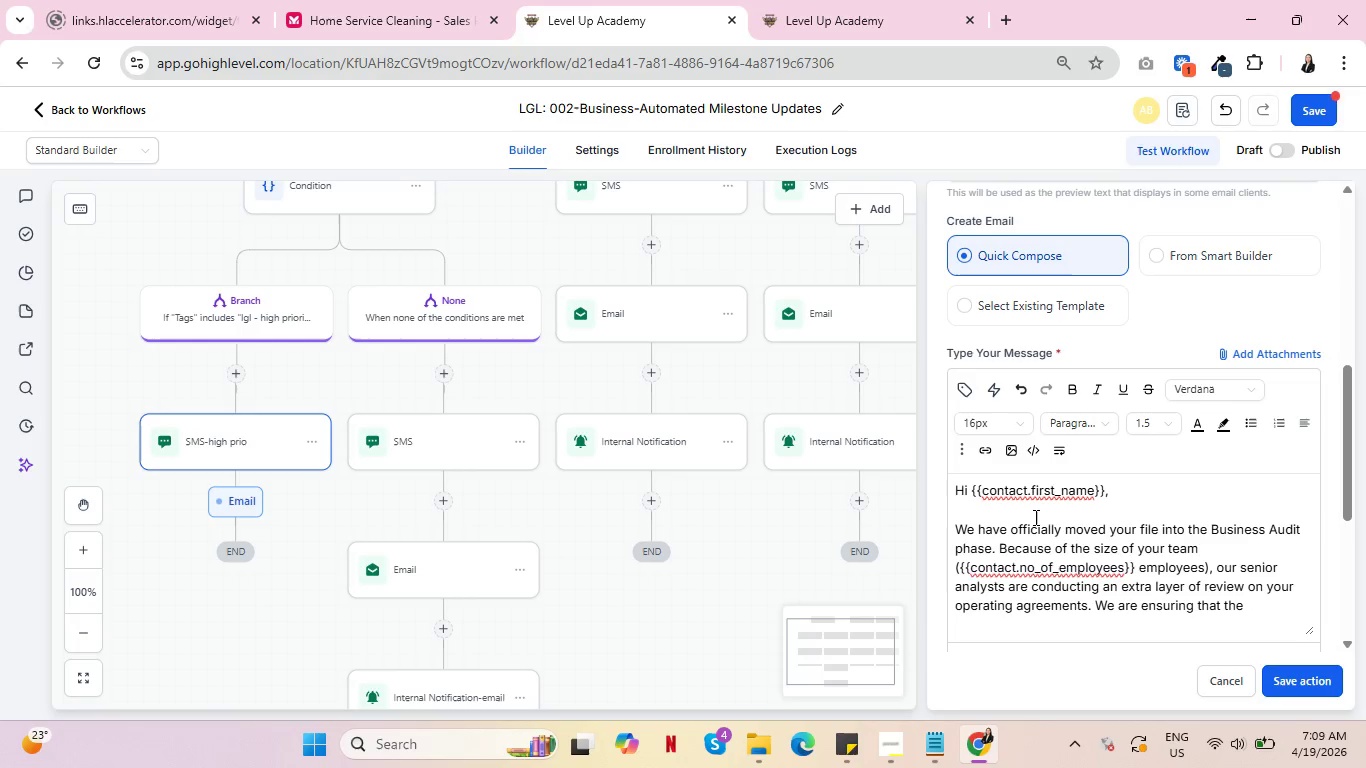 
key(Backspace)
key(Backspace)
key(Backspace)
key(Backspace)
type(every operational contigency )
key(Backspace)
key(Backspace)
key(Backspace)
key(Backspace)
key(Backspace)
key(Backspace)
key(Backspace)
type(ingency s a)
key(Backspace)
key(Backspace)
key(Backspace)
type(is accounted for to pre)
key(Backspace)
type(otect your leadership transition.)
 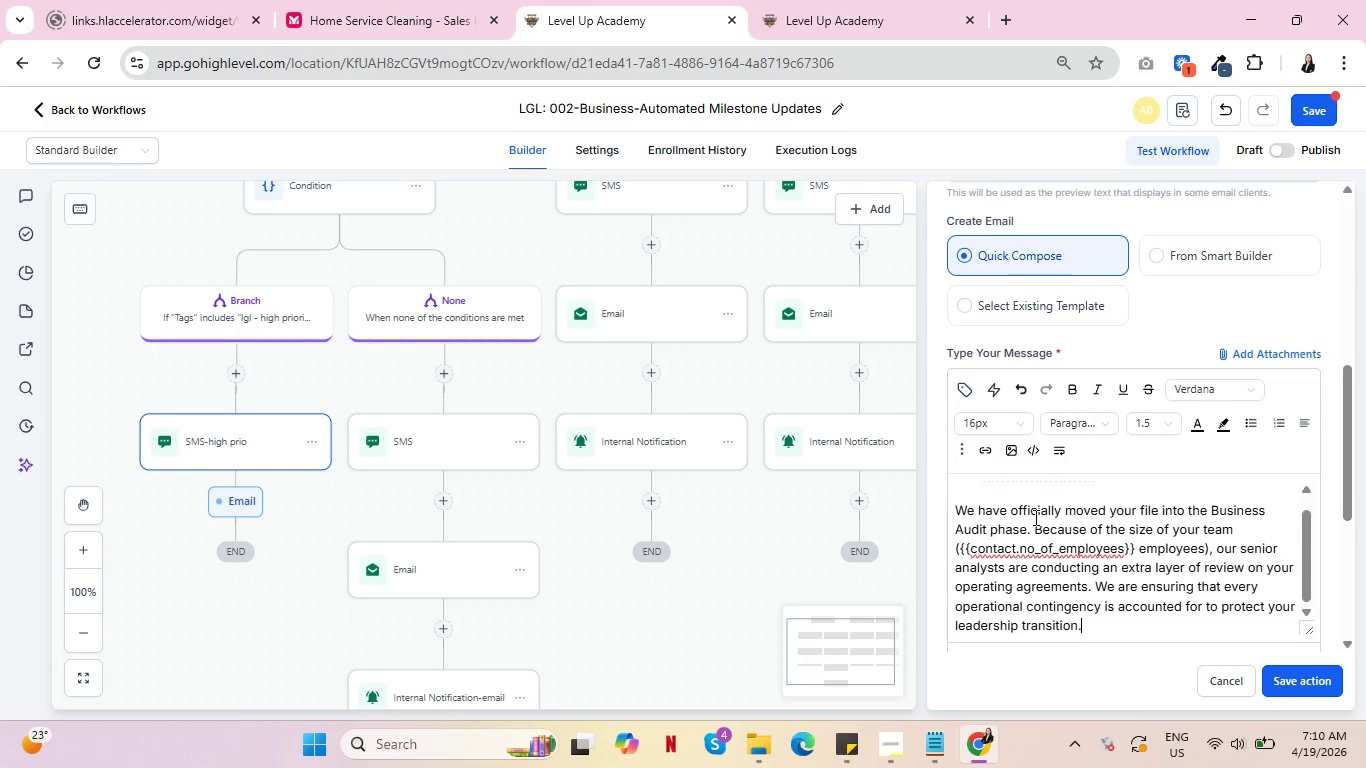 
key(Enter)
 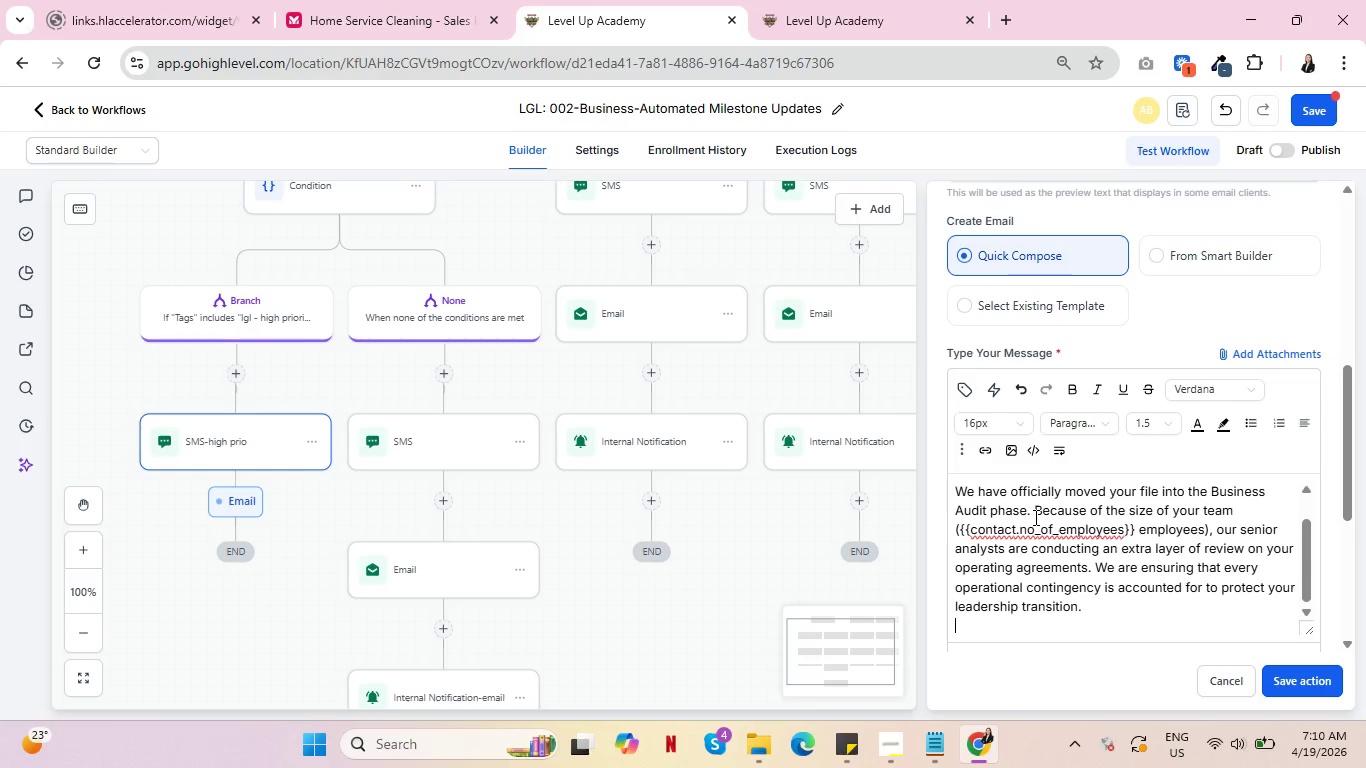 
key(Enter)
 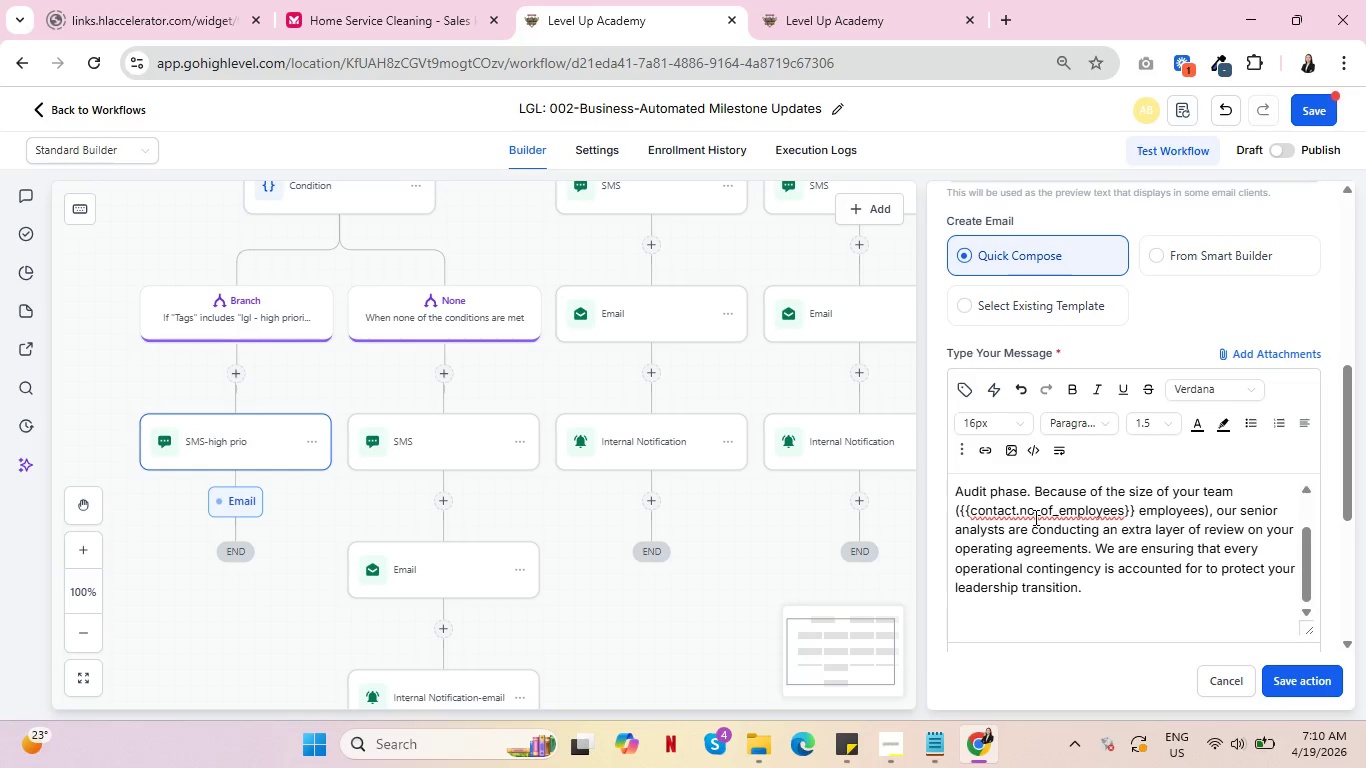 
type(Legacy Guard Legal)
 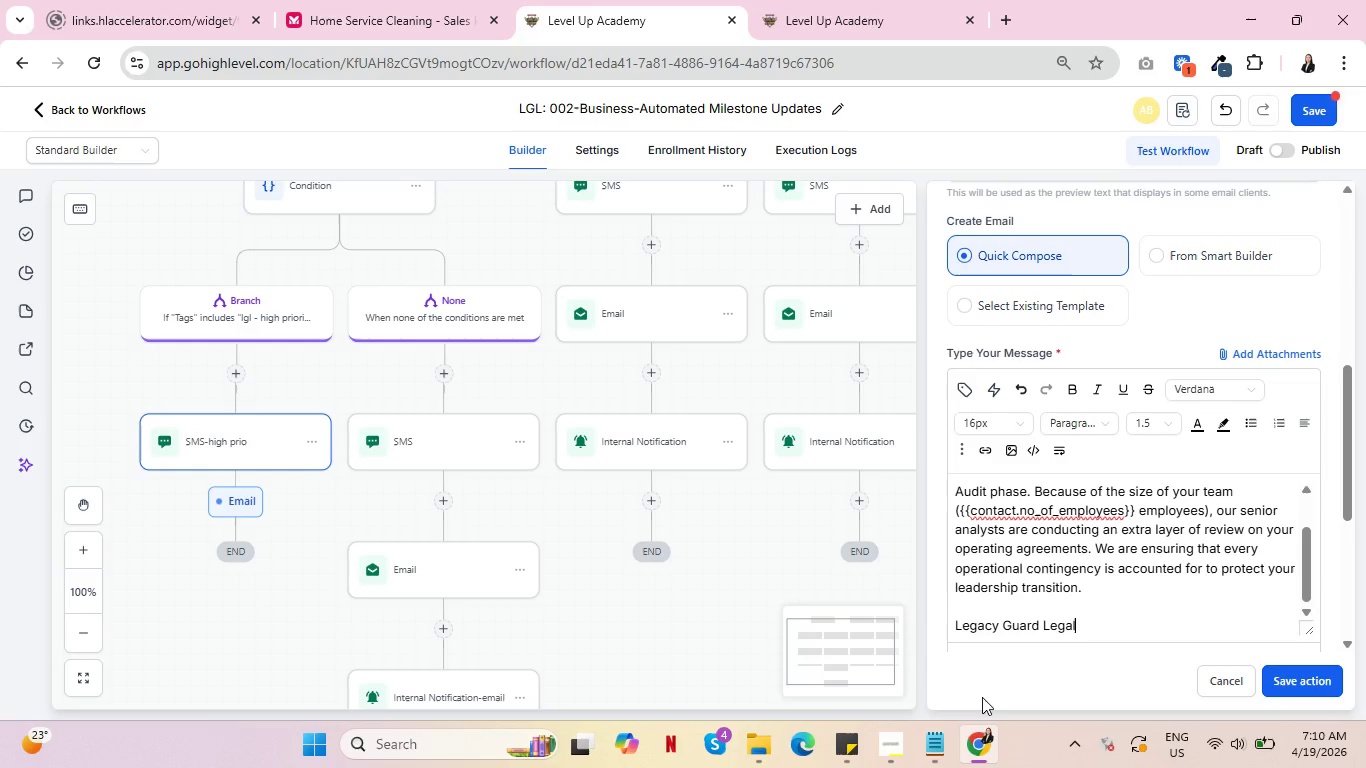 
left_click([1027, 616])
 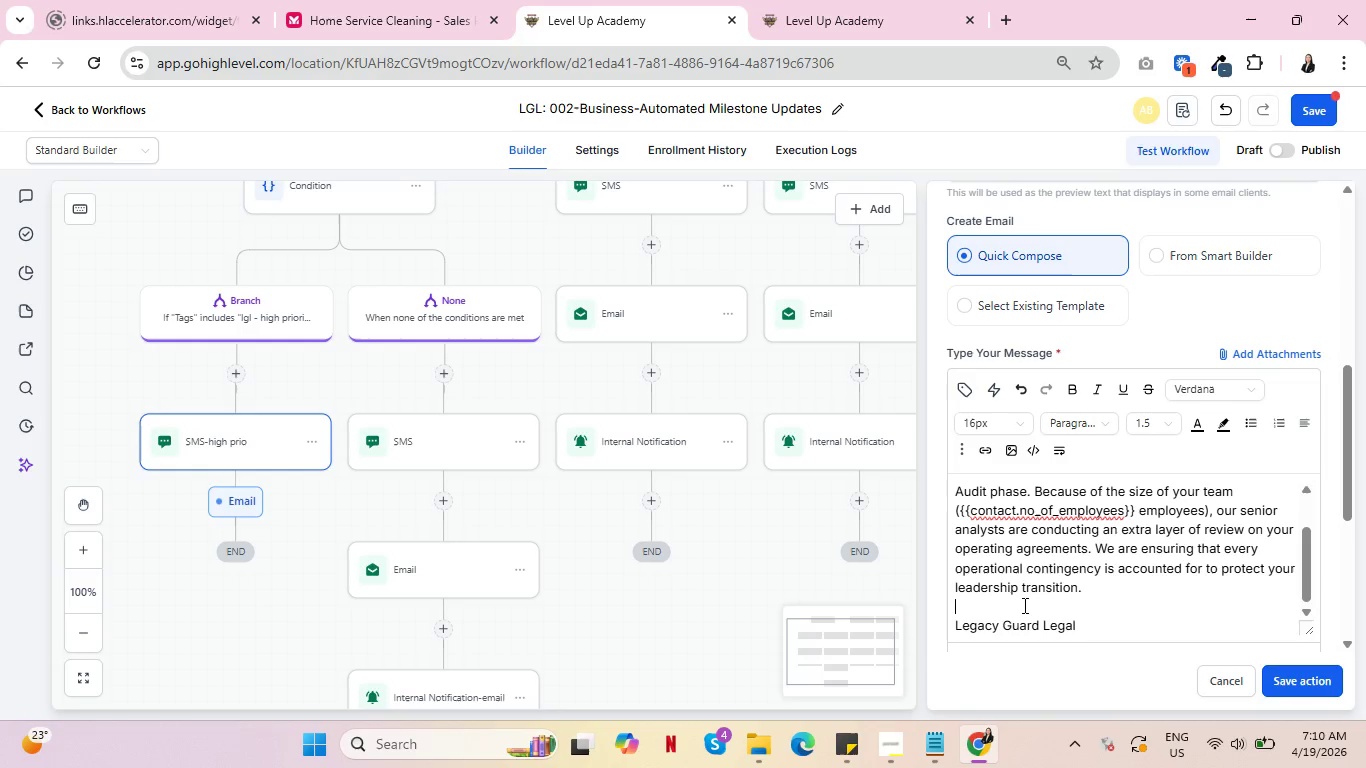 
key(Enter)
 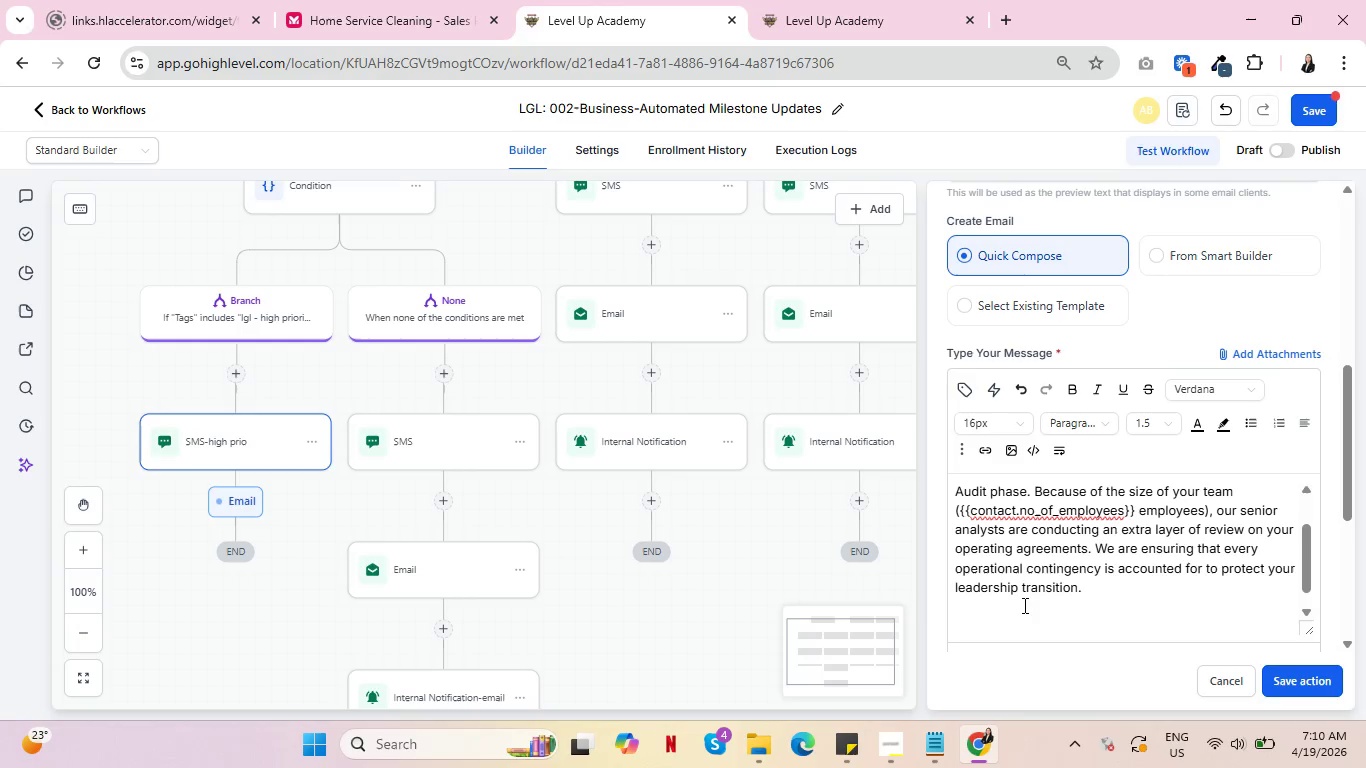 
scroll: coordinate [1042, 599], scroll_direction: down, amount: 3.0
 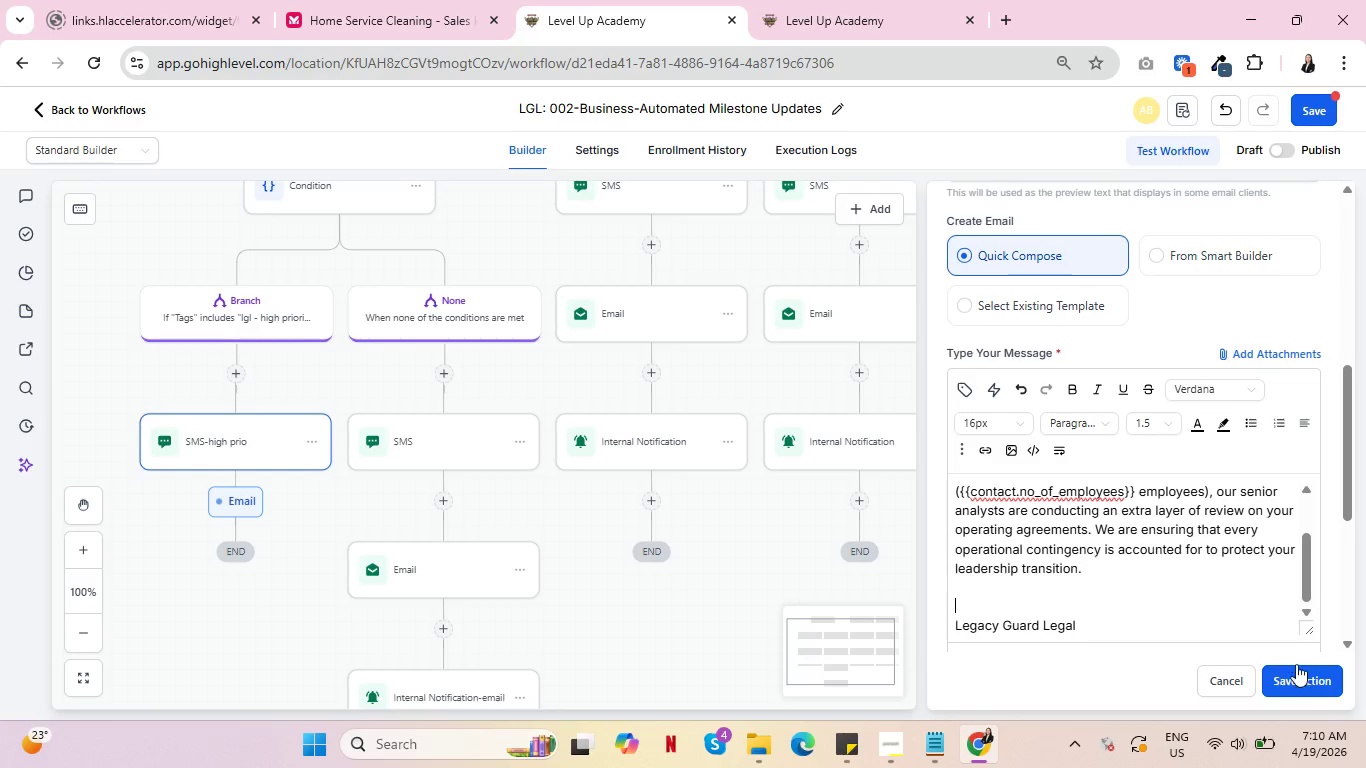 
left_click([1301, 670])
 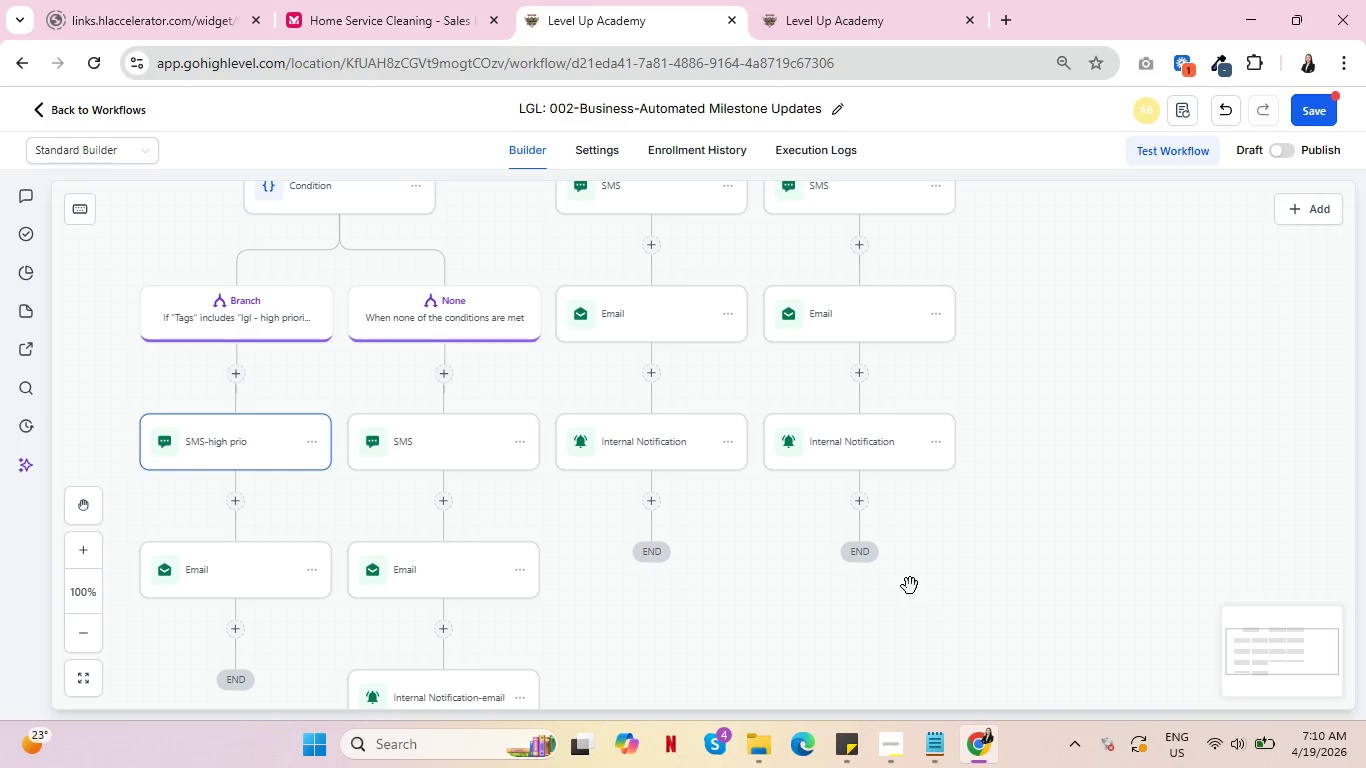 
wait(20.81)
 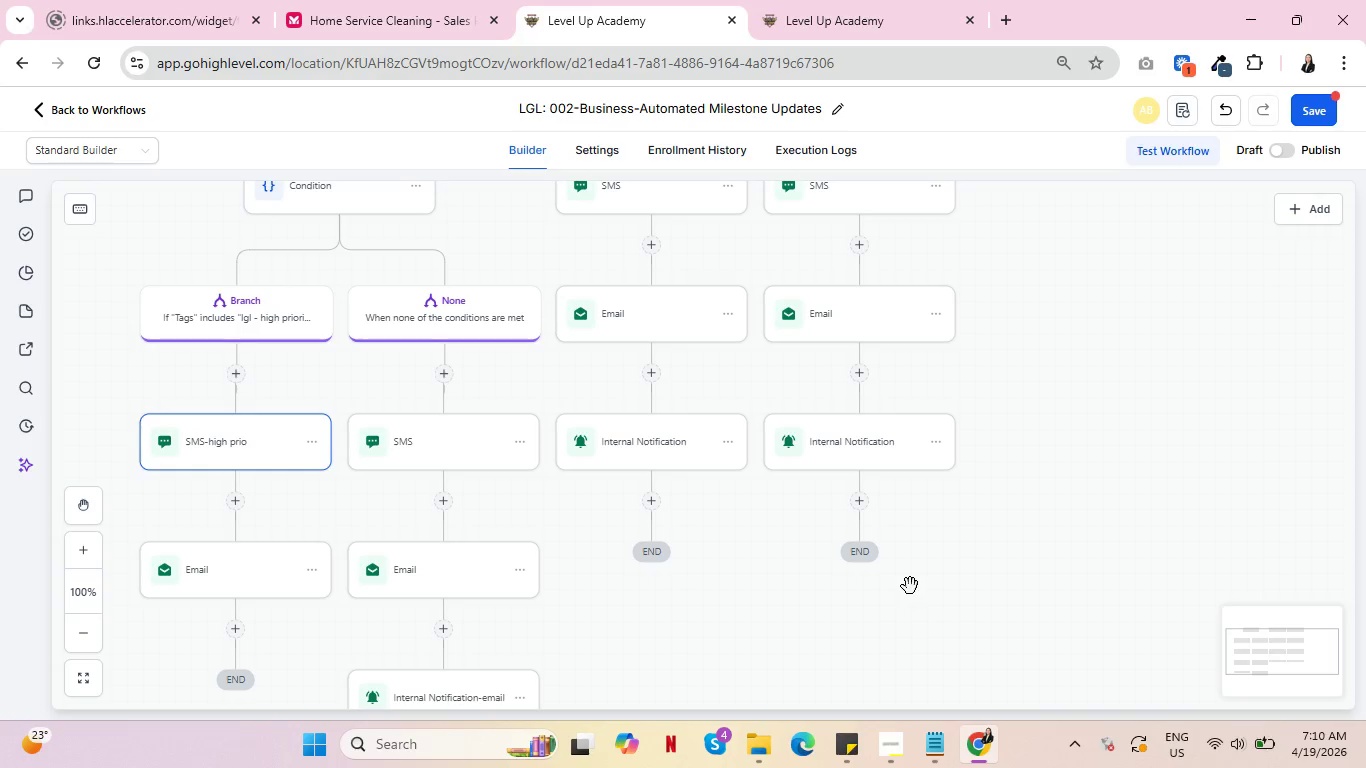 
left_click([244, 583])
 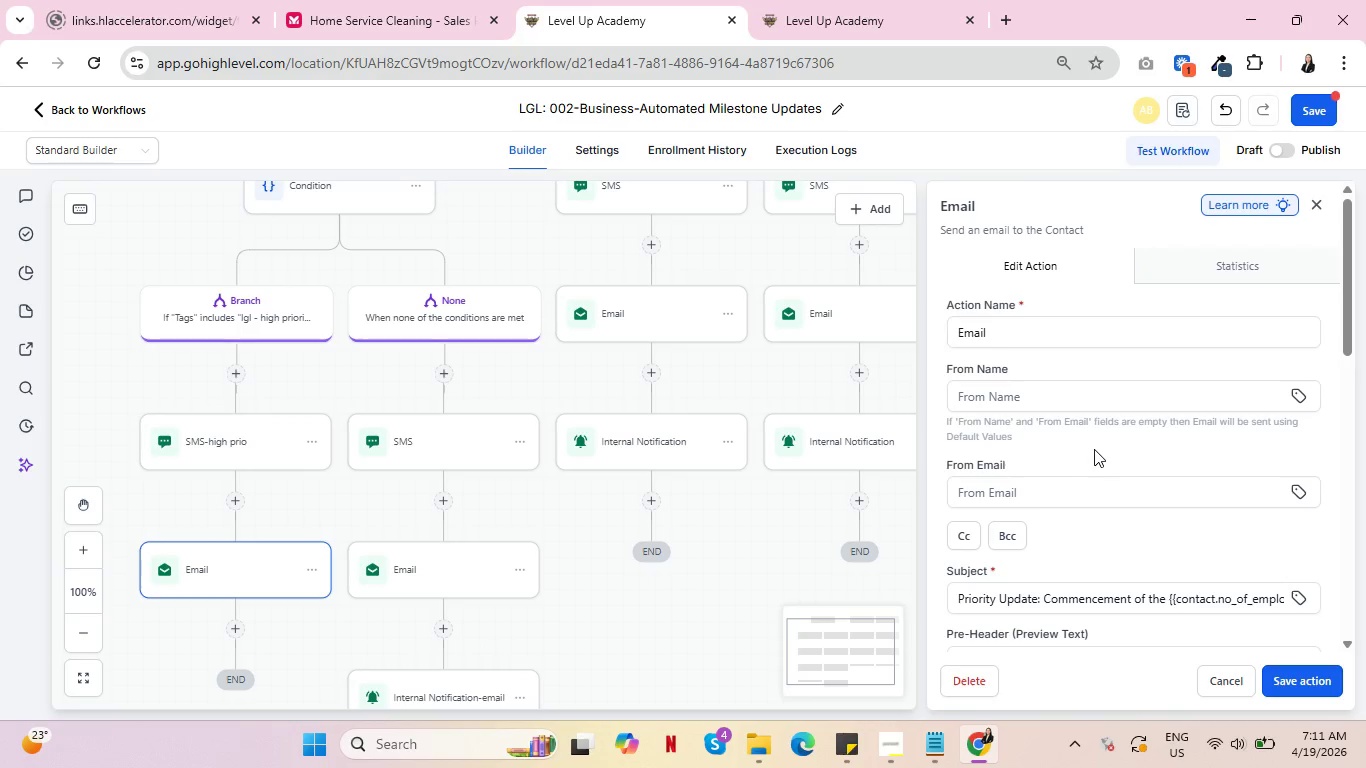 
left_click([1081, 331])
 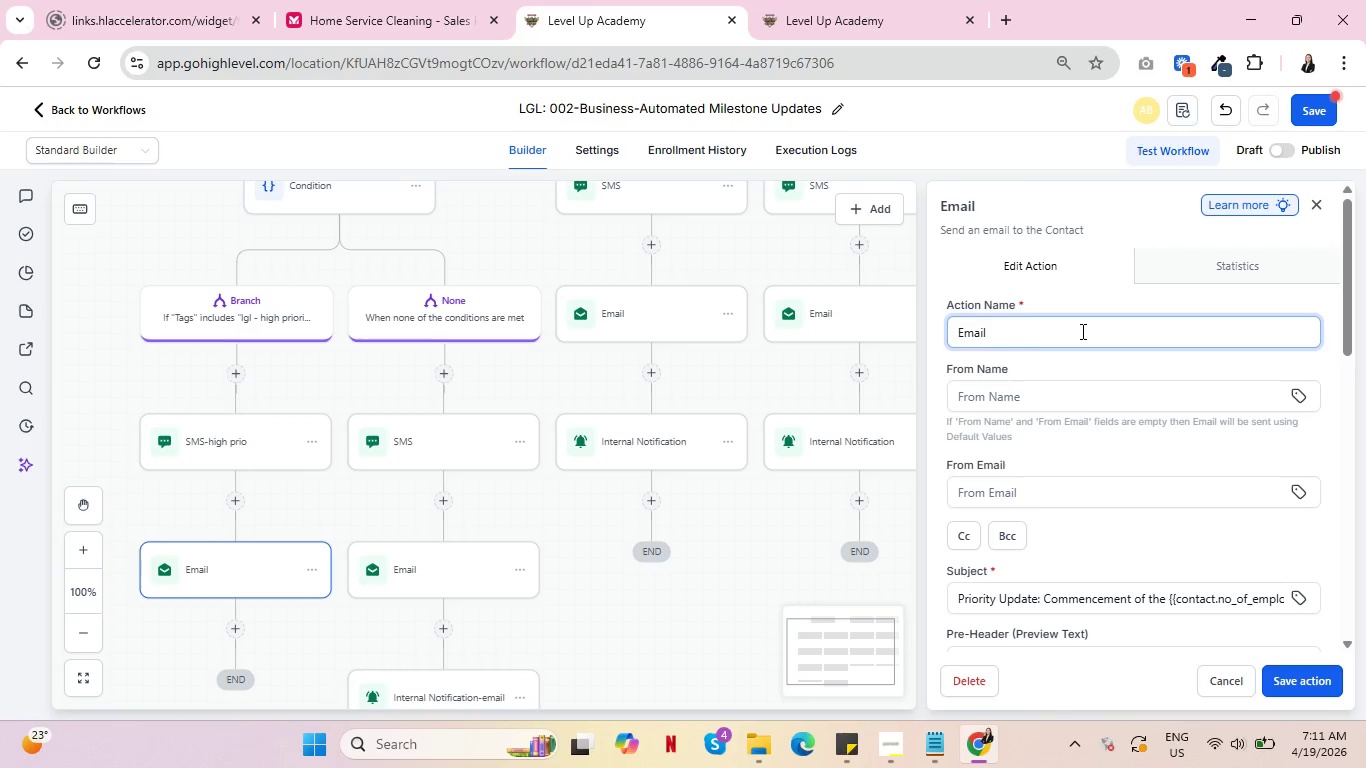 
type(-high prio)
 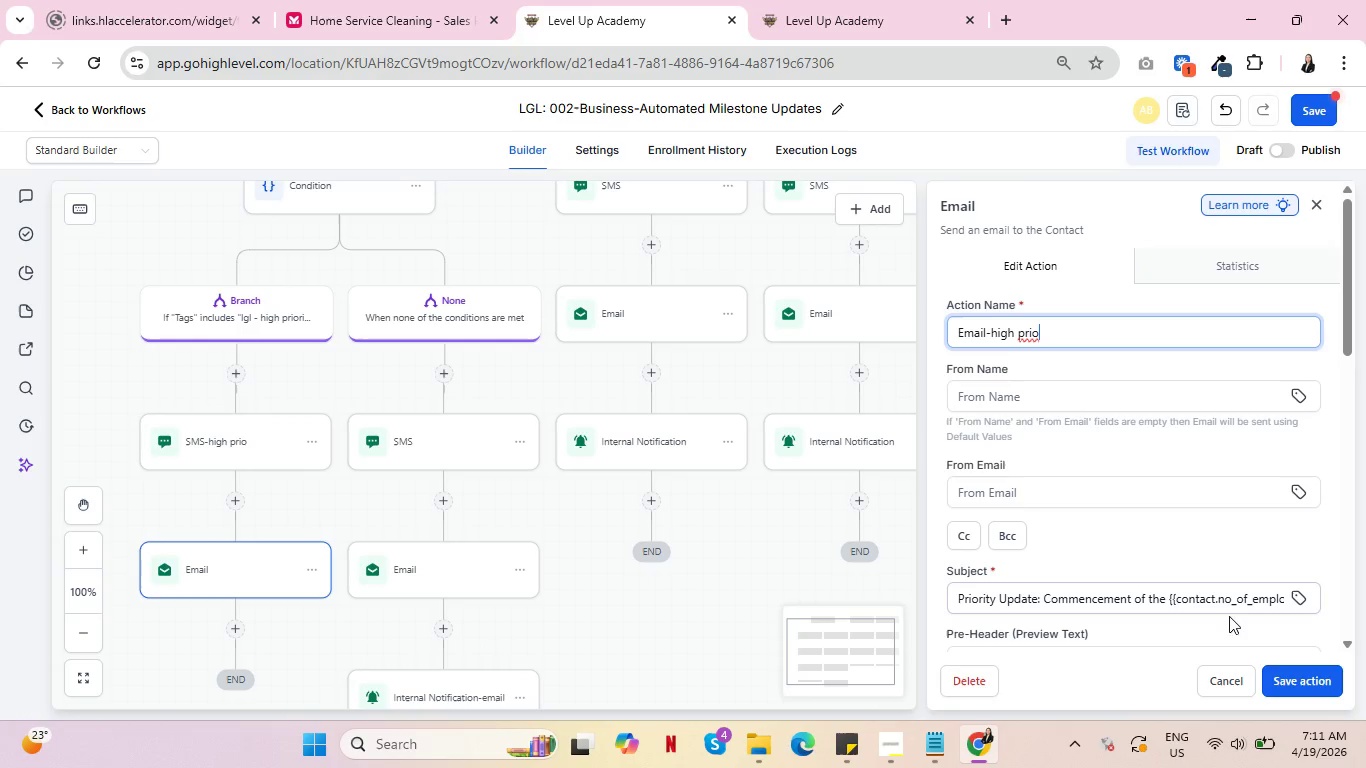 
left_click([1281, 680])
 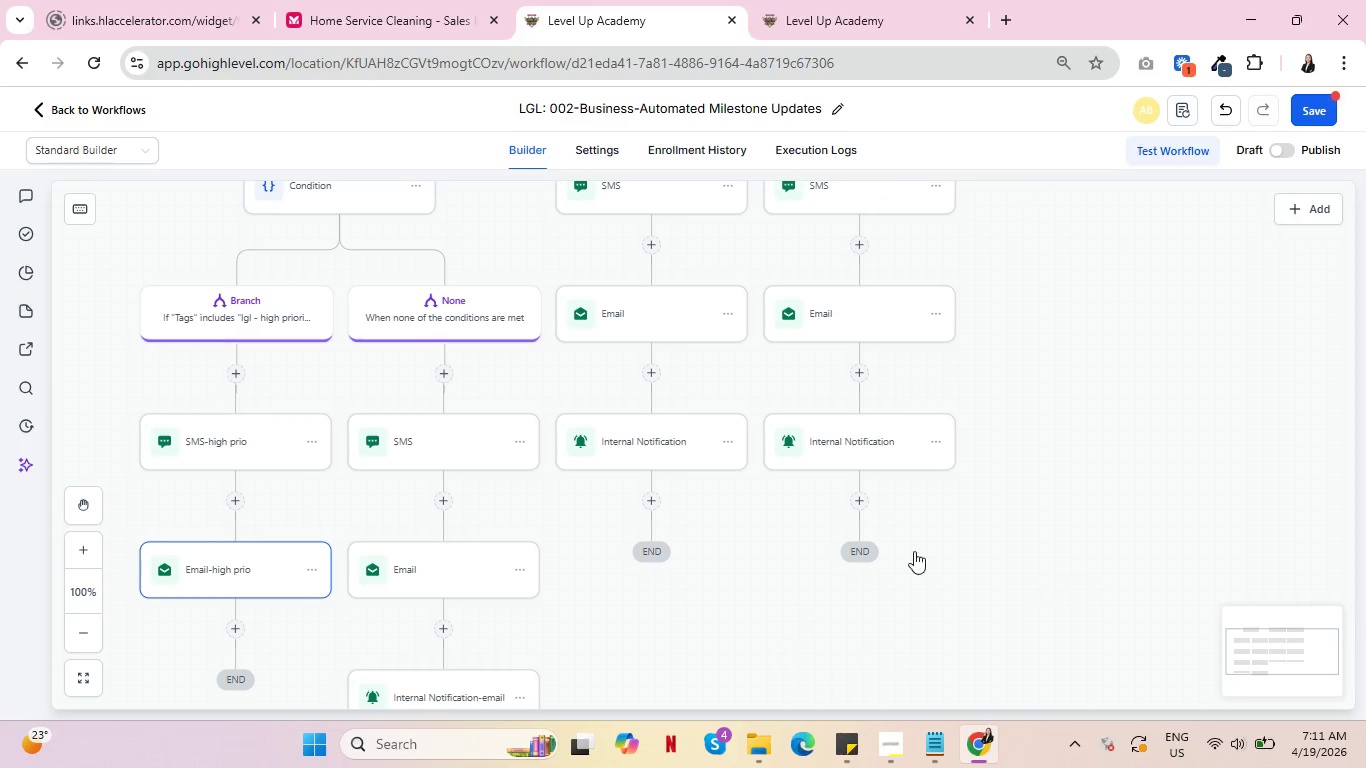 
scroll: coordinate [308, 552], scroll_direction: down, amount: 1.0
 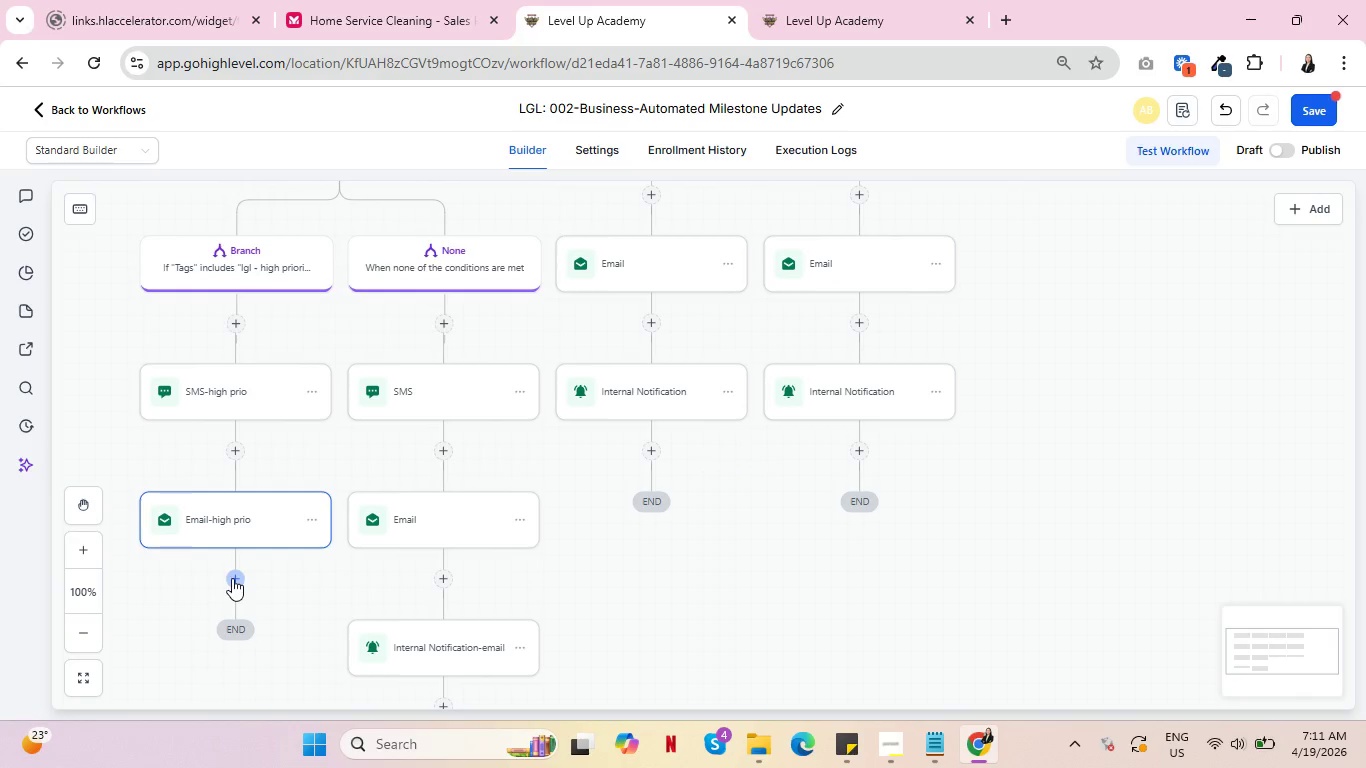 
left_click([232, 578])
 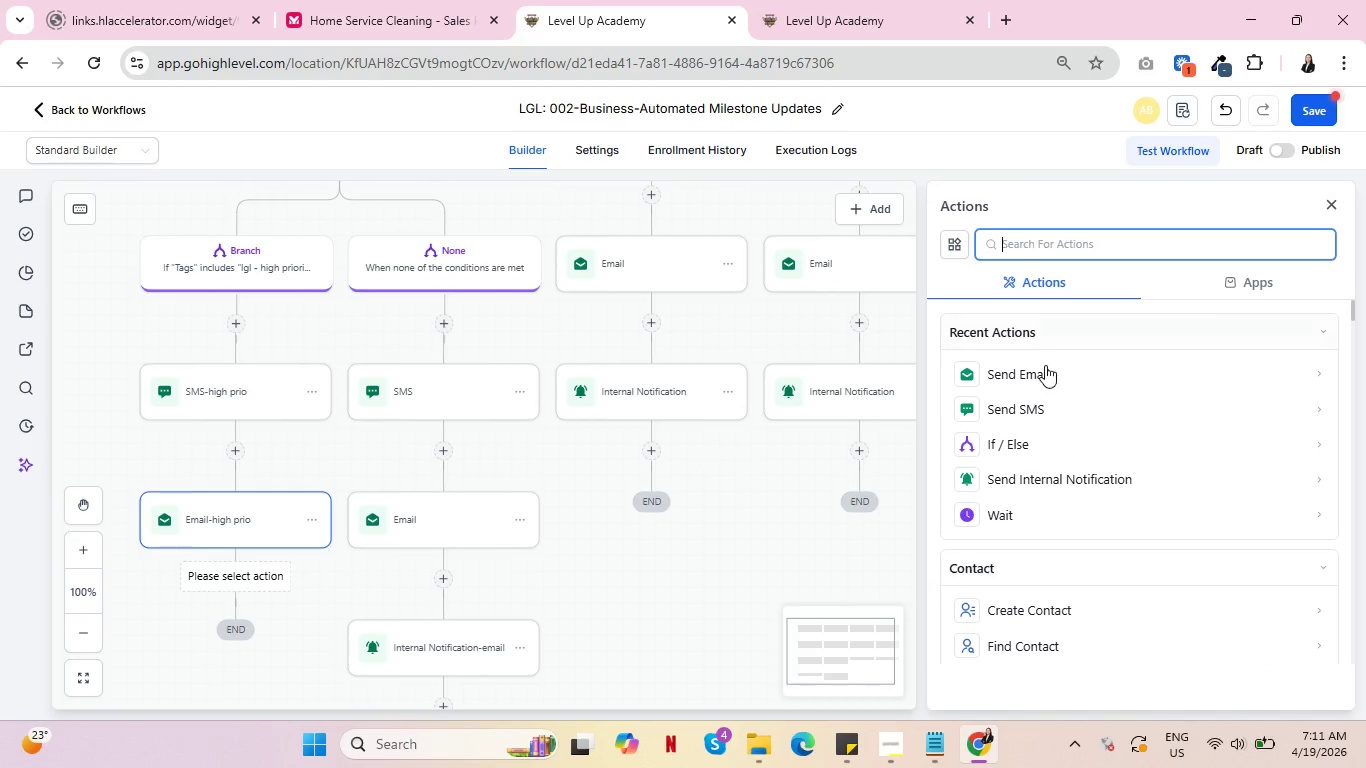 
left_click([1069, 481])
 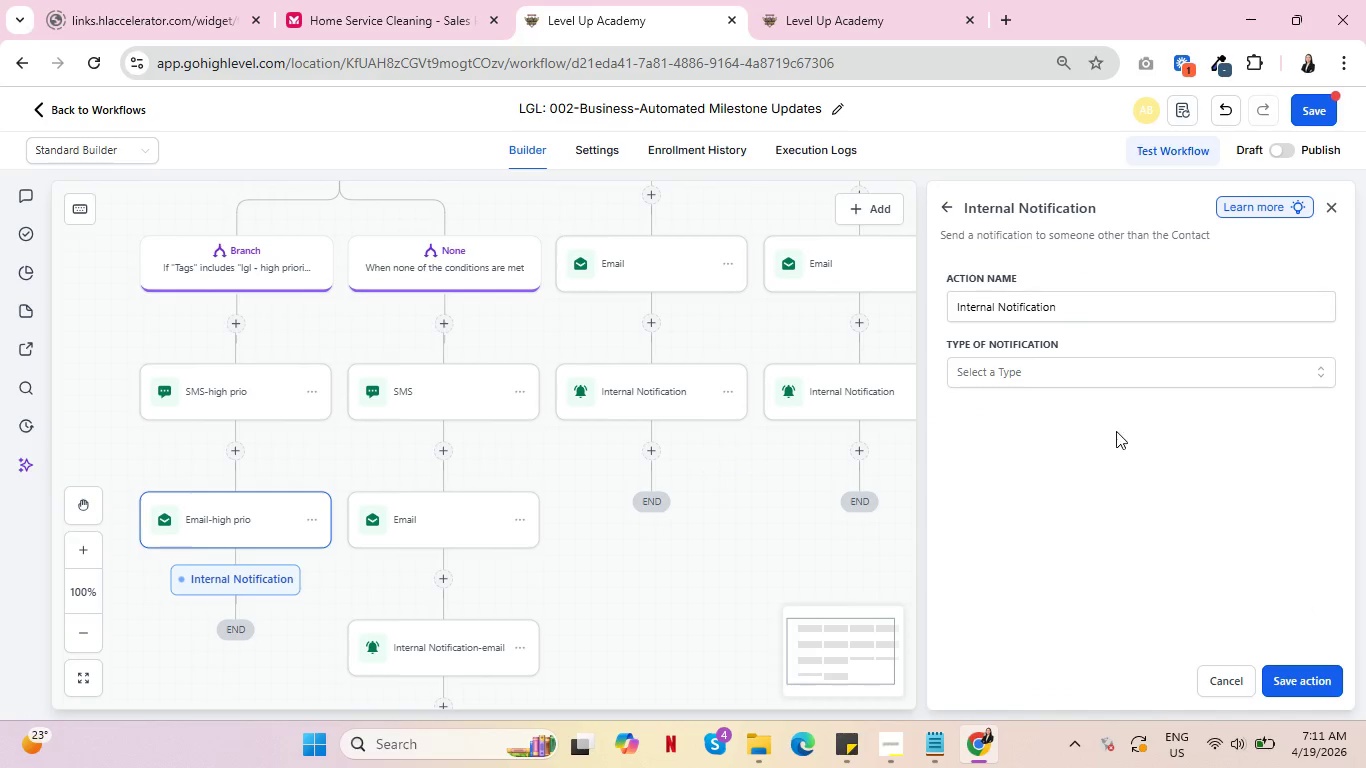 
left_click([1160, 366])
 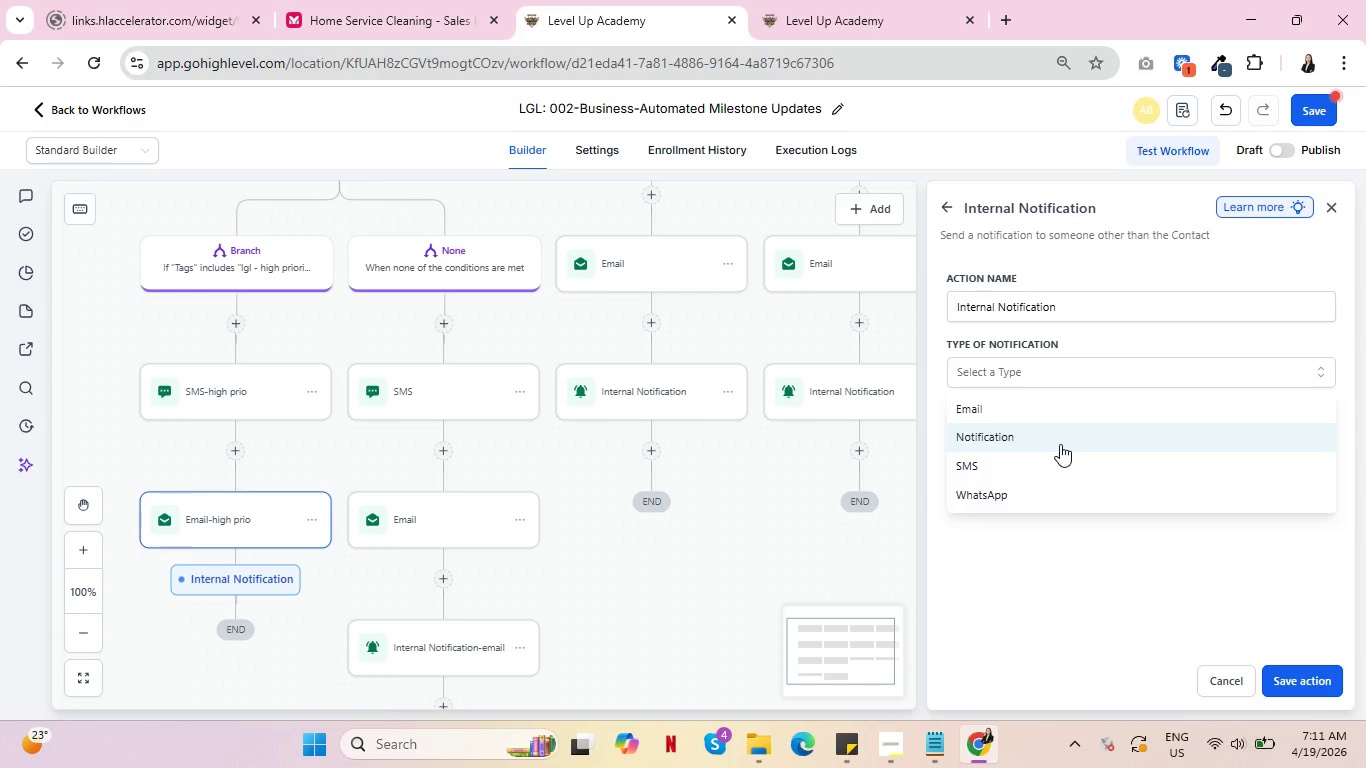 
wait(25.89)
 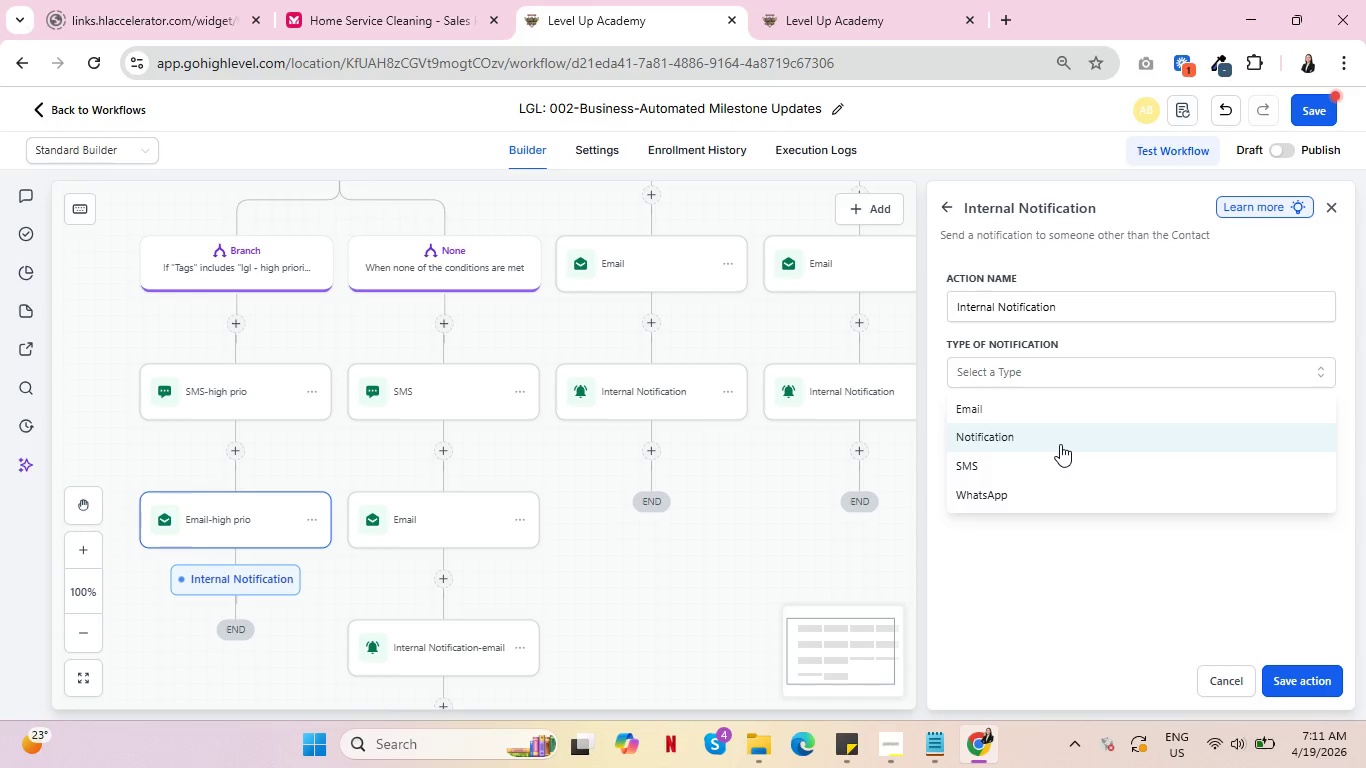 
left_click([1056, 416])
 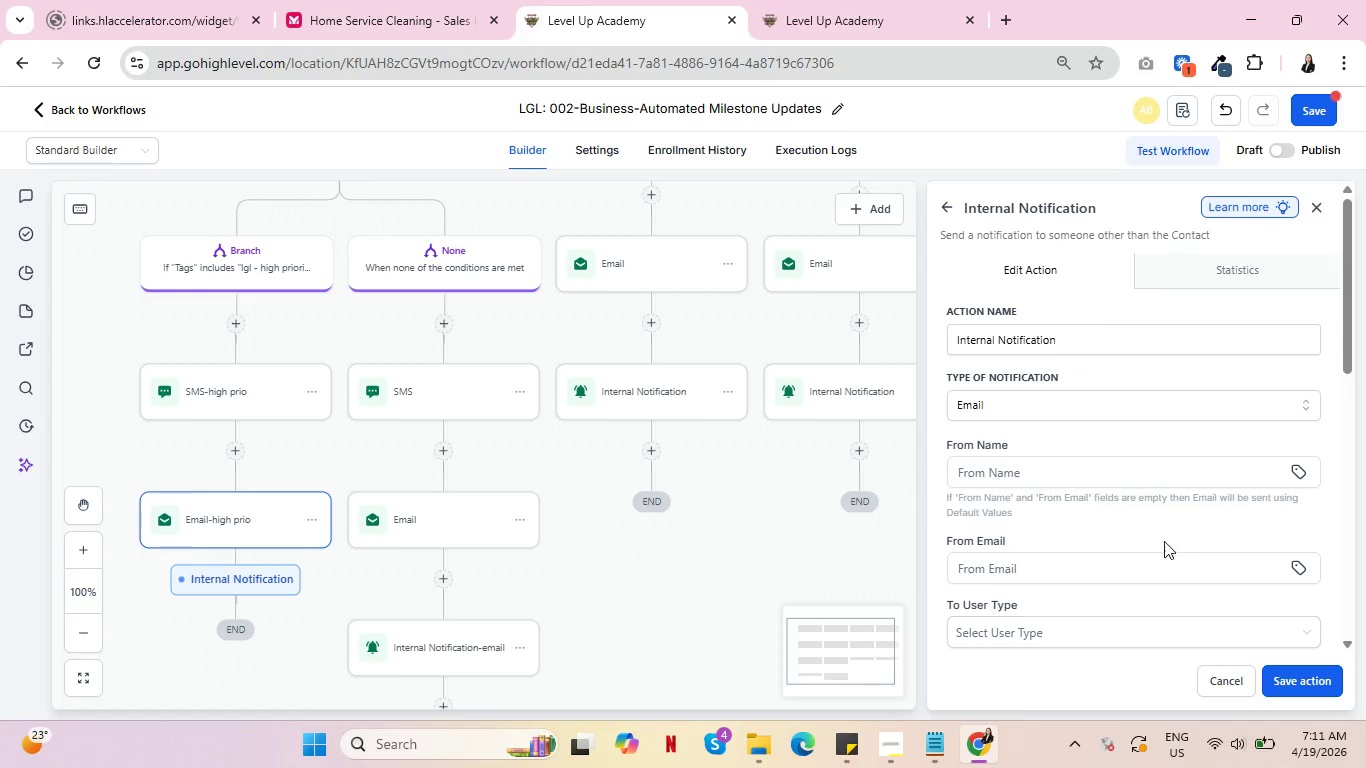 
scroll: coordinate [1092, 518], scroll_direction: down, amount: 4.0
 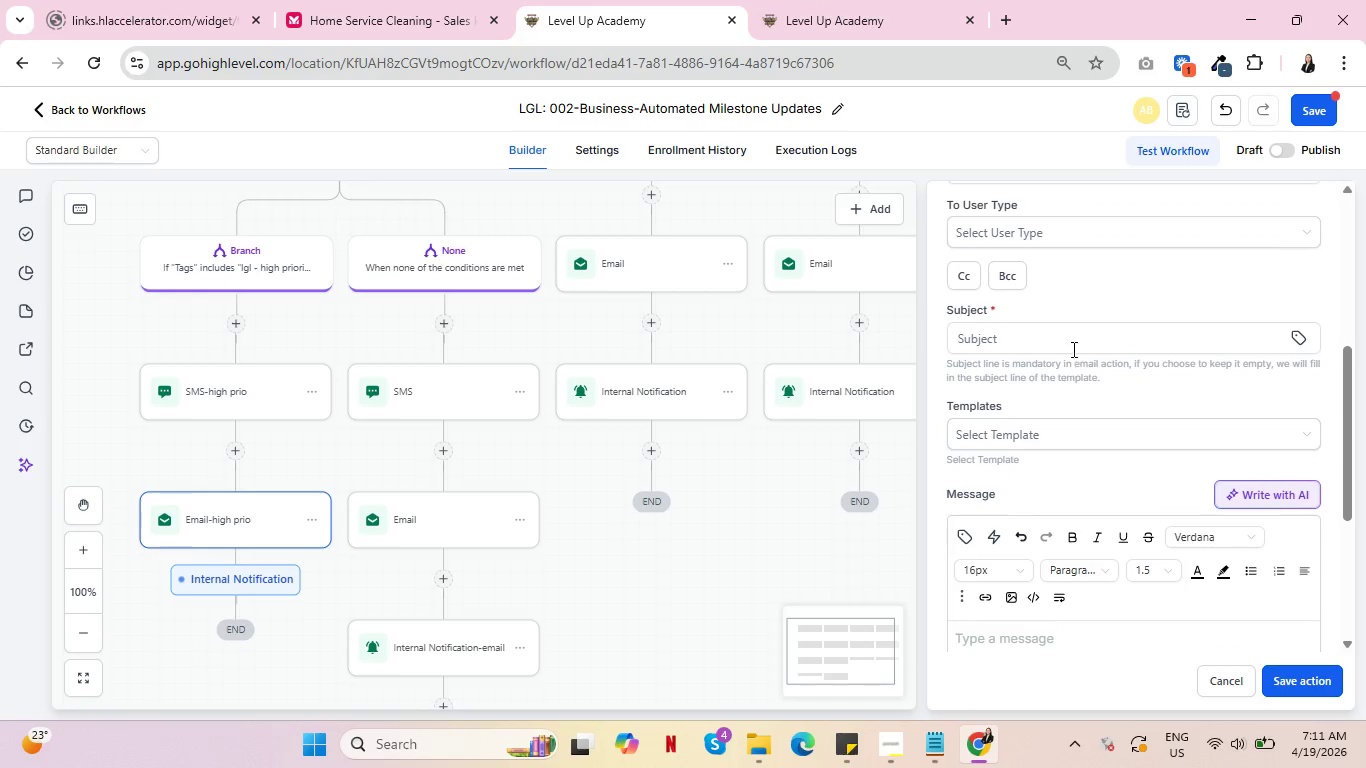 
left_click([1072, 341])
 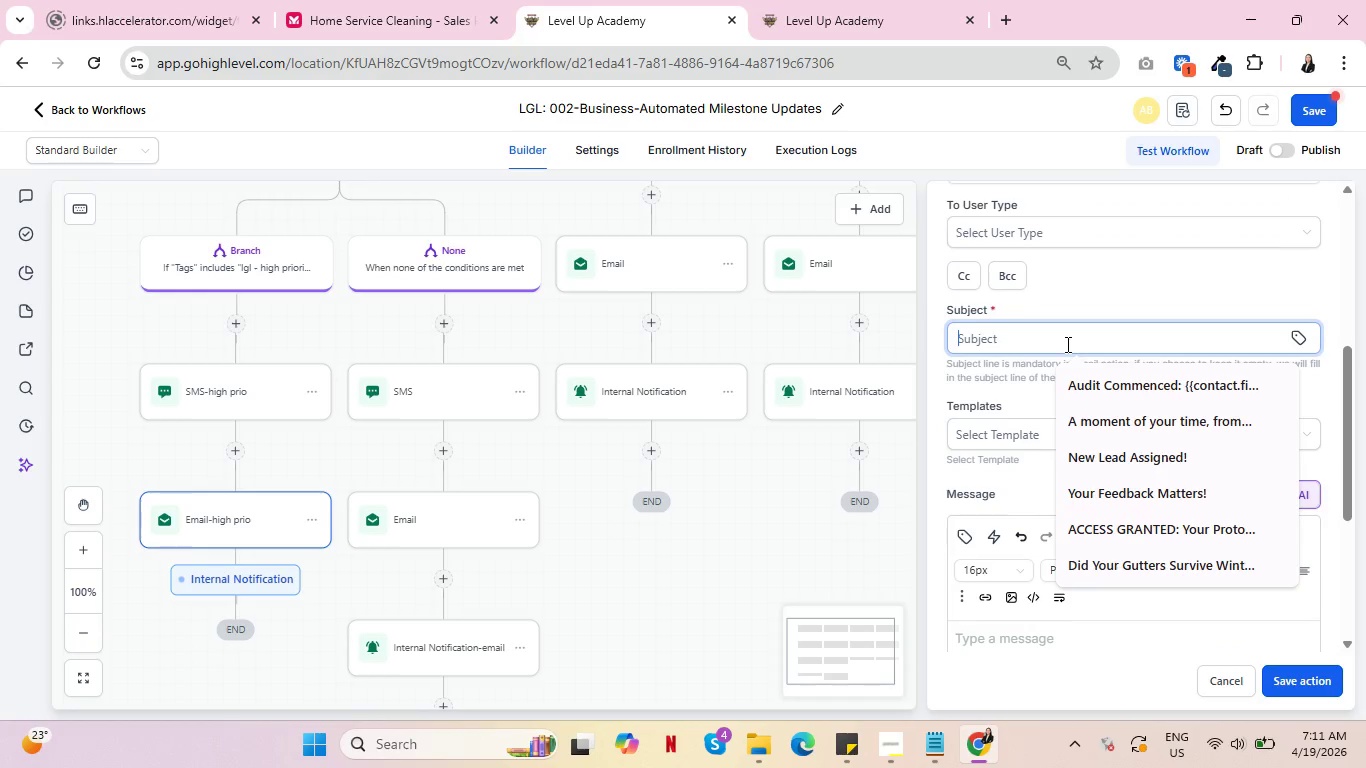 
type(HIGH PRIORITY AUDIT: )
 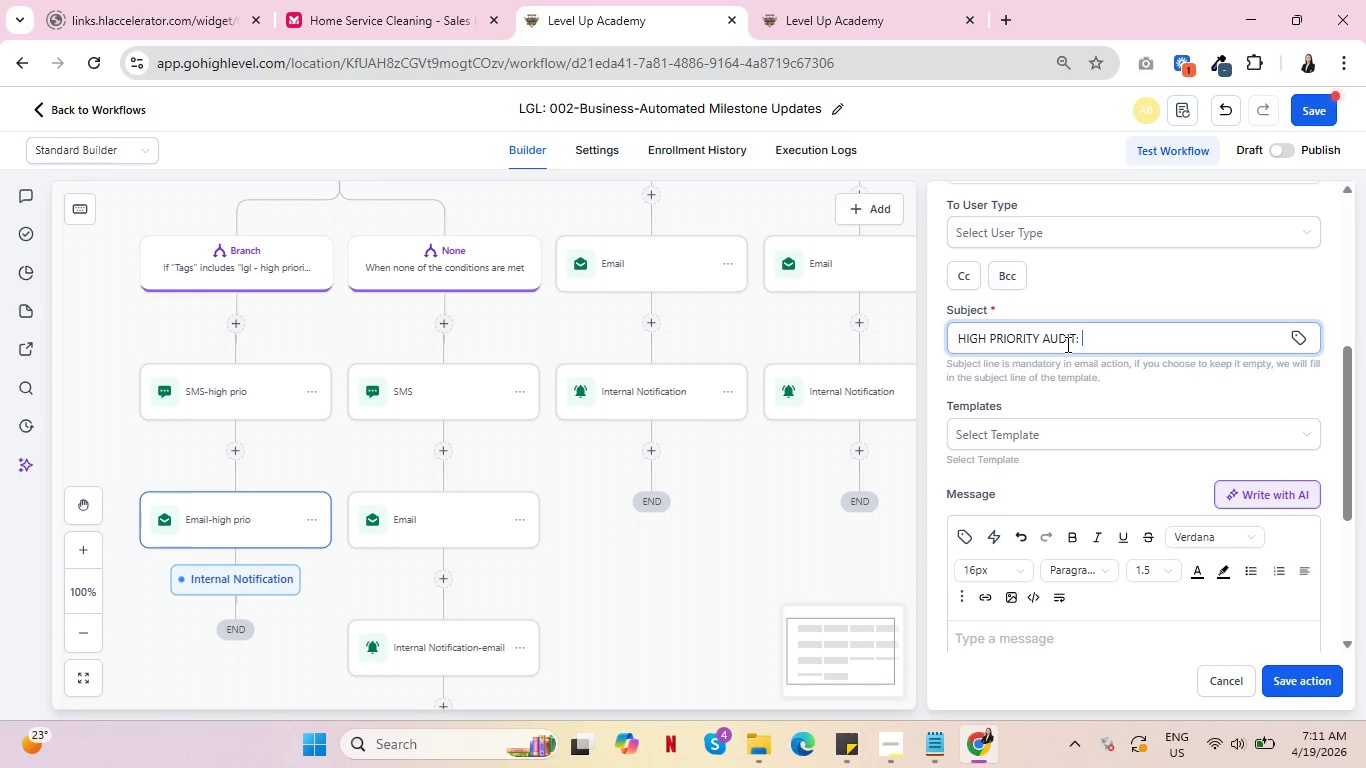 
wait(8.34)
 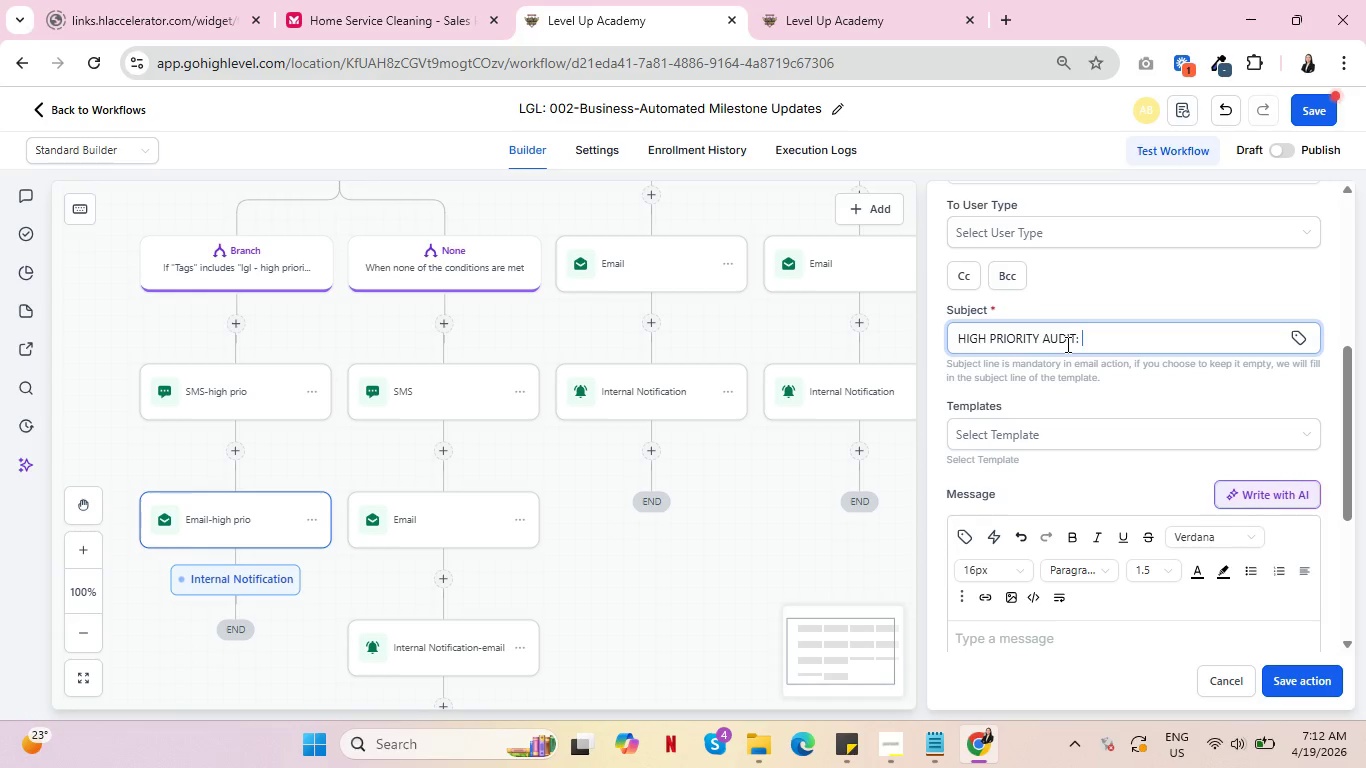 
left_click([468, 646])
 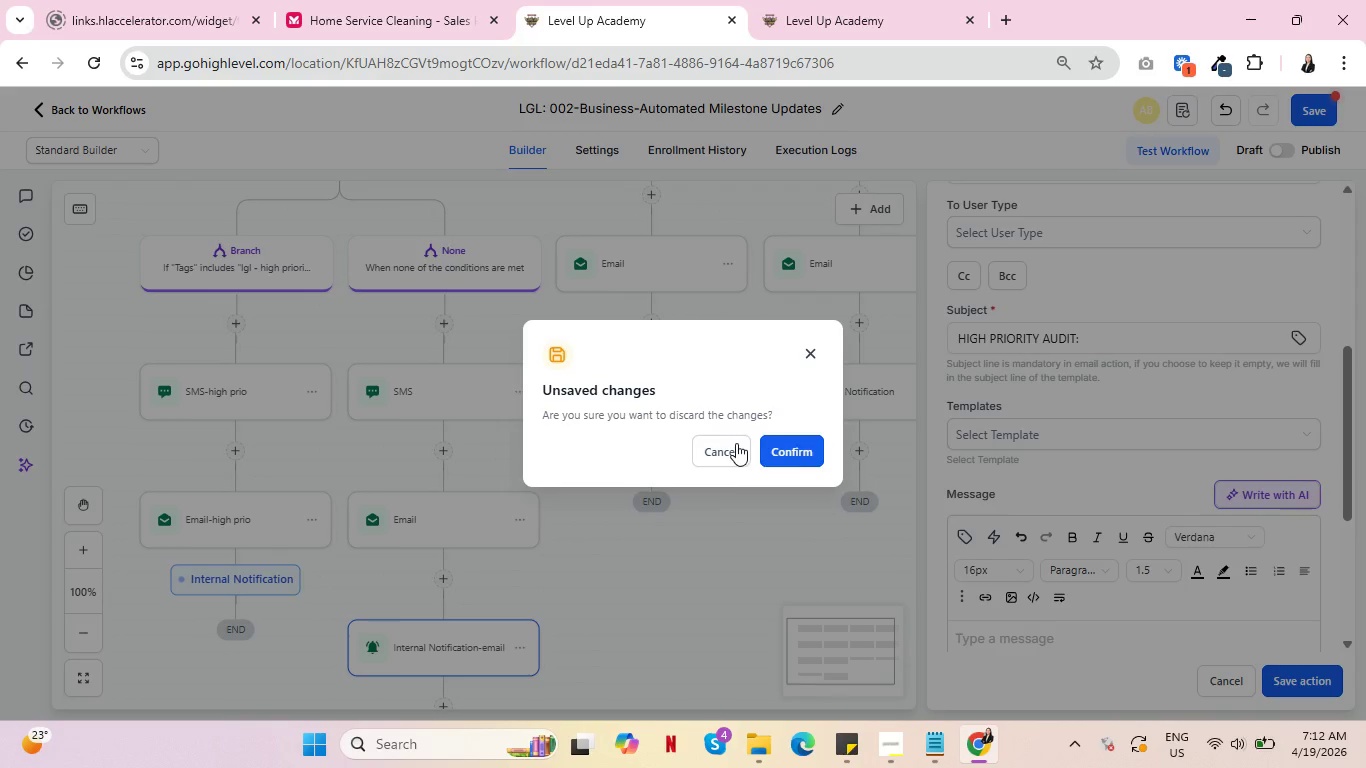 
left_click([727, 443])
 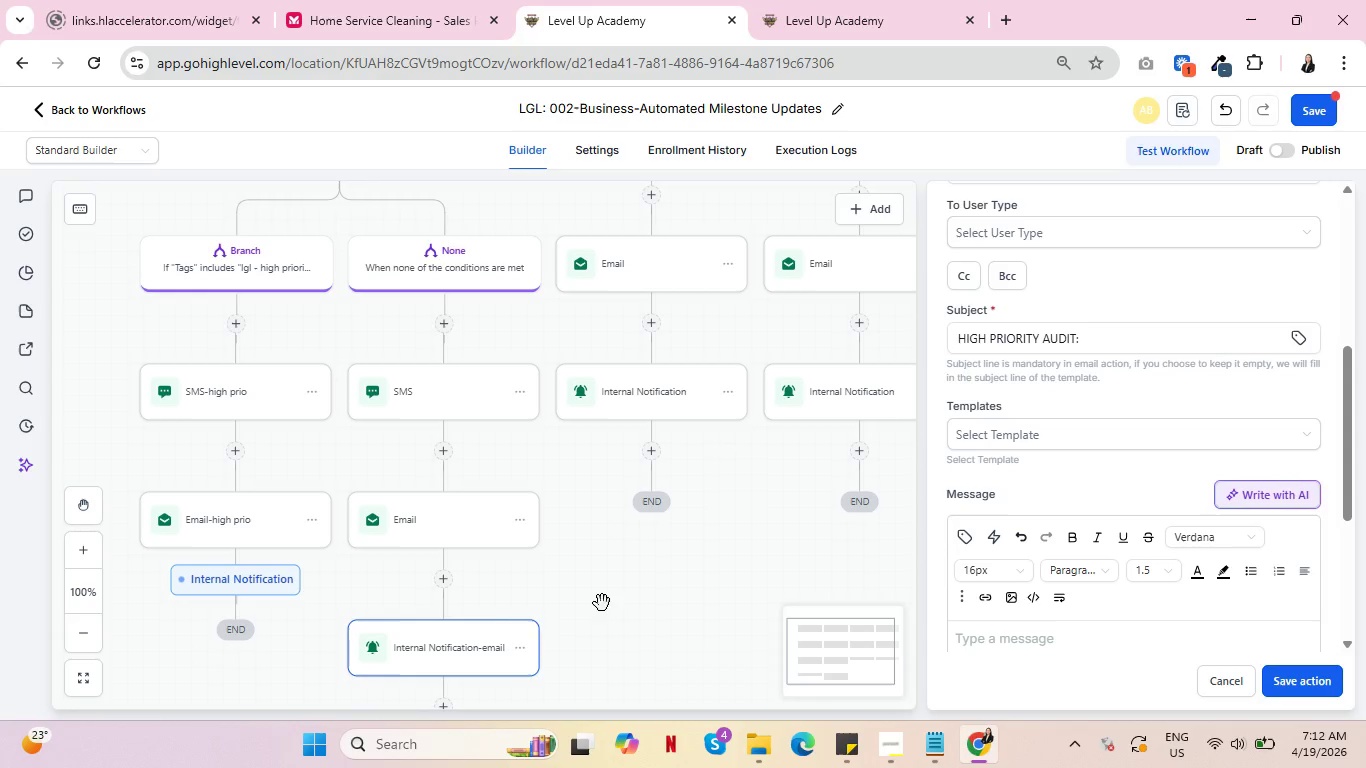 
left_click([455, 642])
 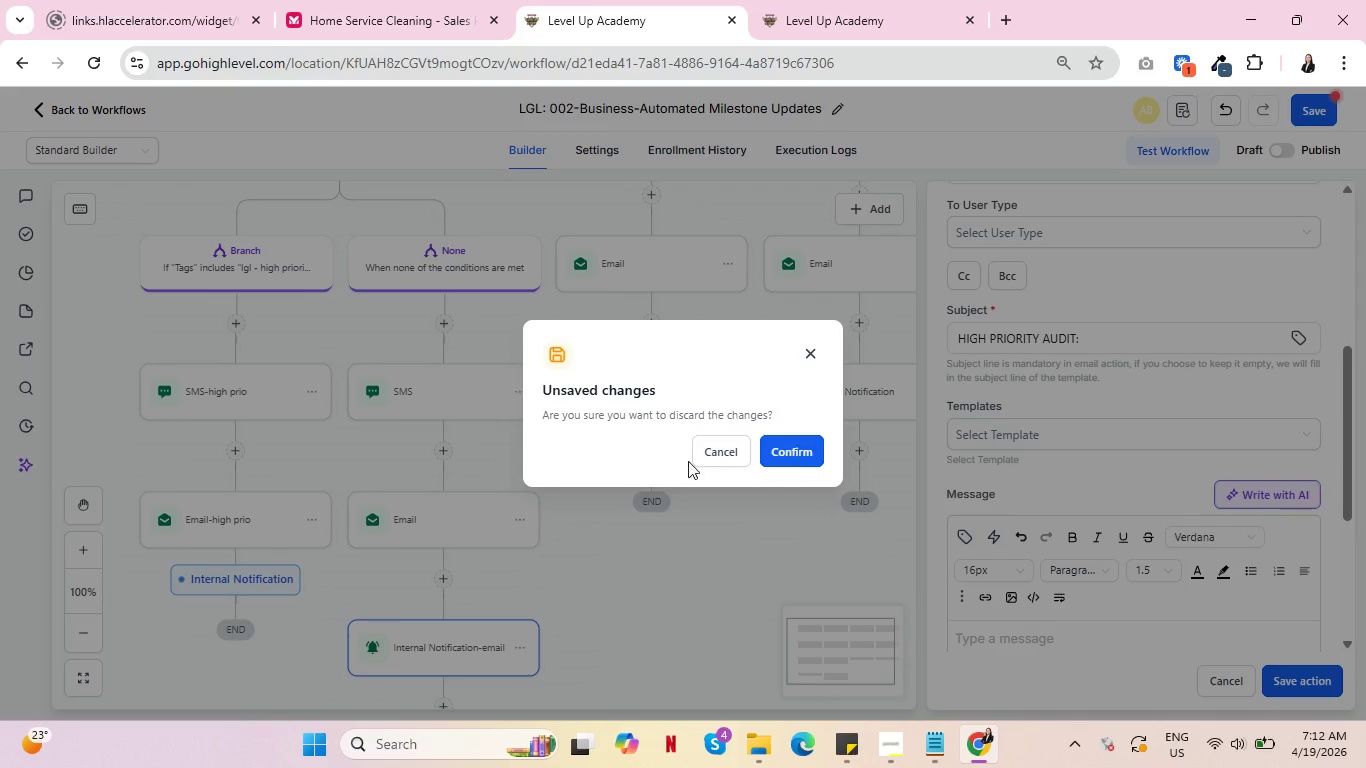 
left_click([728, 451])
 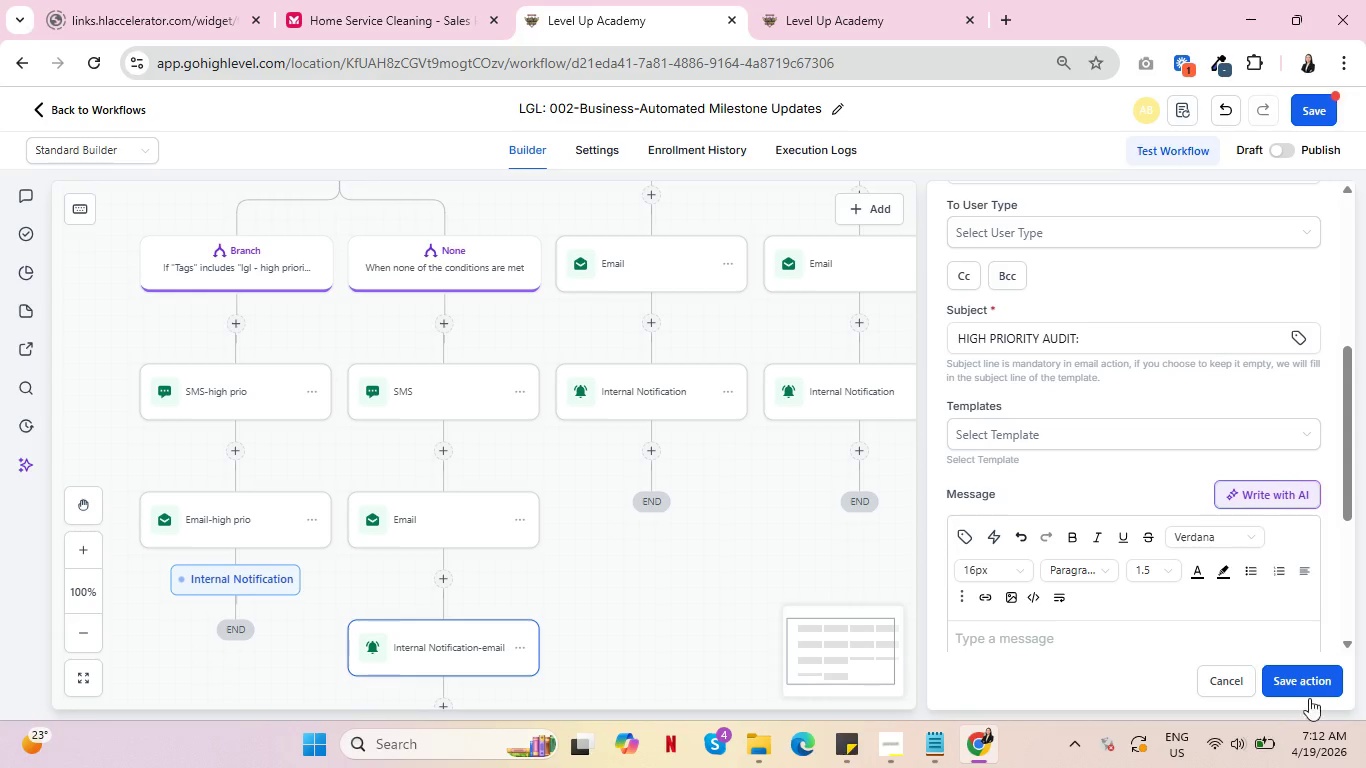 
left_click([1313, 690])
 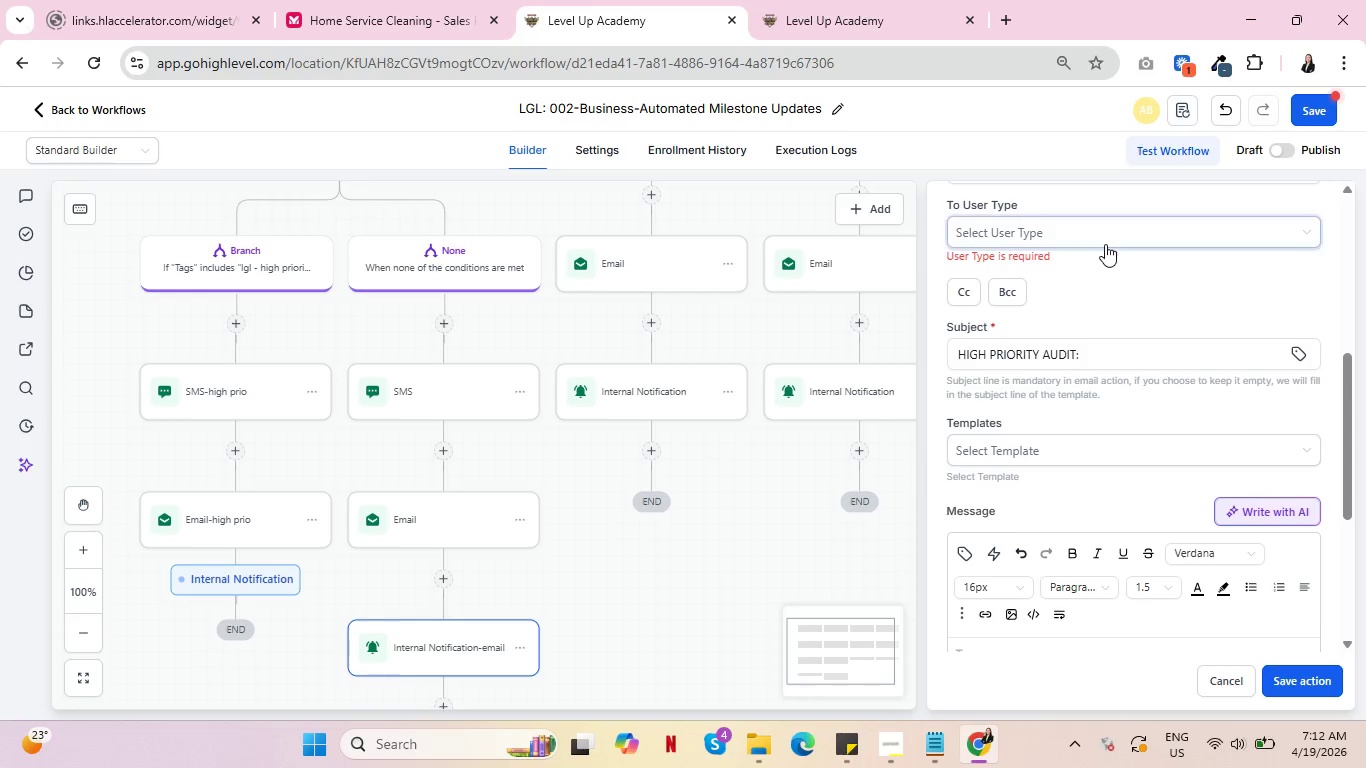 
left_click([1115, 232])
 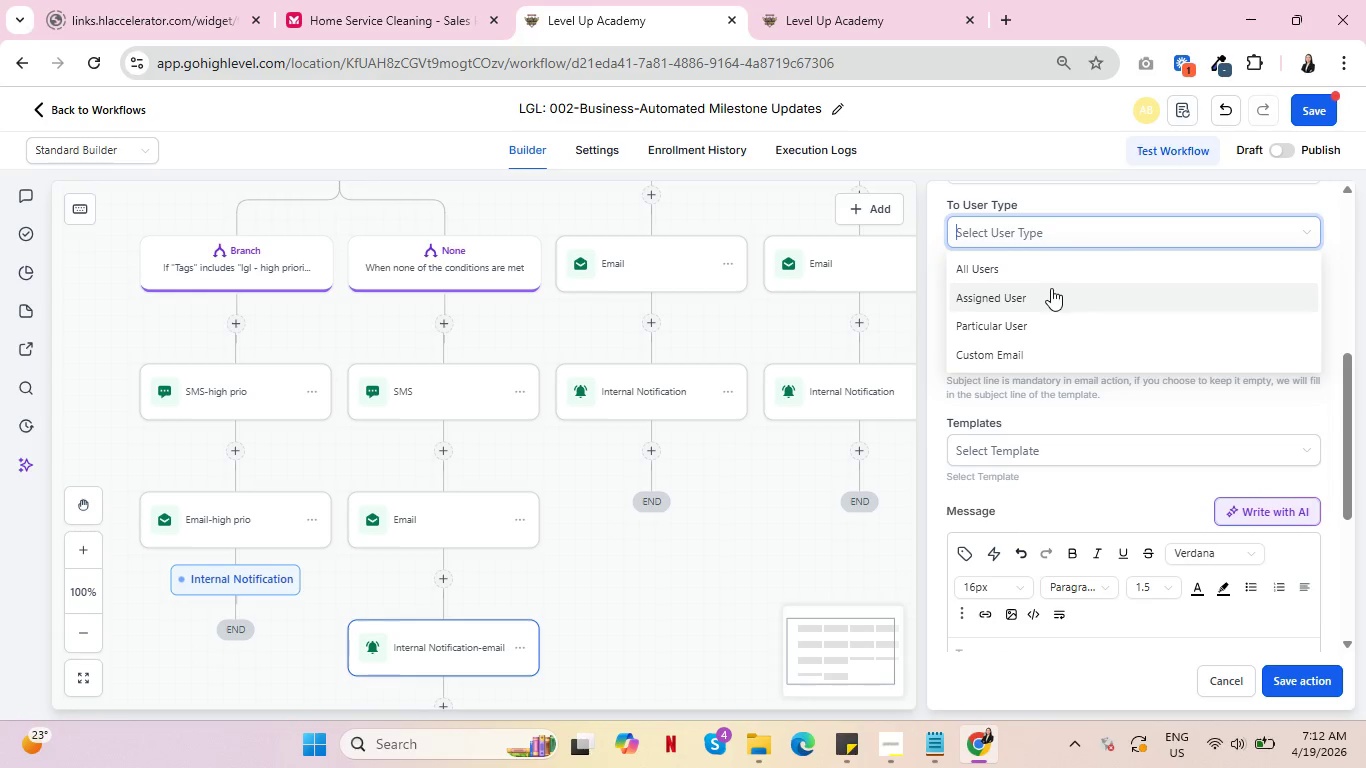 
left_click([1046, 291])
 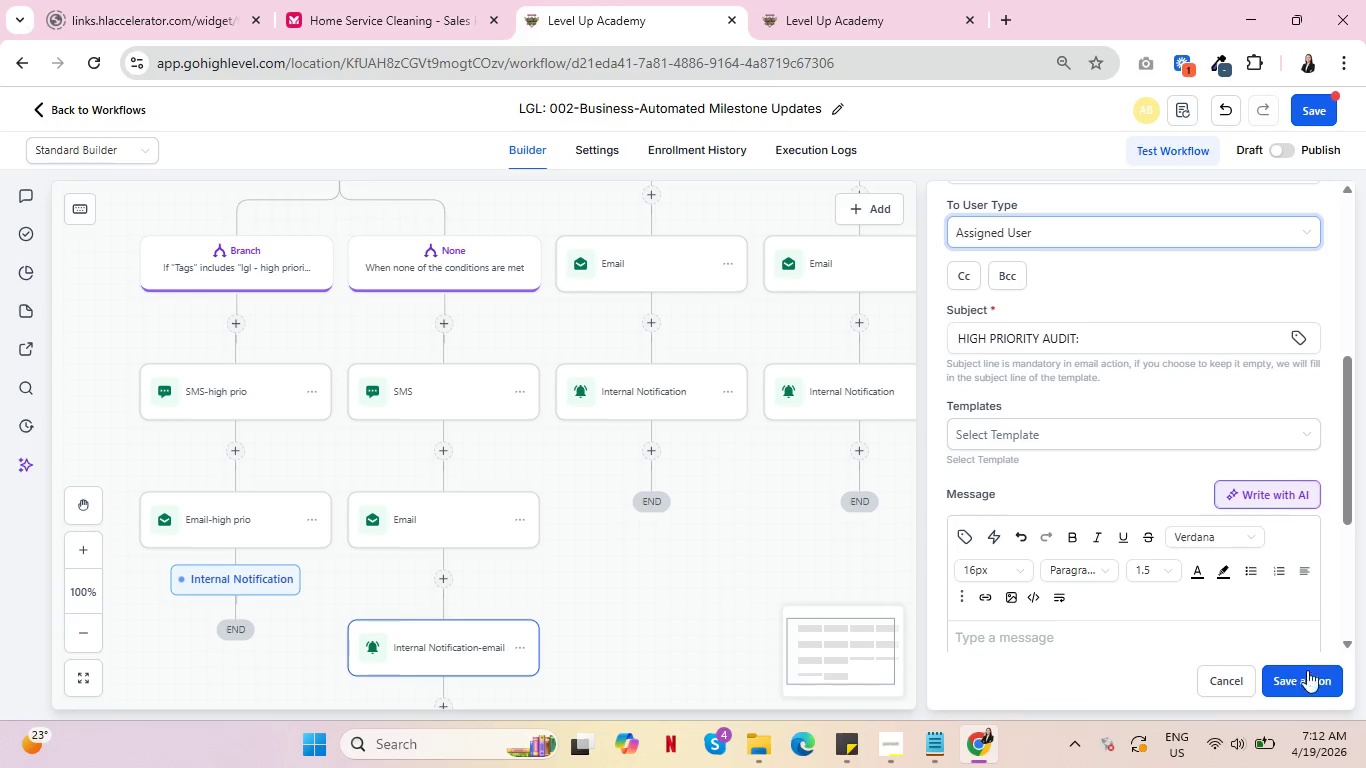 
left_click([1311, 686])
 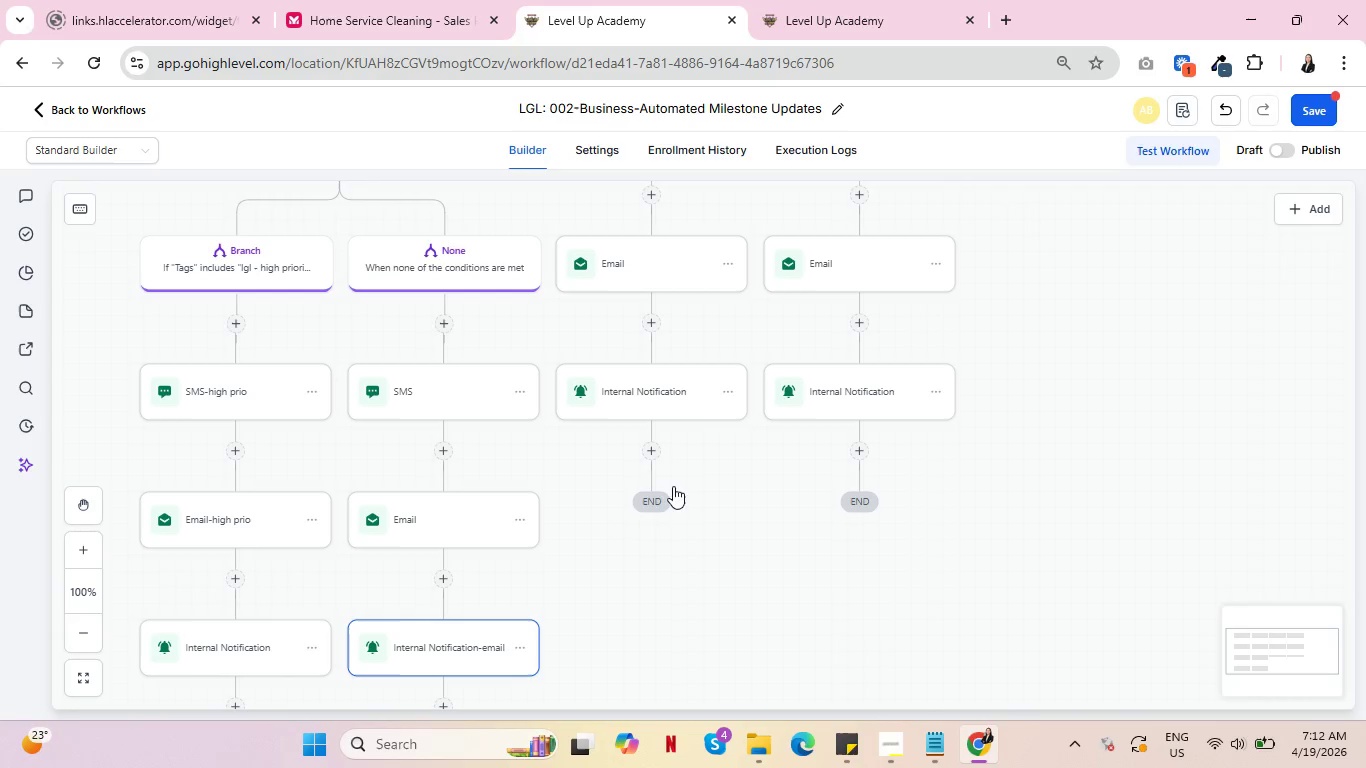 
scroll: coordinate [649, 471], scroll_direction: down, amount: 2.0
 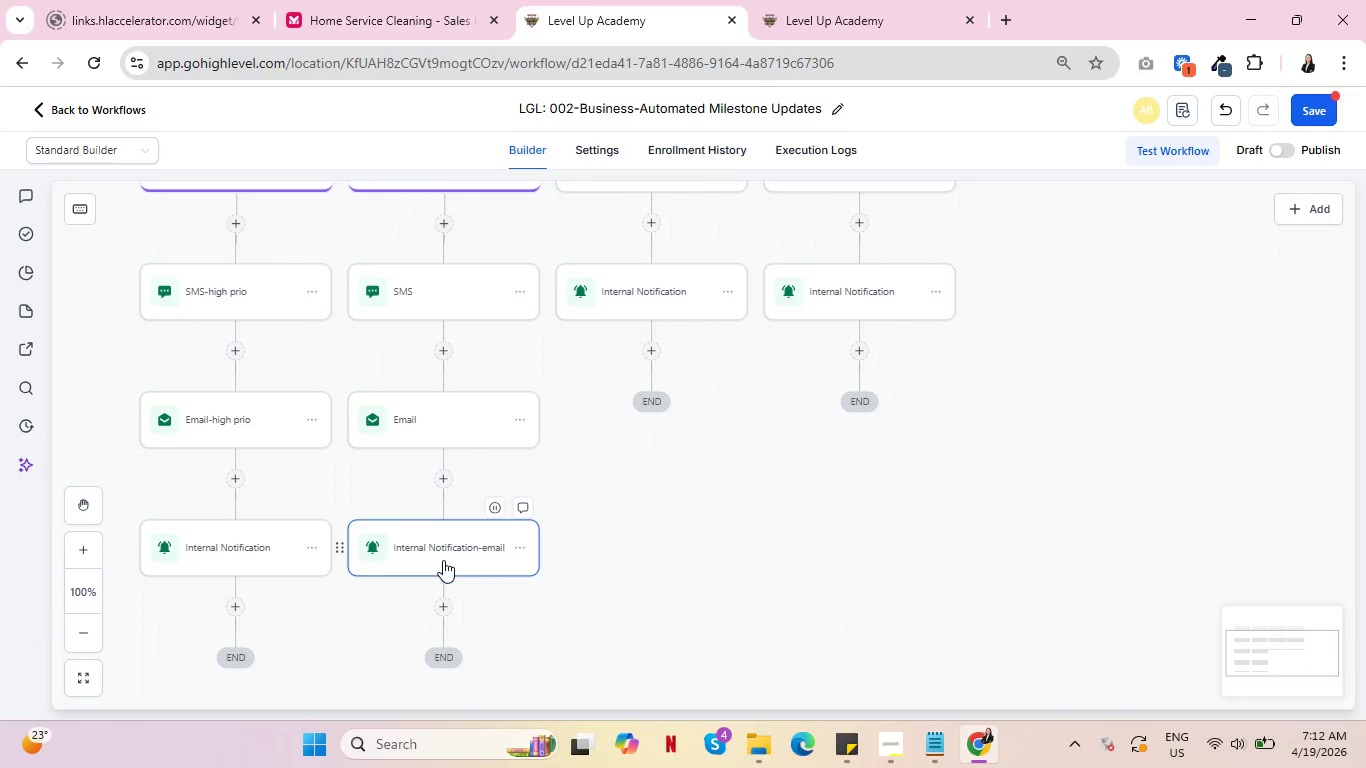 
left_click([439, 540])
 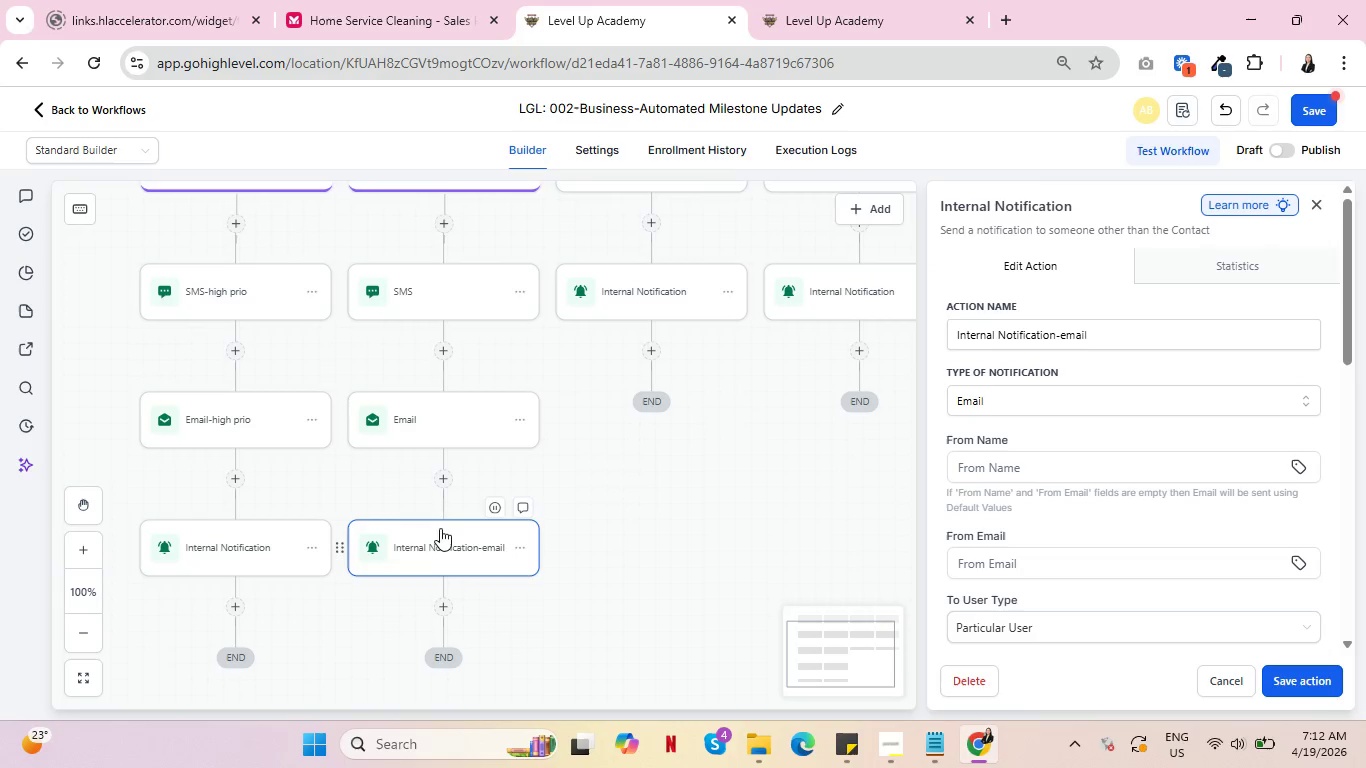 
scroll: coordinate [1256, 489], scroll_direction: down, amount: 3.0
 